 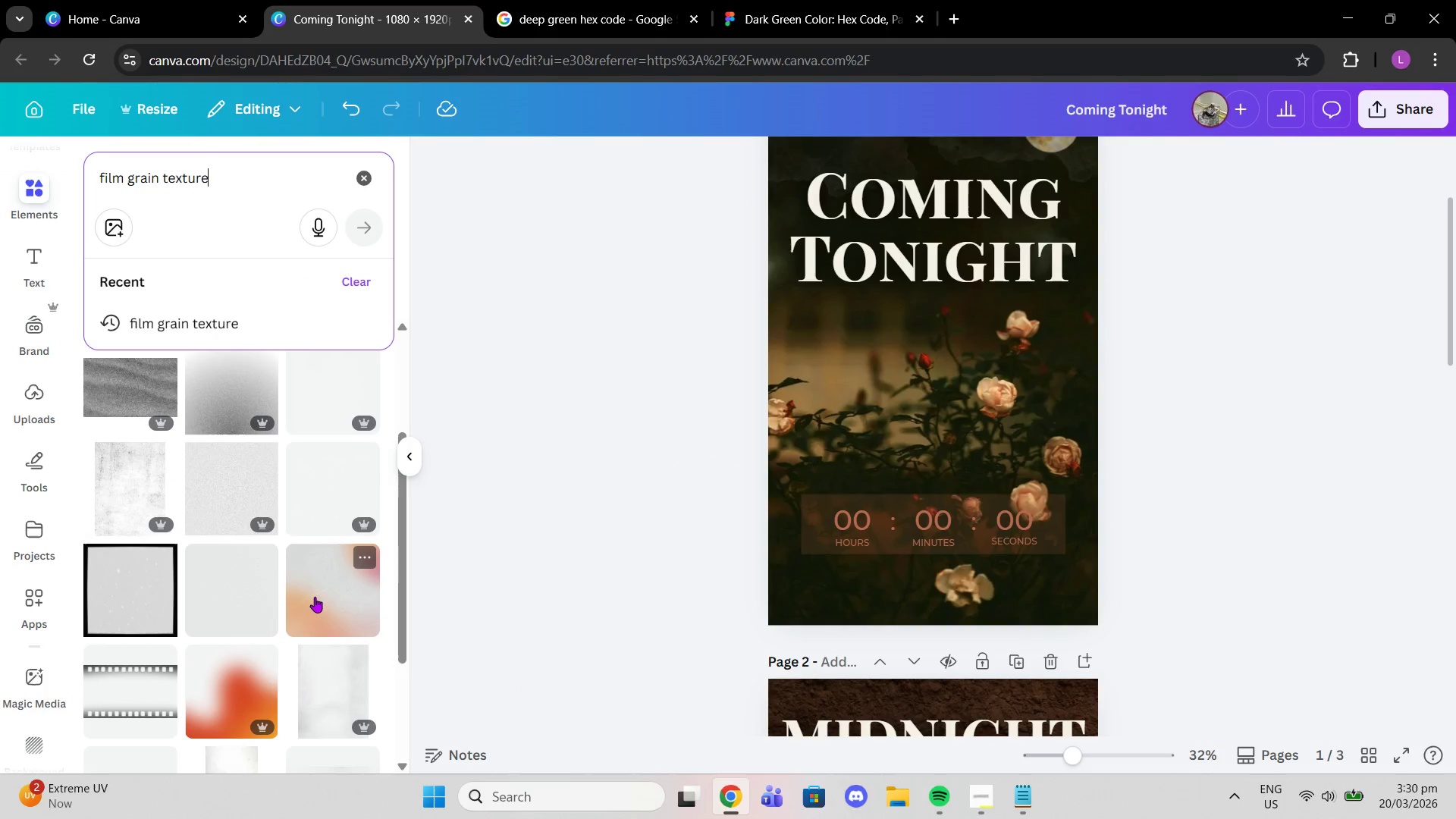 
left_click([231, 385])
 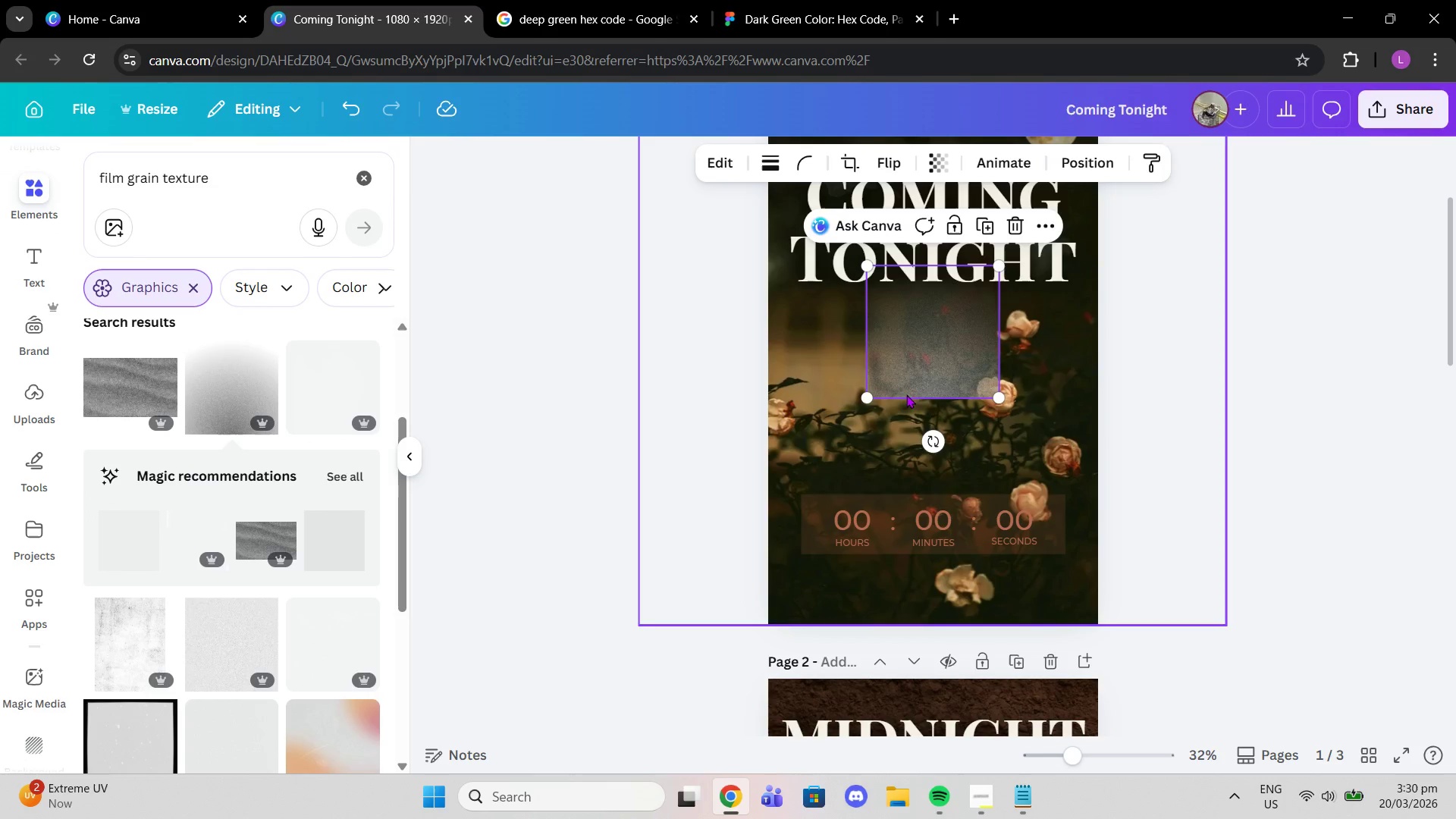 
left_click_drag(start_coordinate=[946, 352], to_coordinate=[845, 293])
 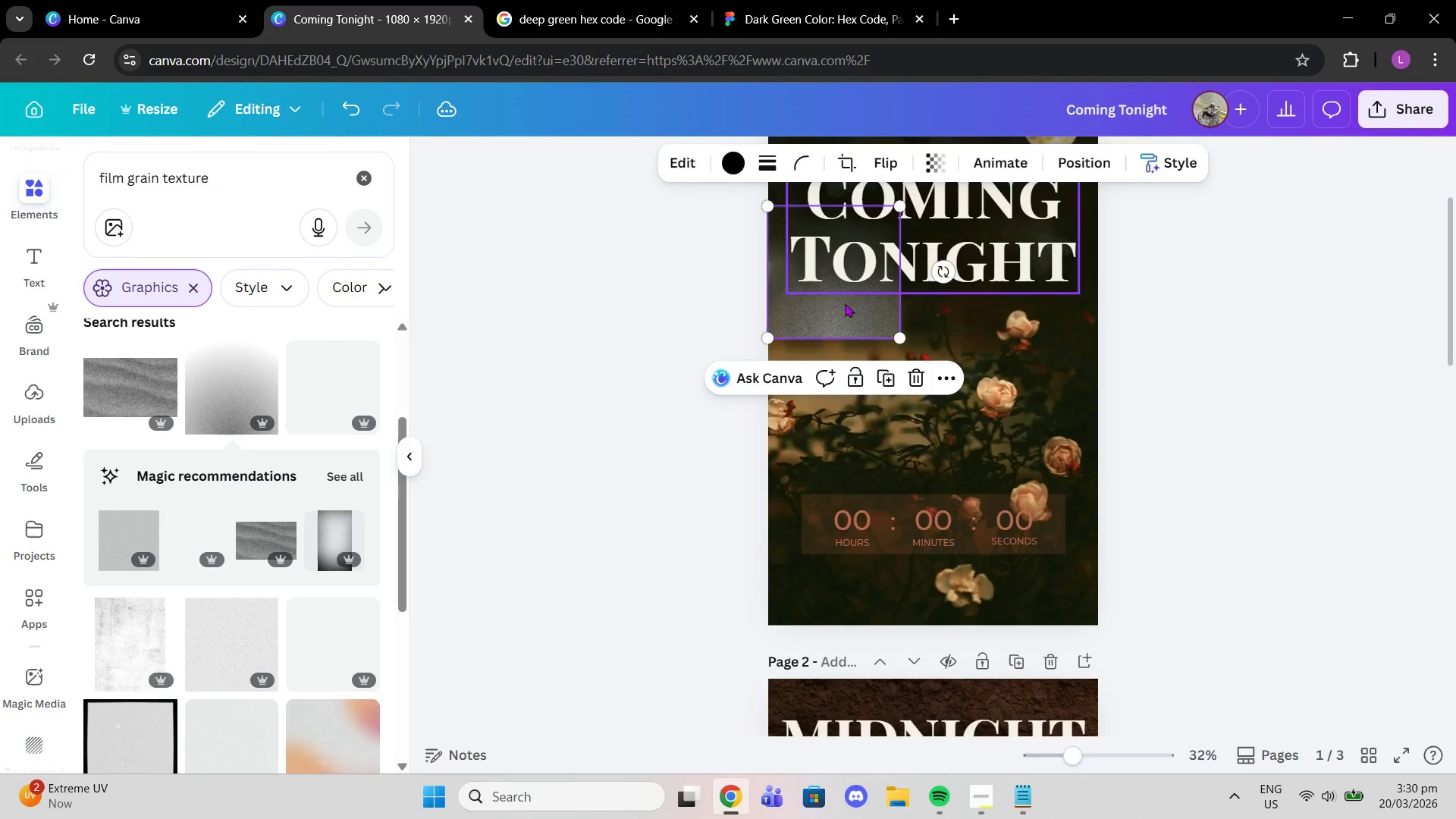 
scroll: coordinate [845, 305], scroll_direction: up, amount: 1.0
 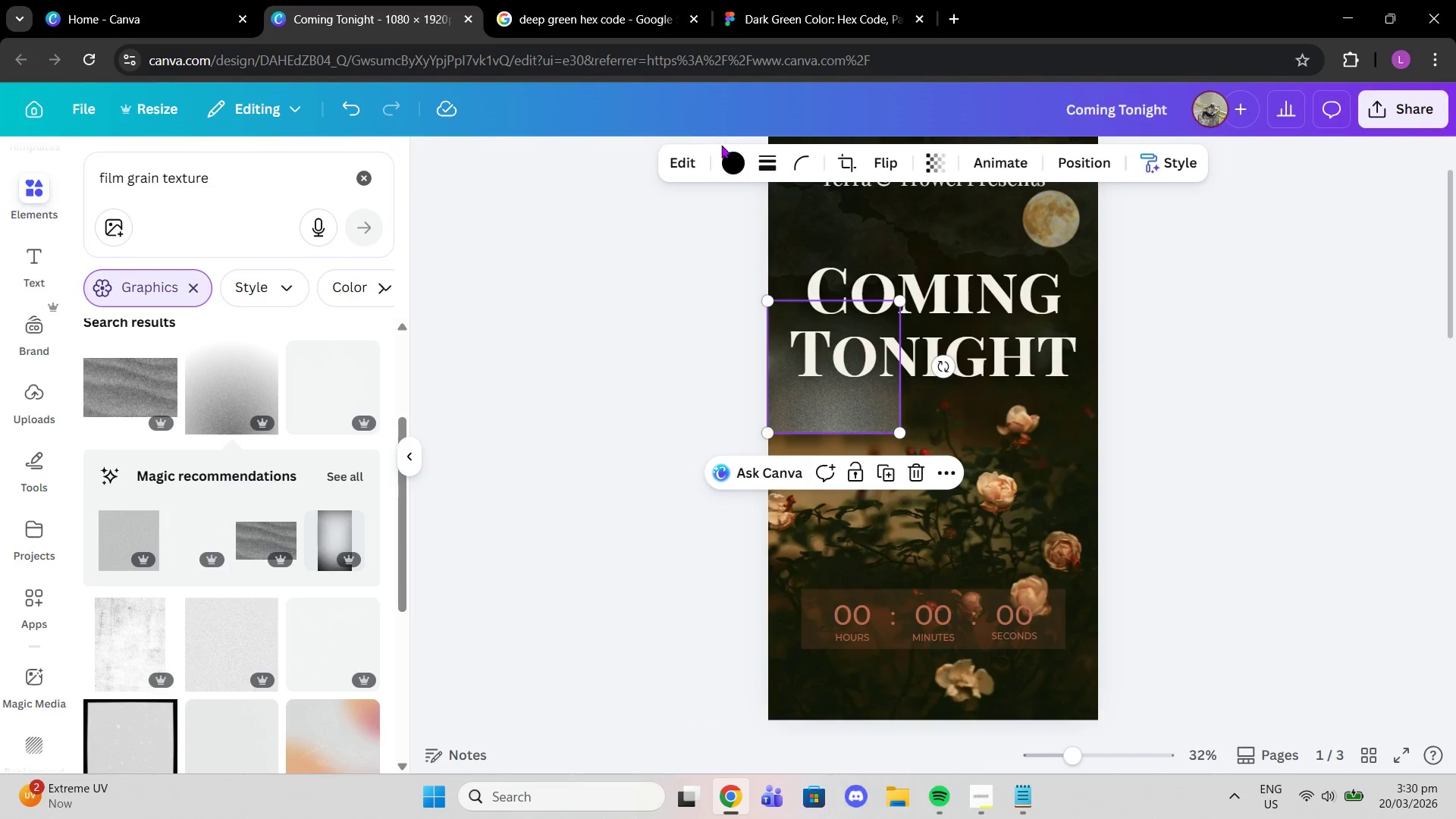 
left_click([723, 146])
 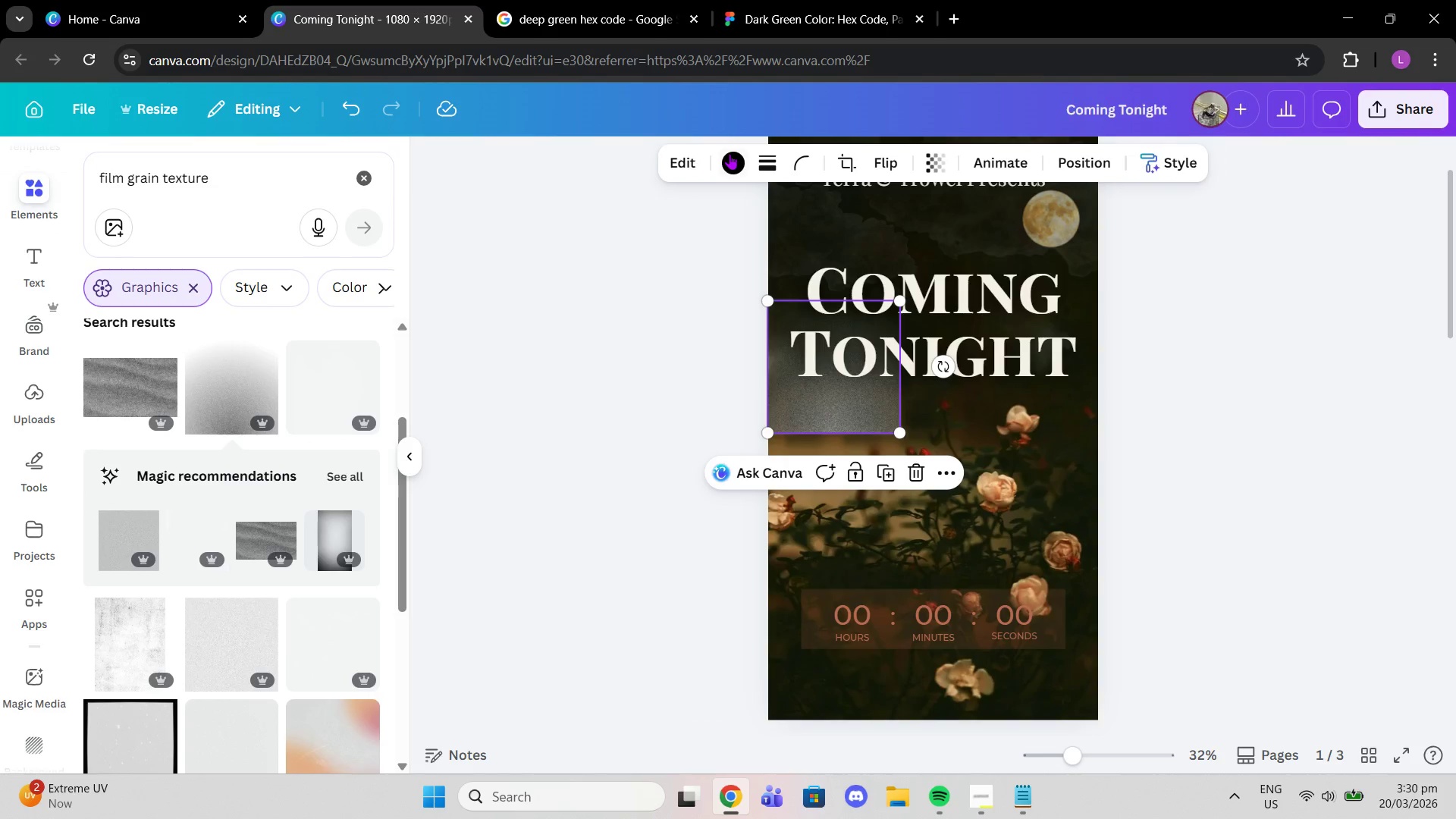 
left_click([730, 154])
 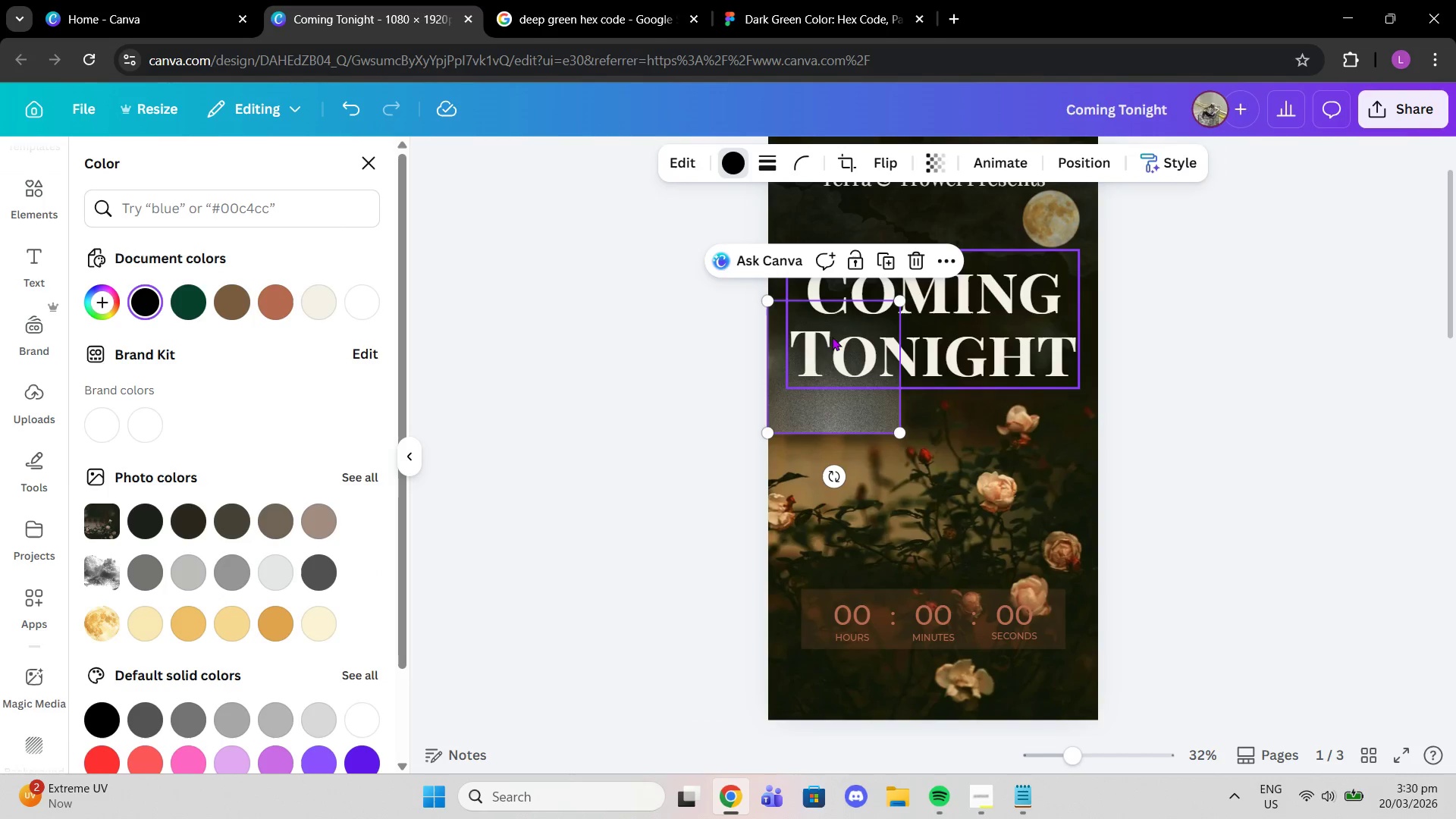 
left_click([911, 266])
 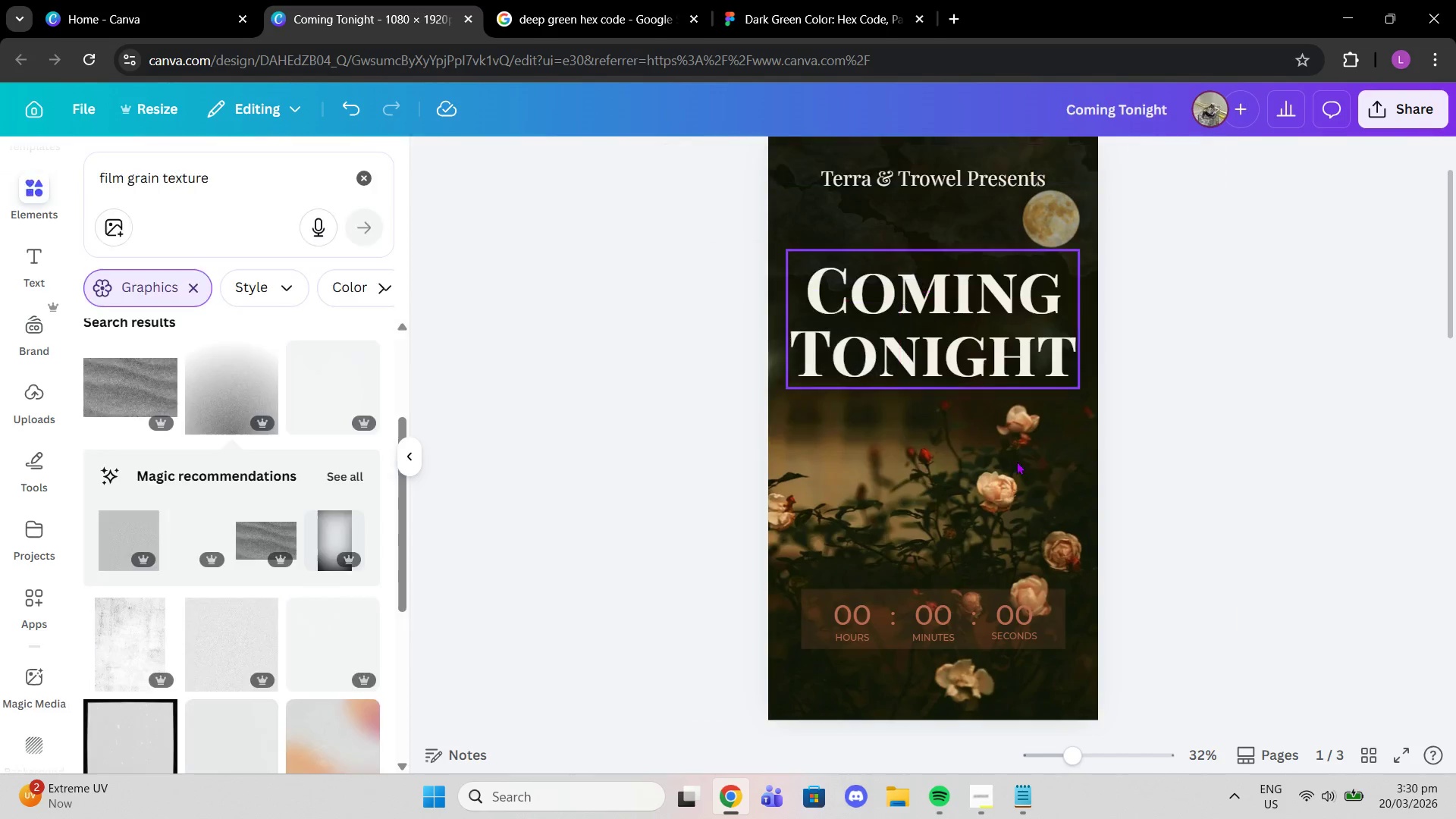 
scroll: coordinate [956, 529], scroll_direction: down, amount: 7.0
 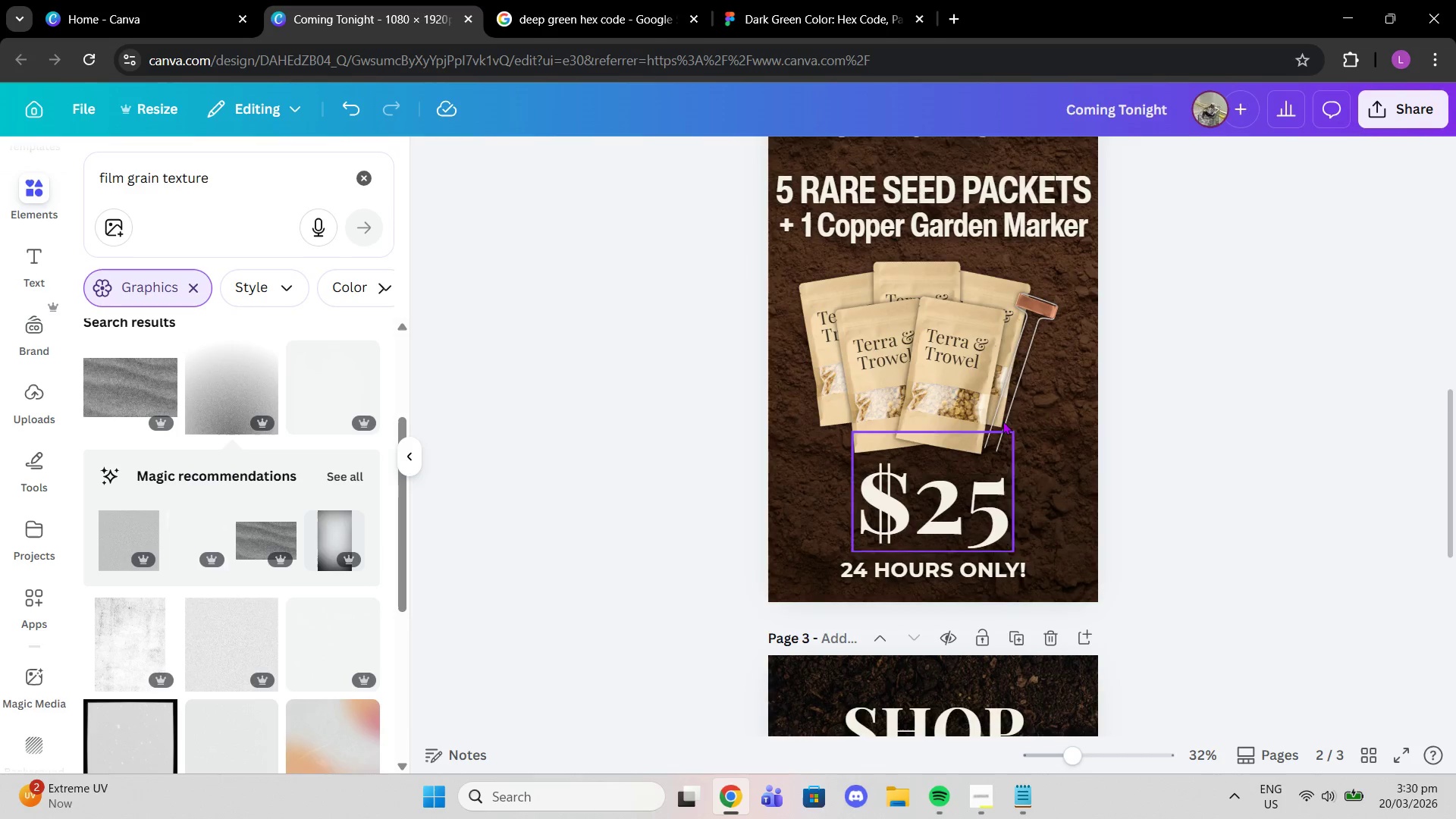 
scroll: coordinate [1011, 411], scroll_direction: up, amount: 1.0
 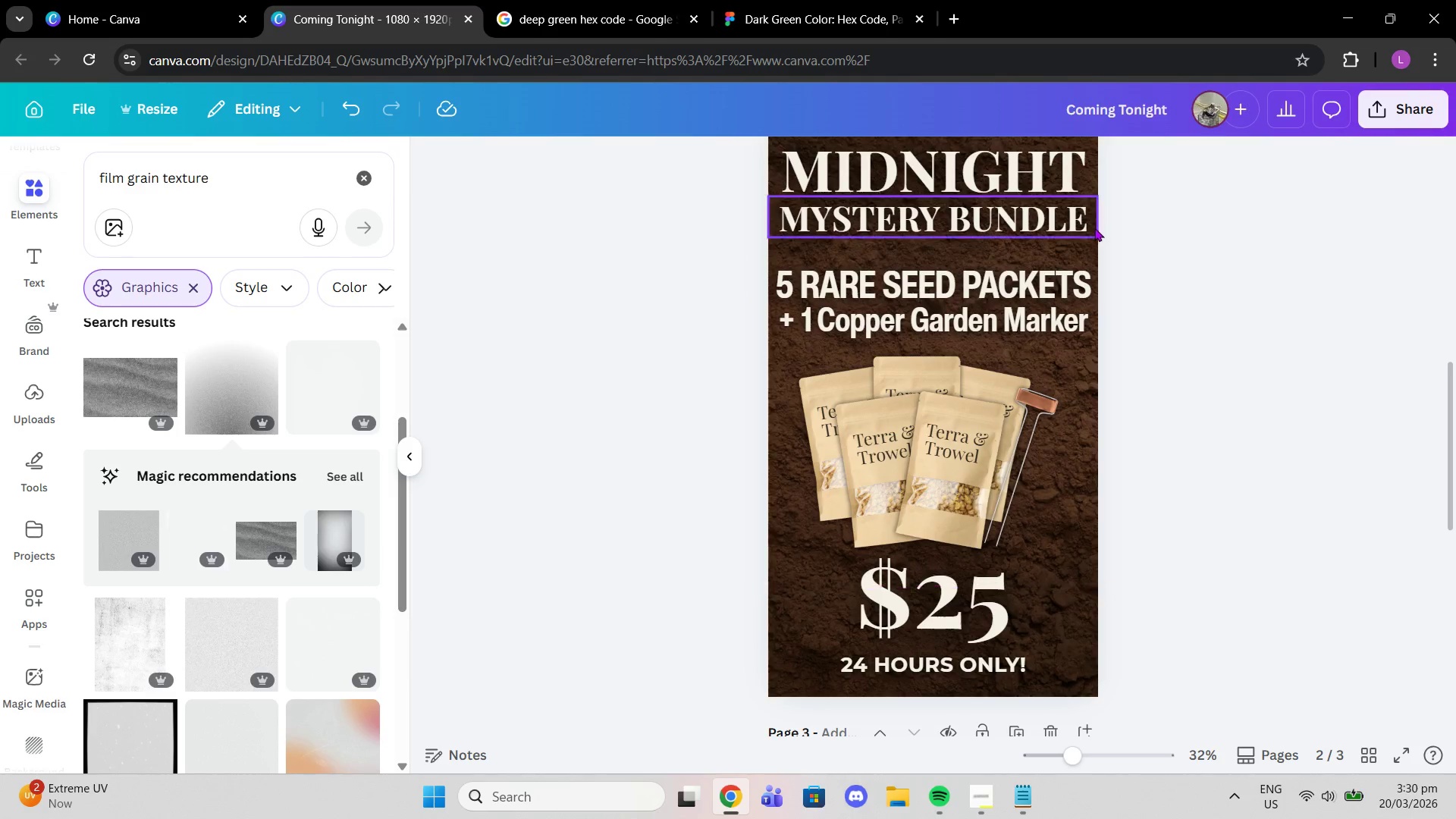 
scroll: coordinate [1119, 461], scroll_direction: down, amount: 7.0
 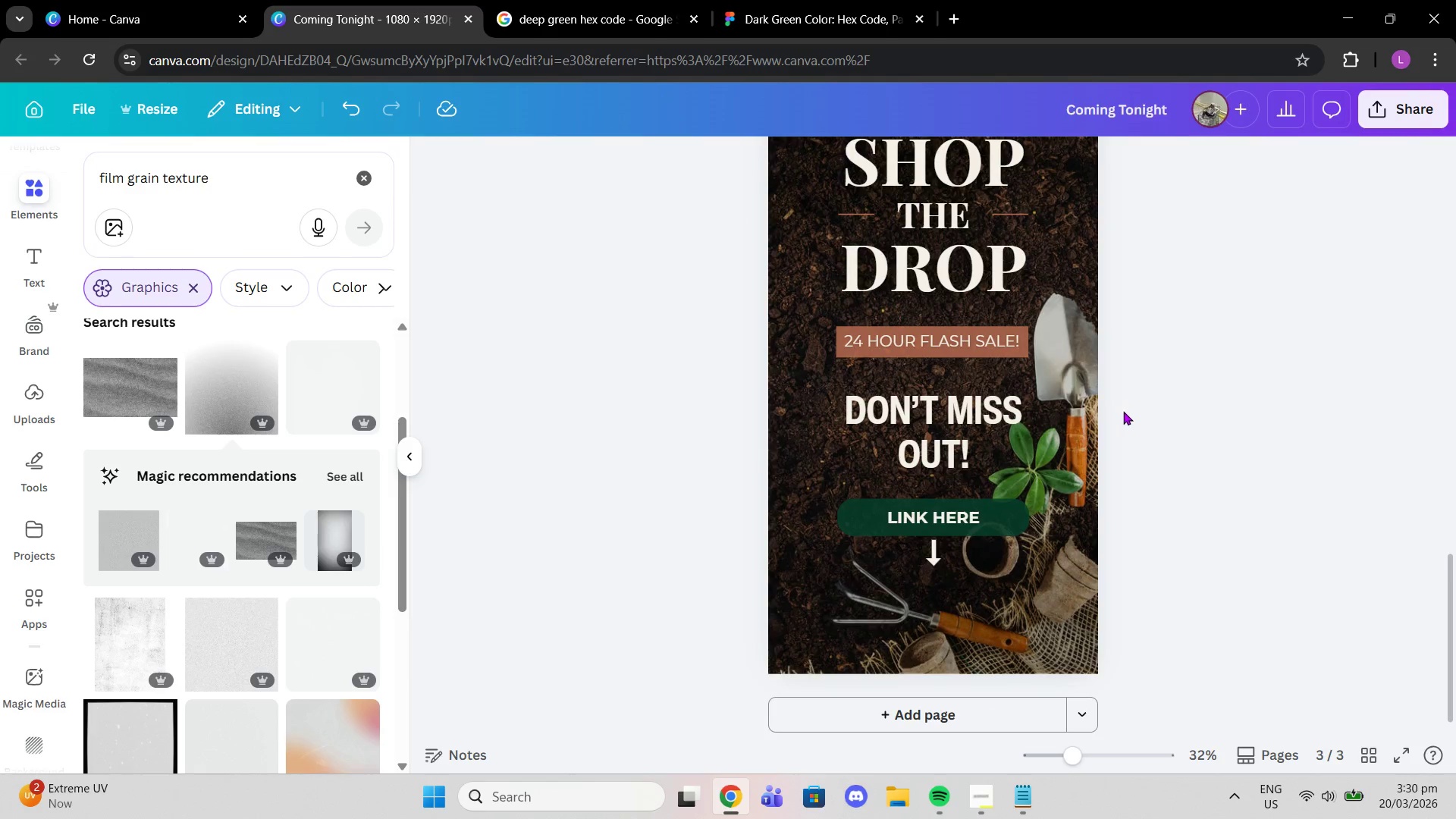 
scroll: coordinate [994, 422], scroll_direction: up, amount: 6.0
 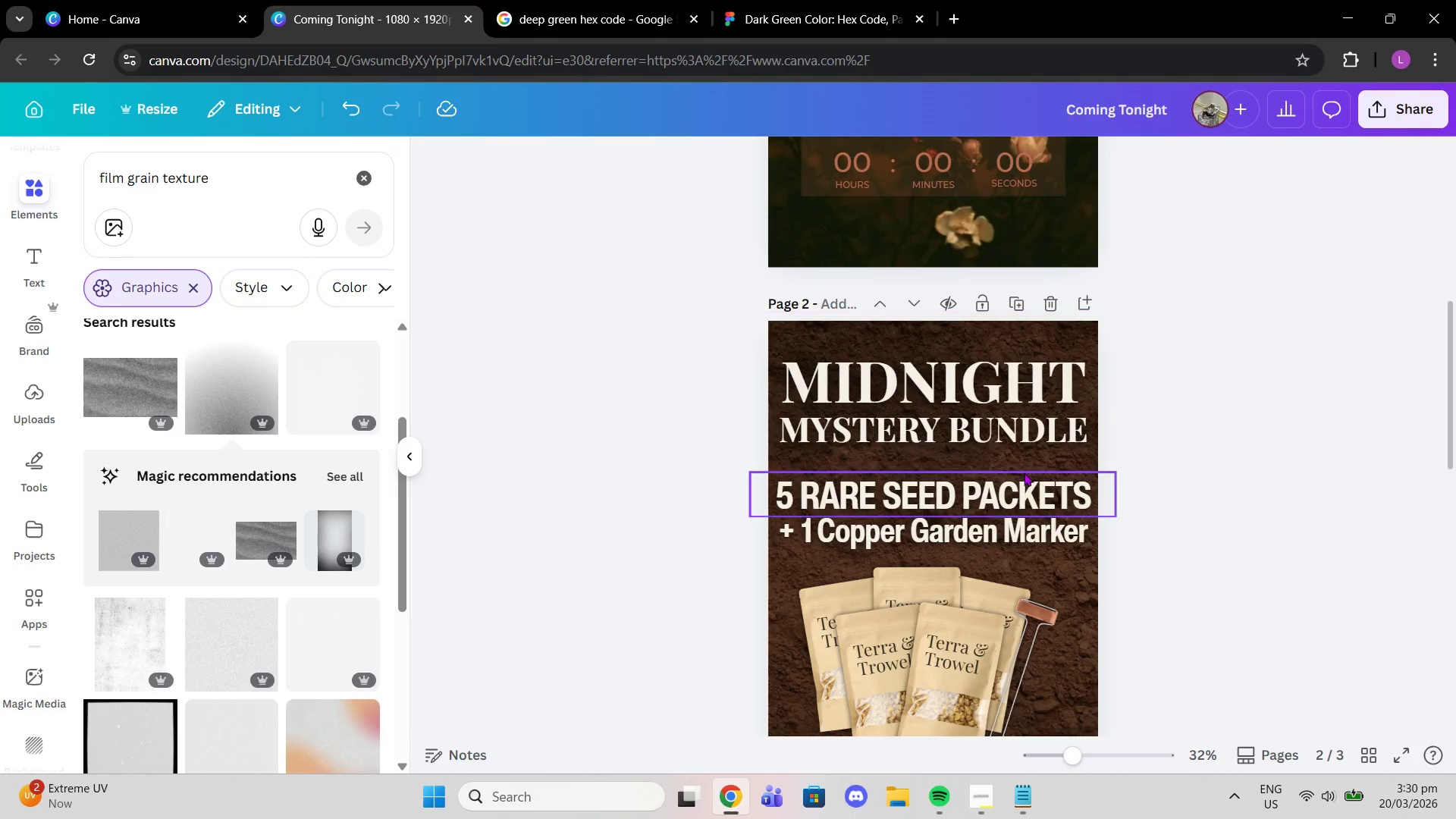 
left_click([1024, 480])
 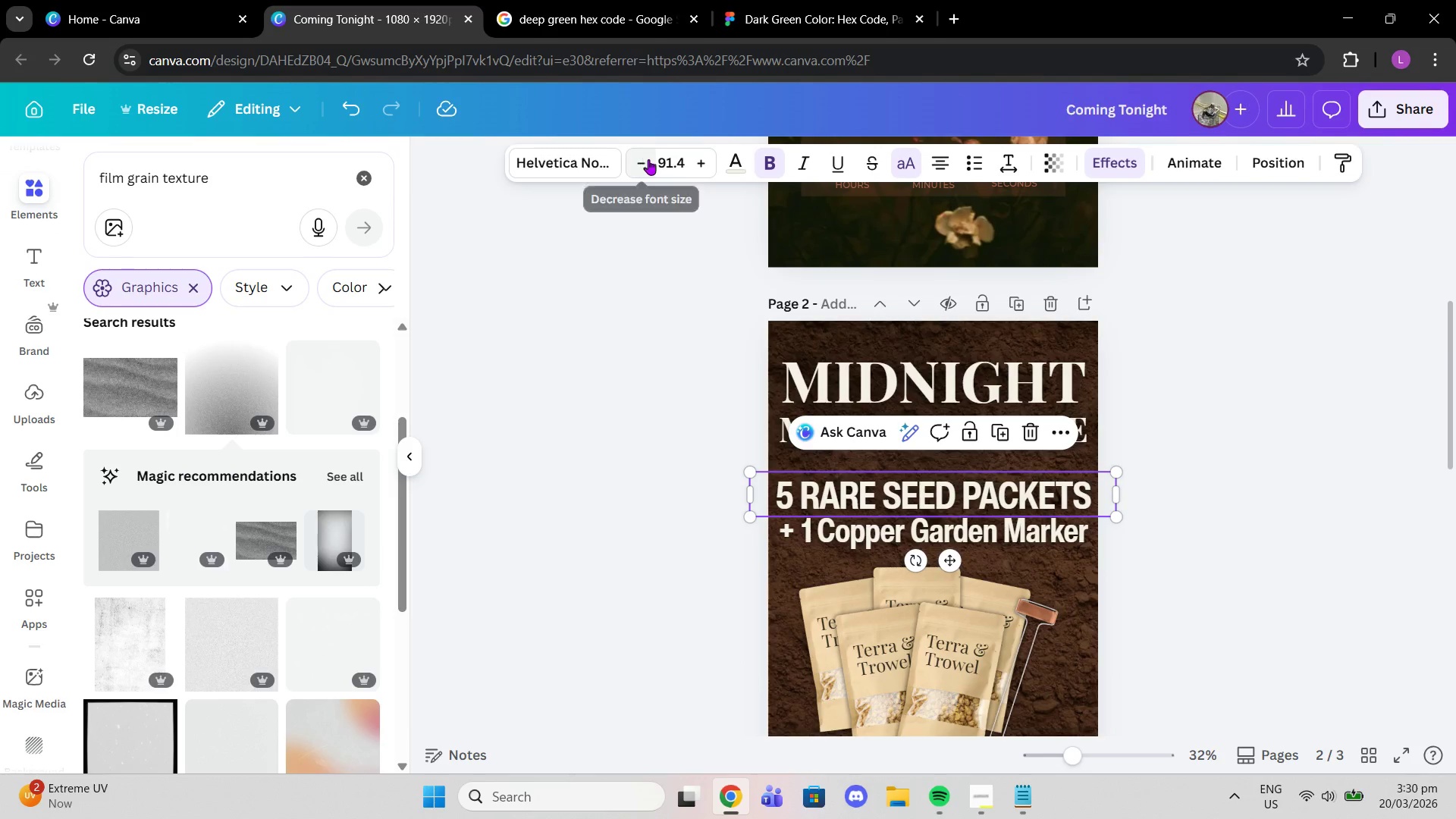 
left_click([679, 168])
 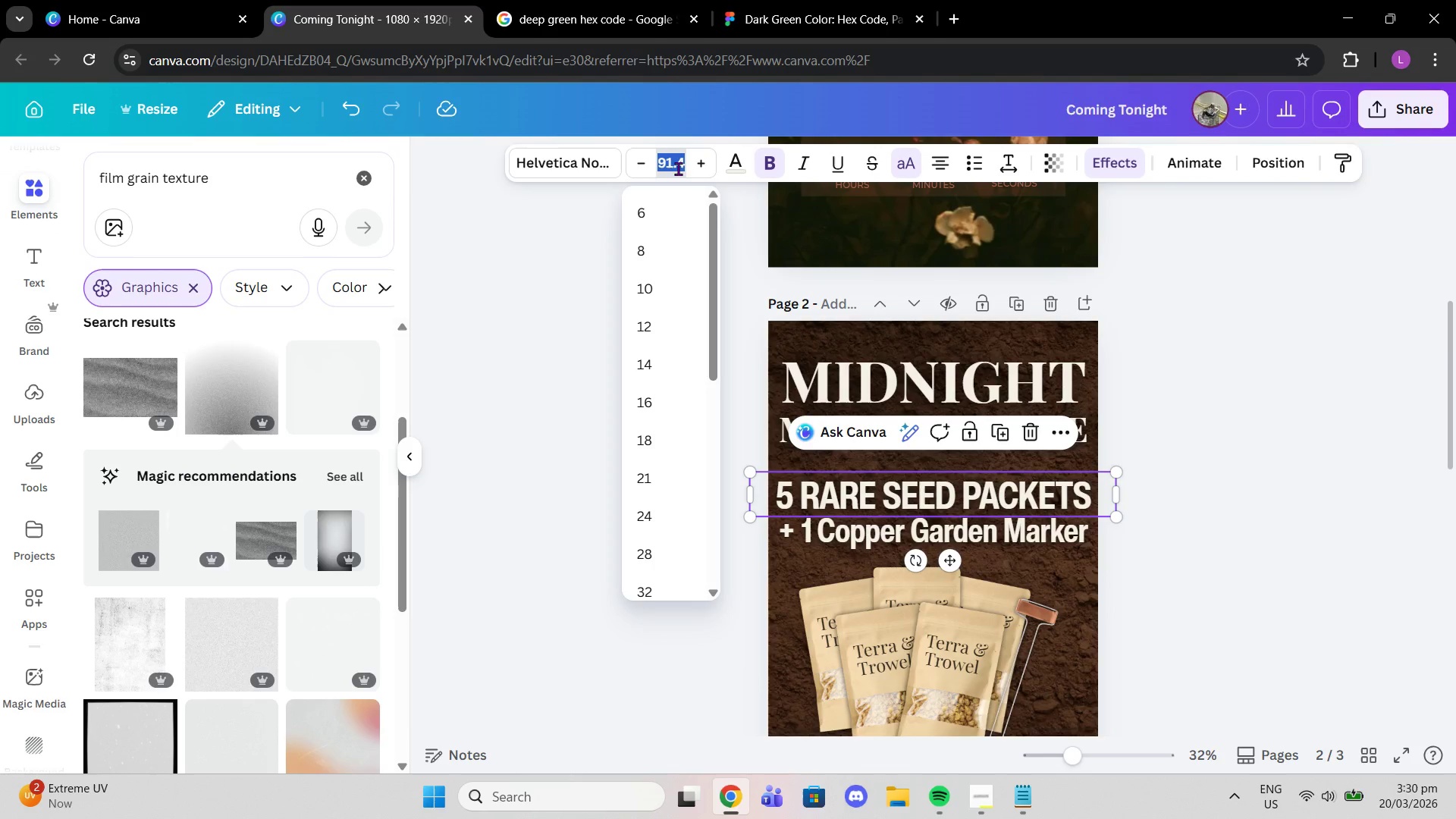 
type(90)
 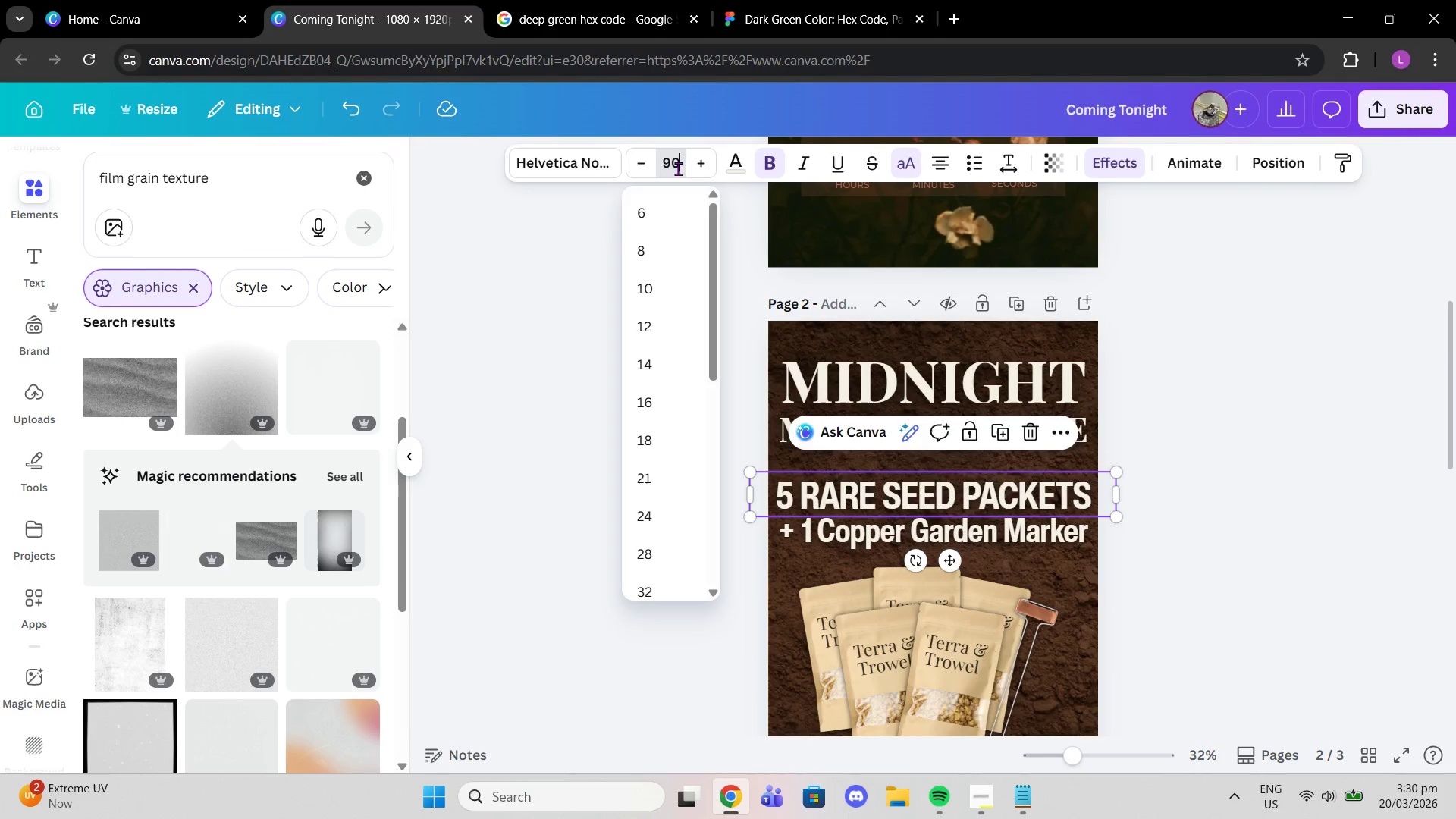 
key(Enter)
 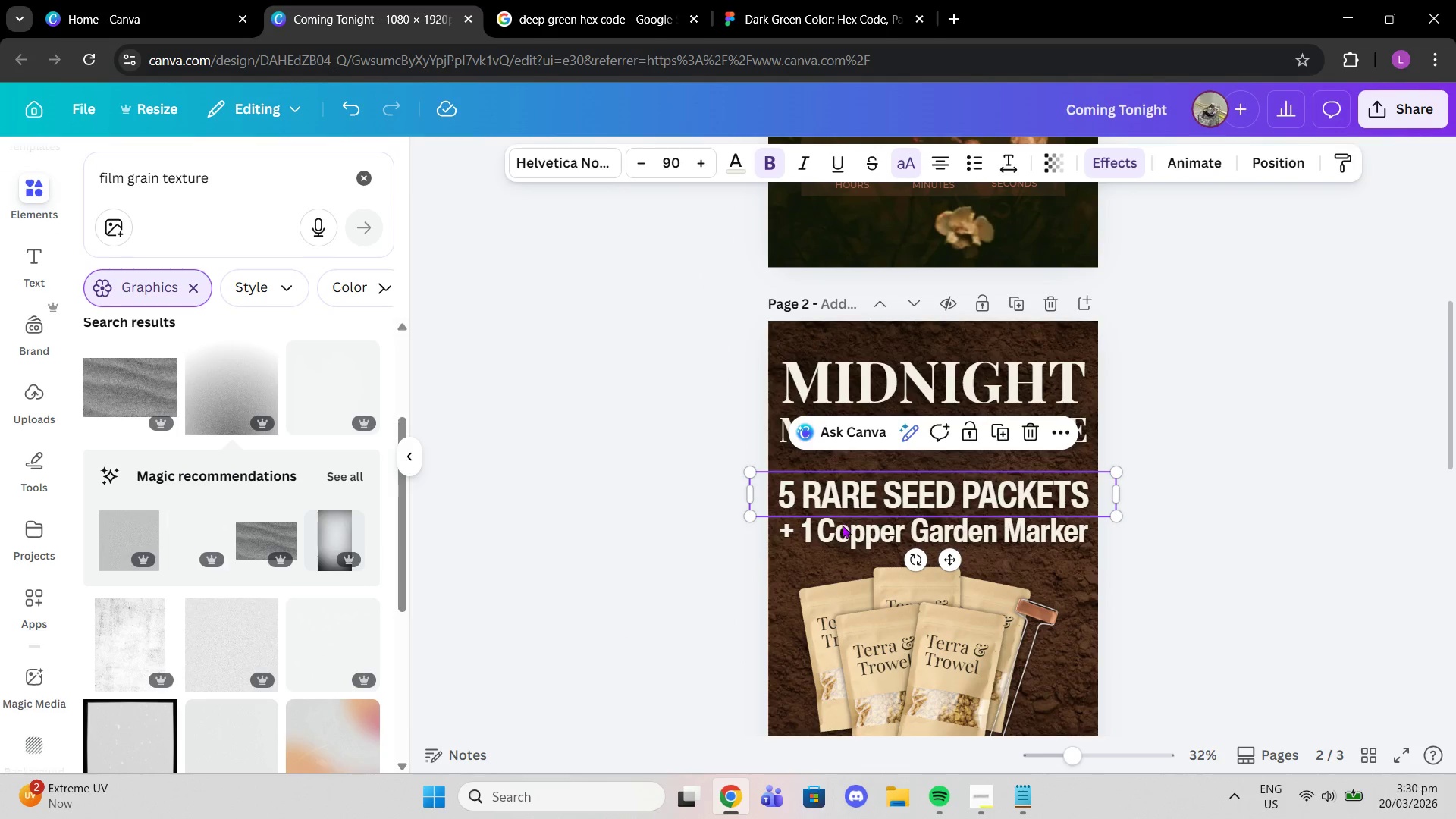 
left_click([841, 532])
 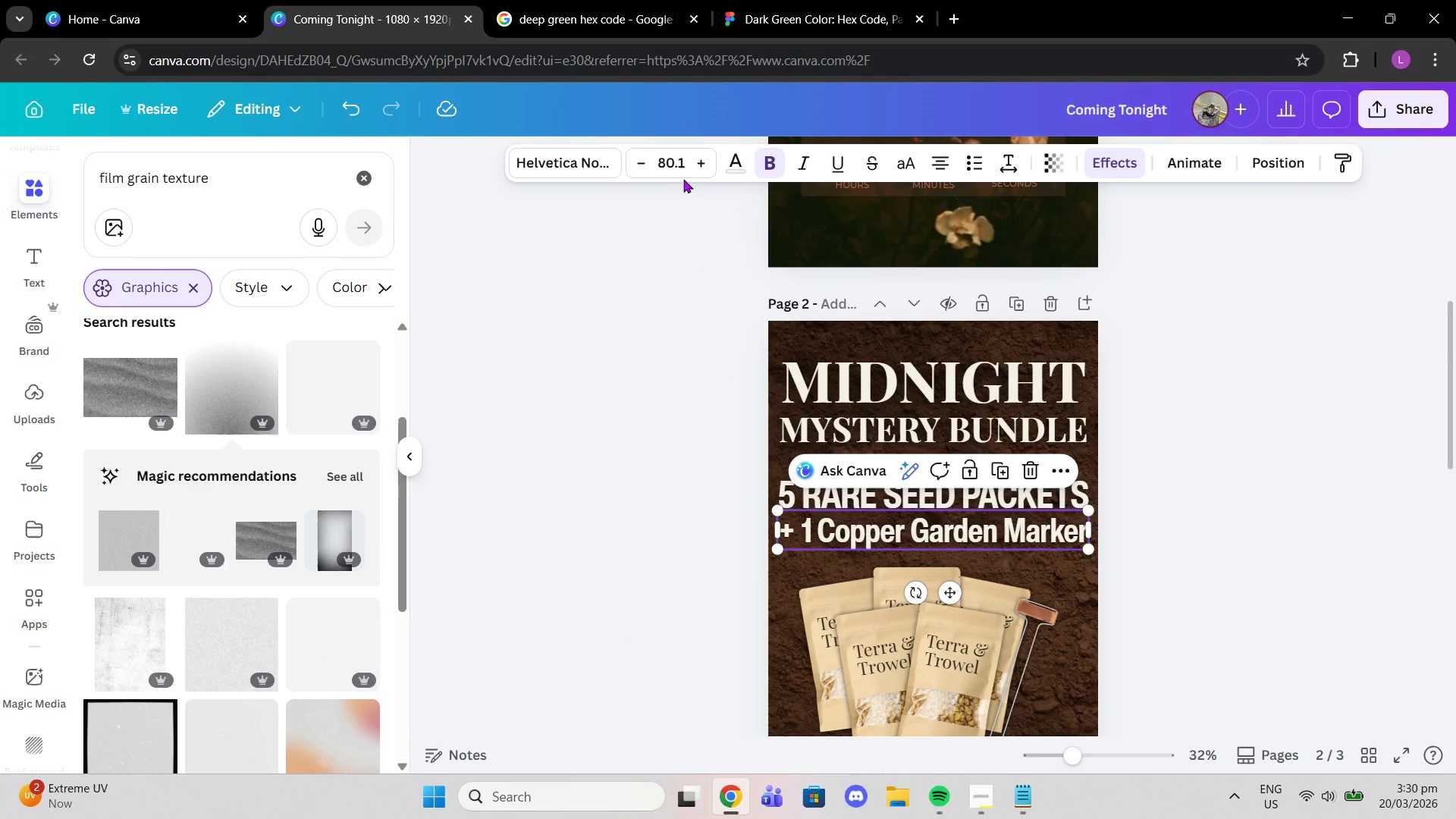 
left_click([677, 167])
 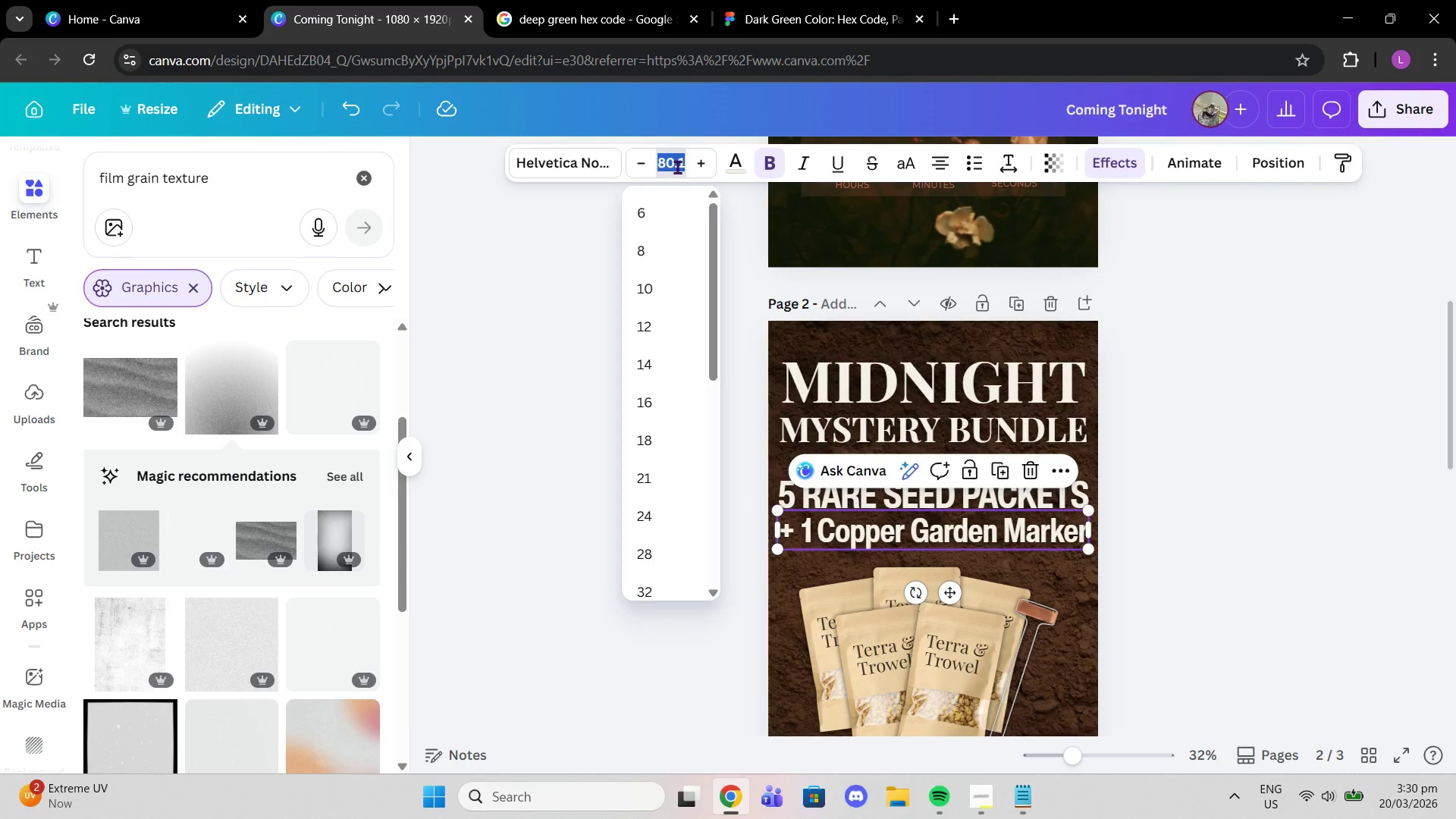 
type(80)
 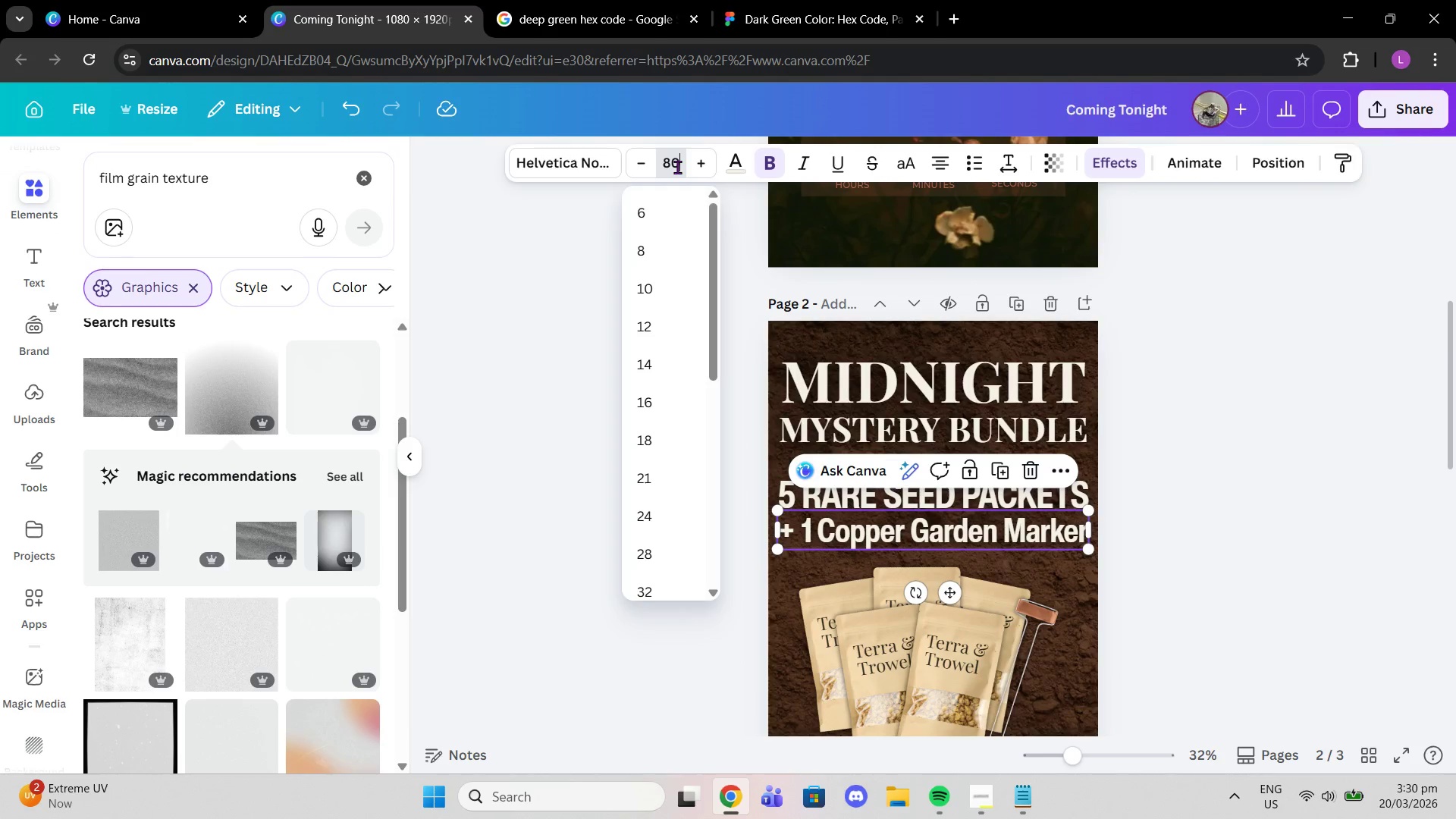 
key(Enter)
 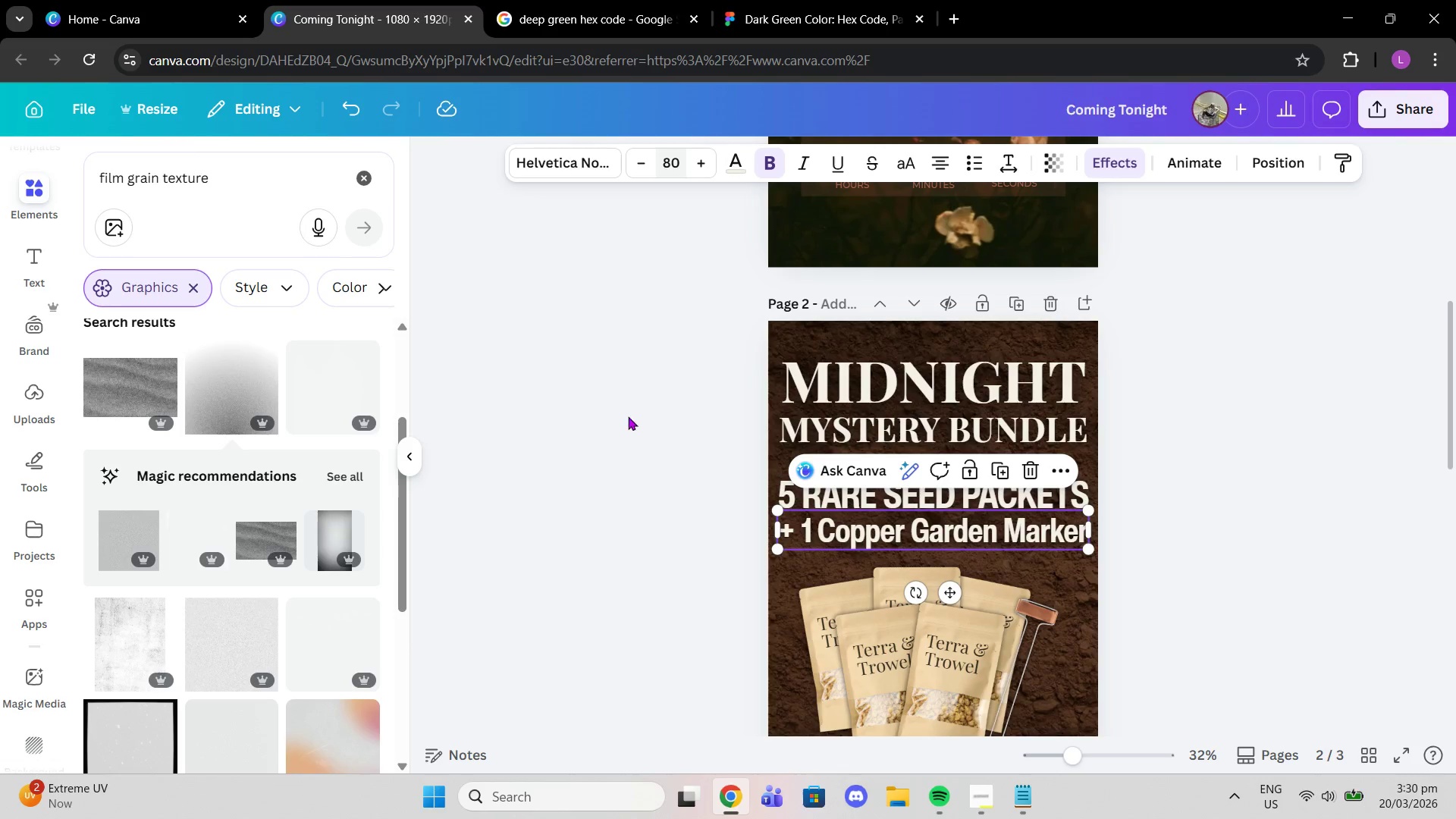 
left_click([624, 465])
 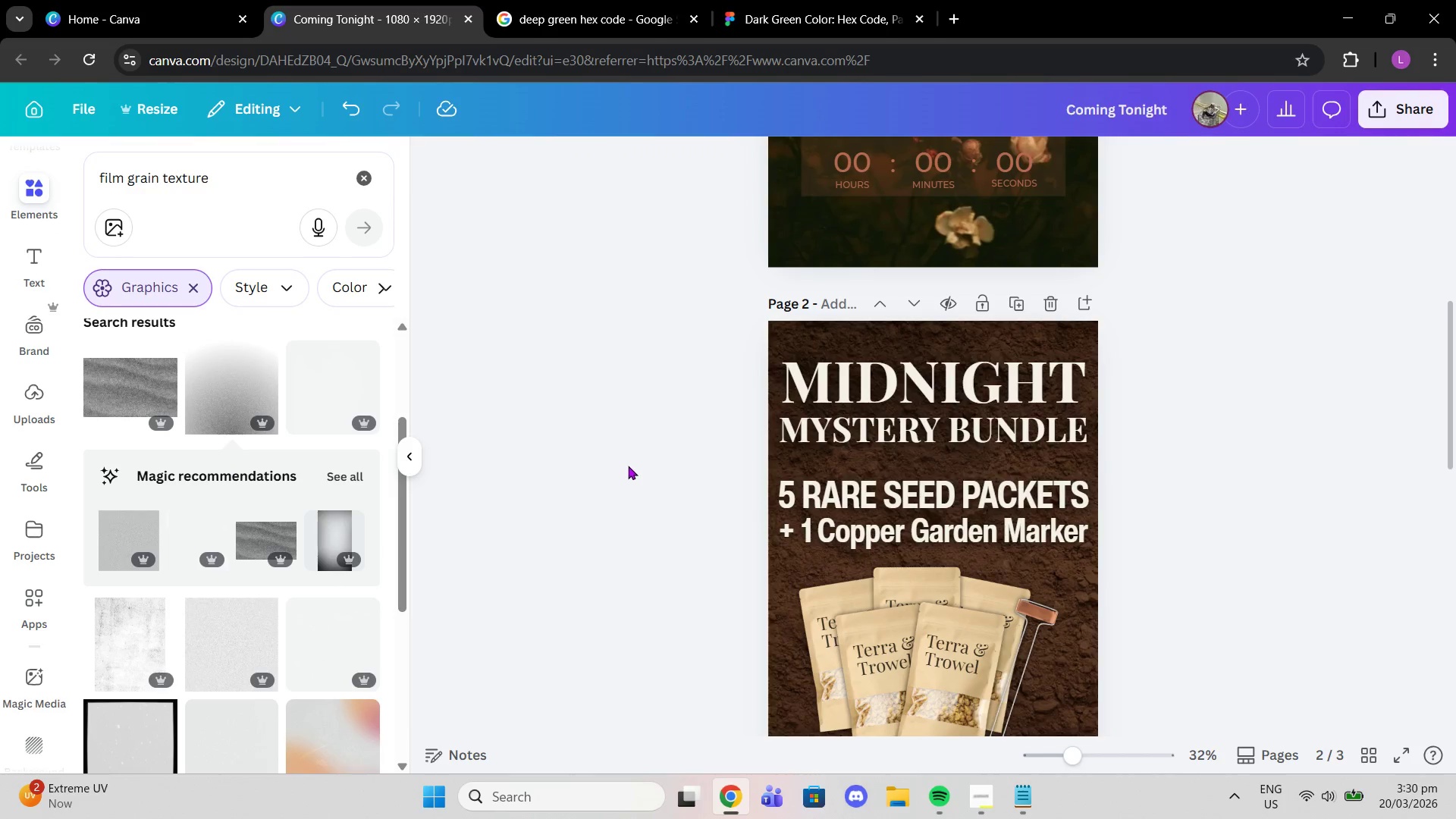 
scroll: coordinate [293, 500], scroll_direction: down, amount: 6.0
 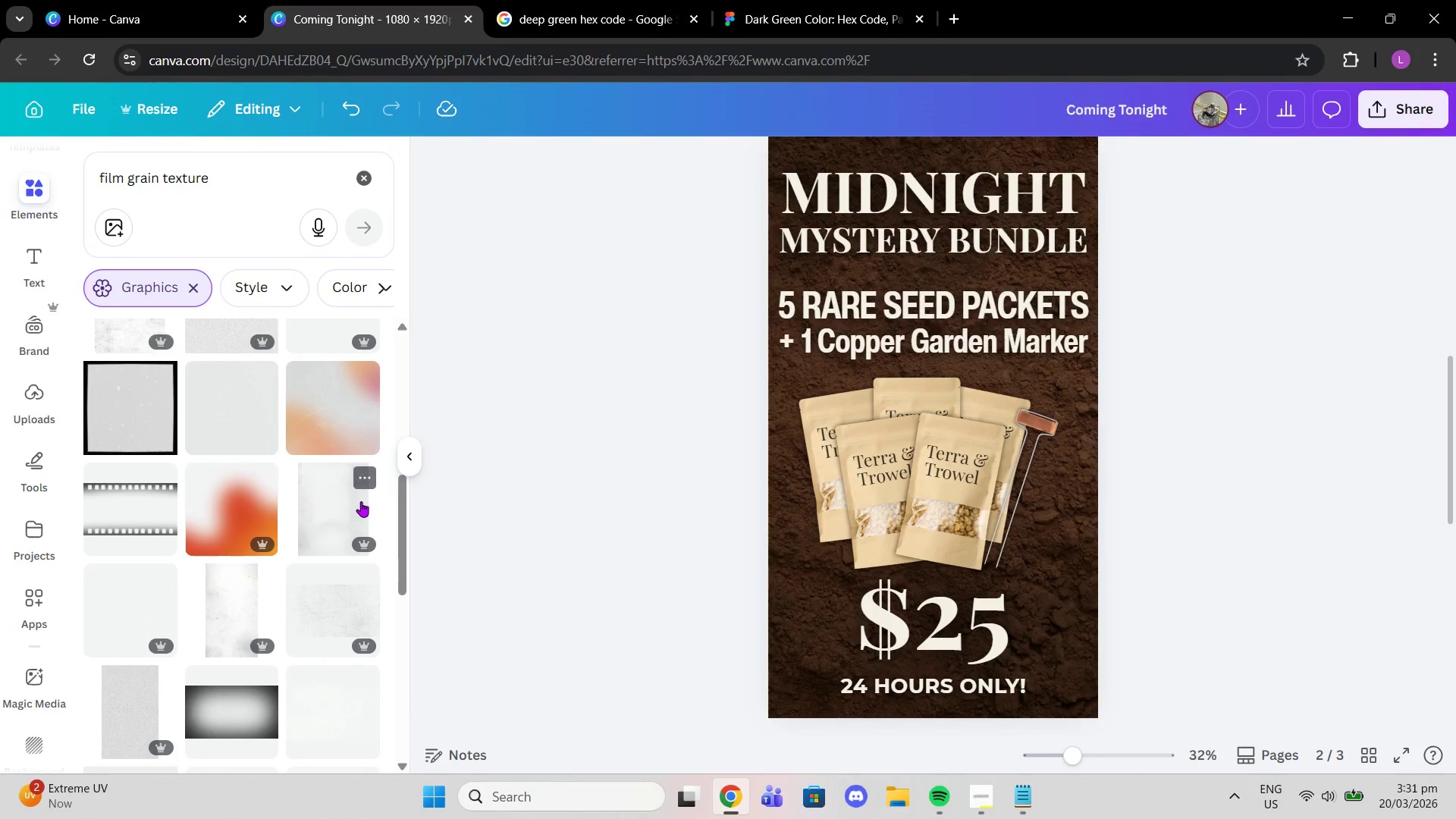 
left_click([359, 505])
 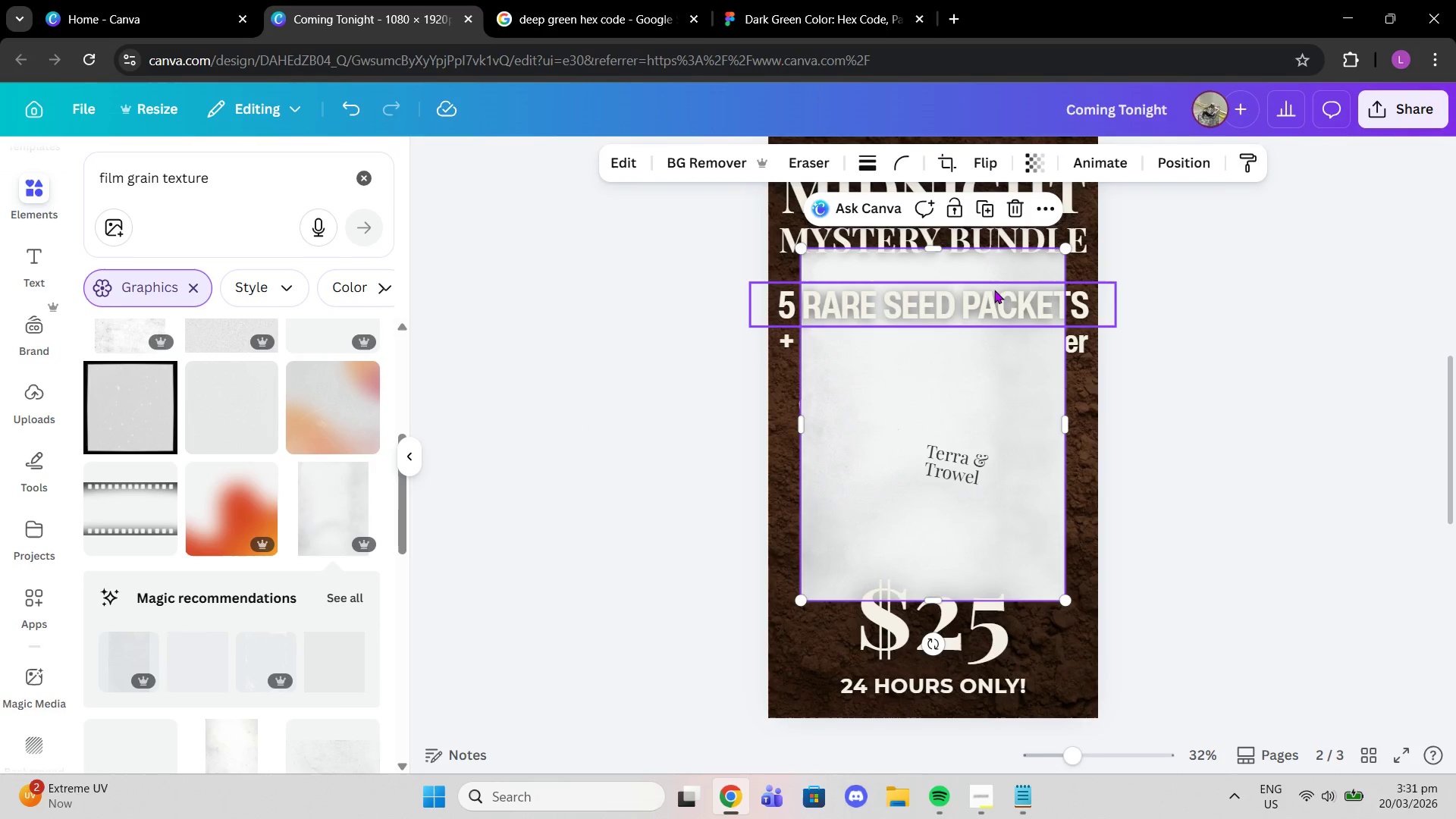 
key(Delete)
 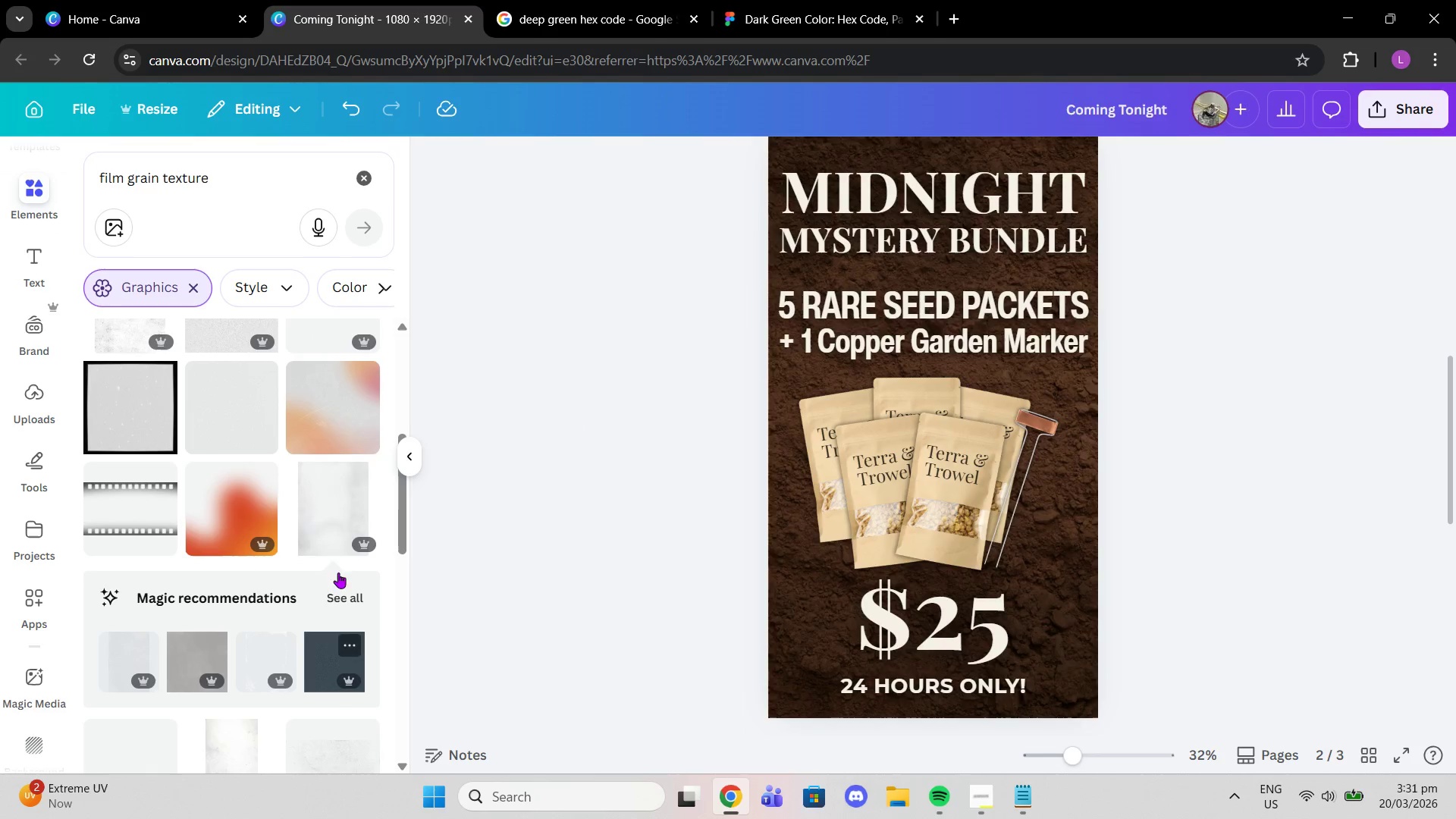 
scroll: coordinate [337, 536], scroll_direction: down, amount: 3.0
 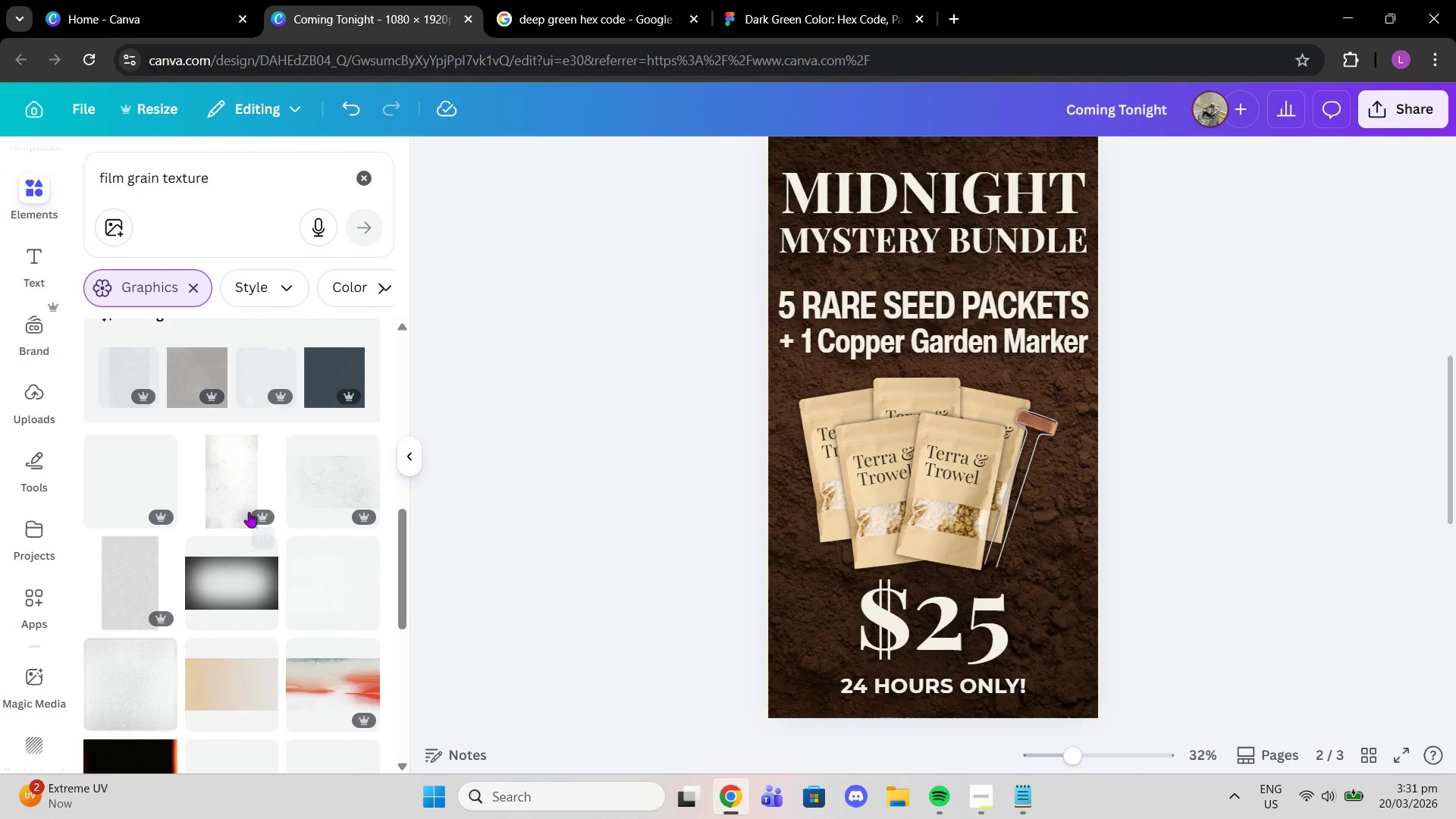 
left_click([249, 512])
 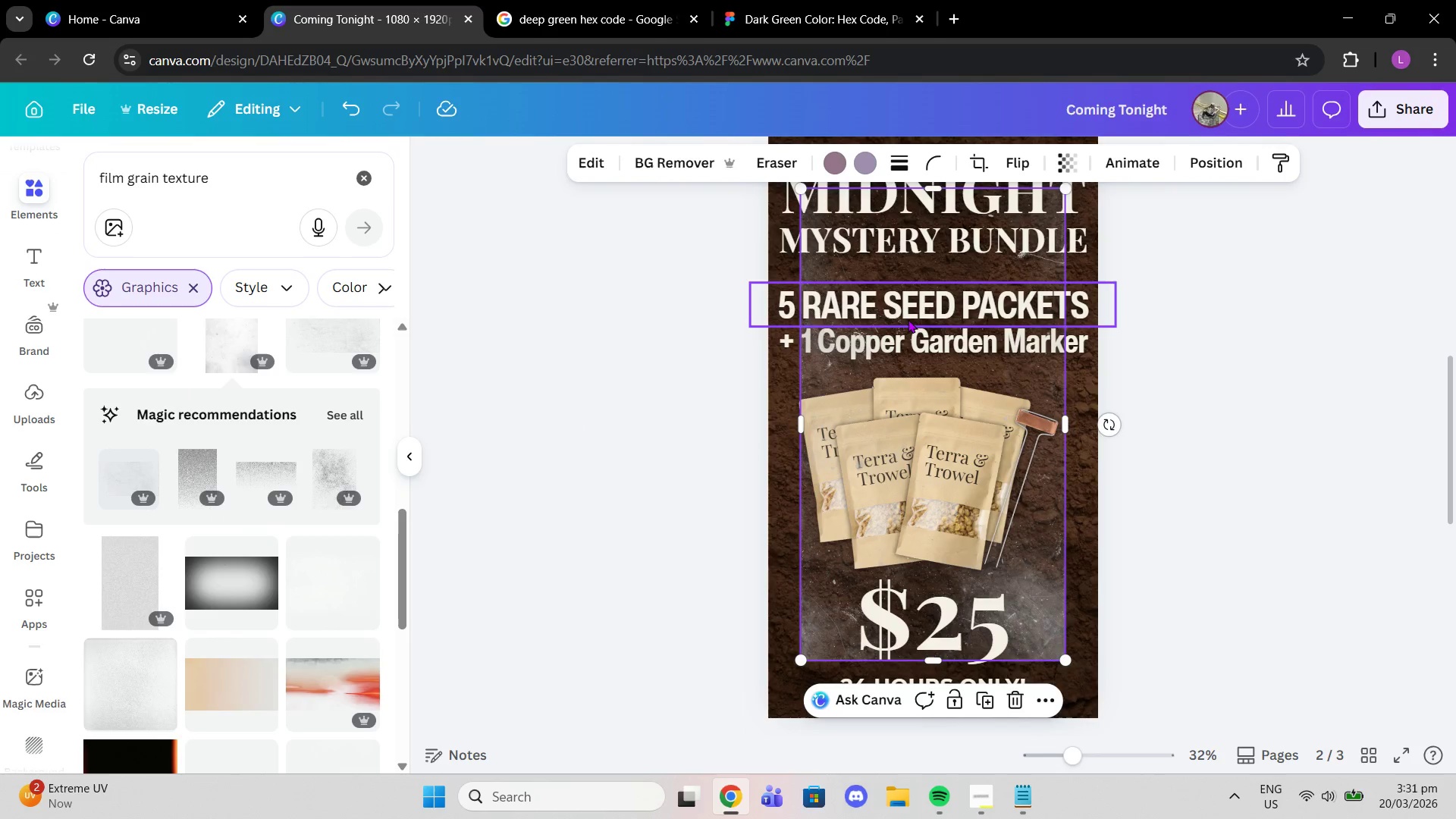 
key(Delete)
 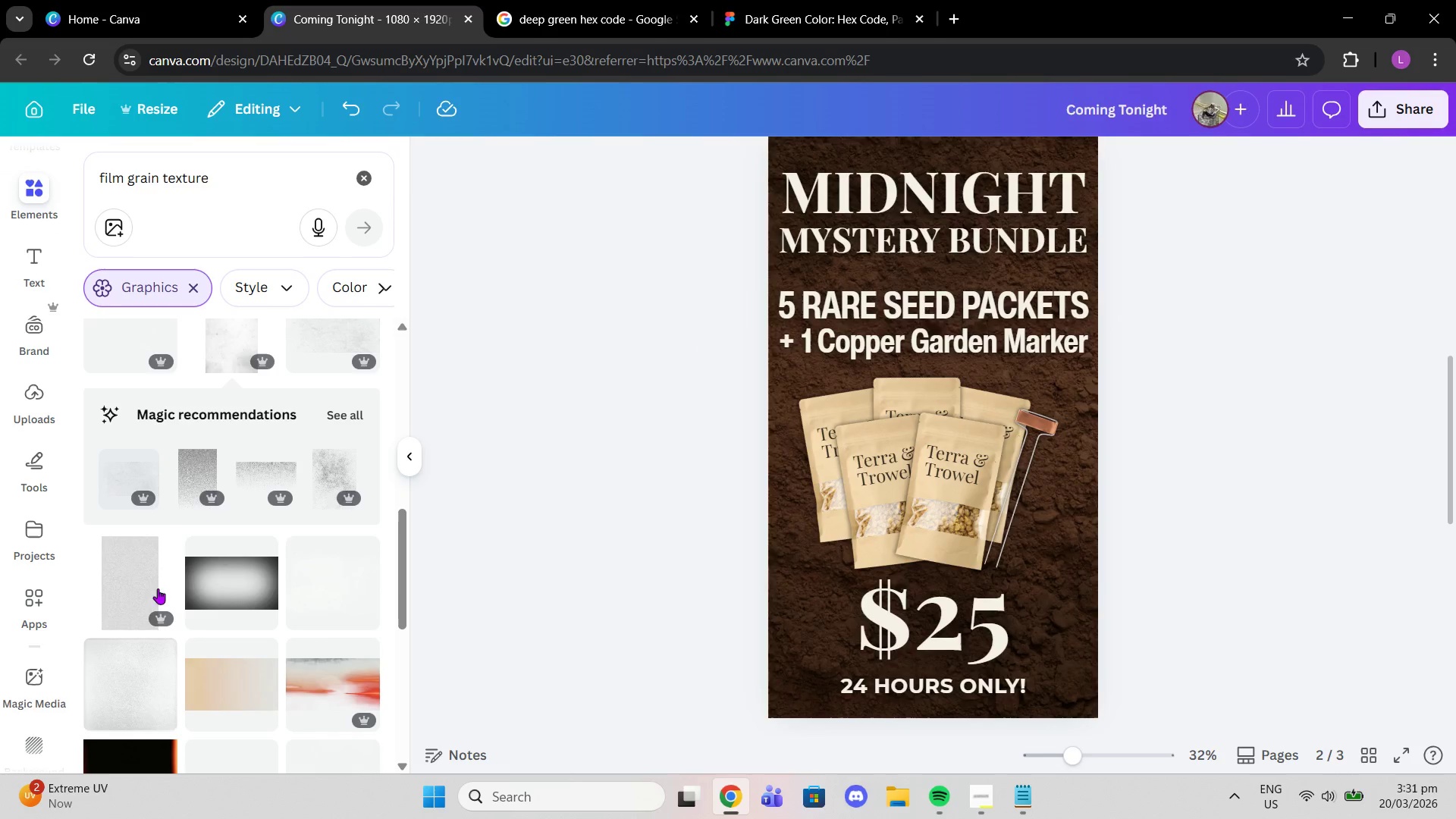 
left_click([128, 555])
 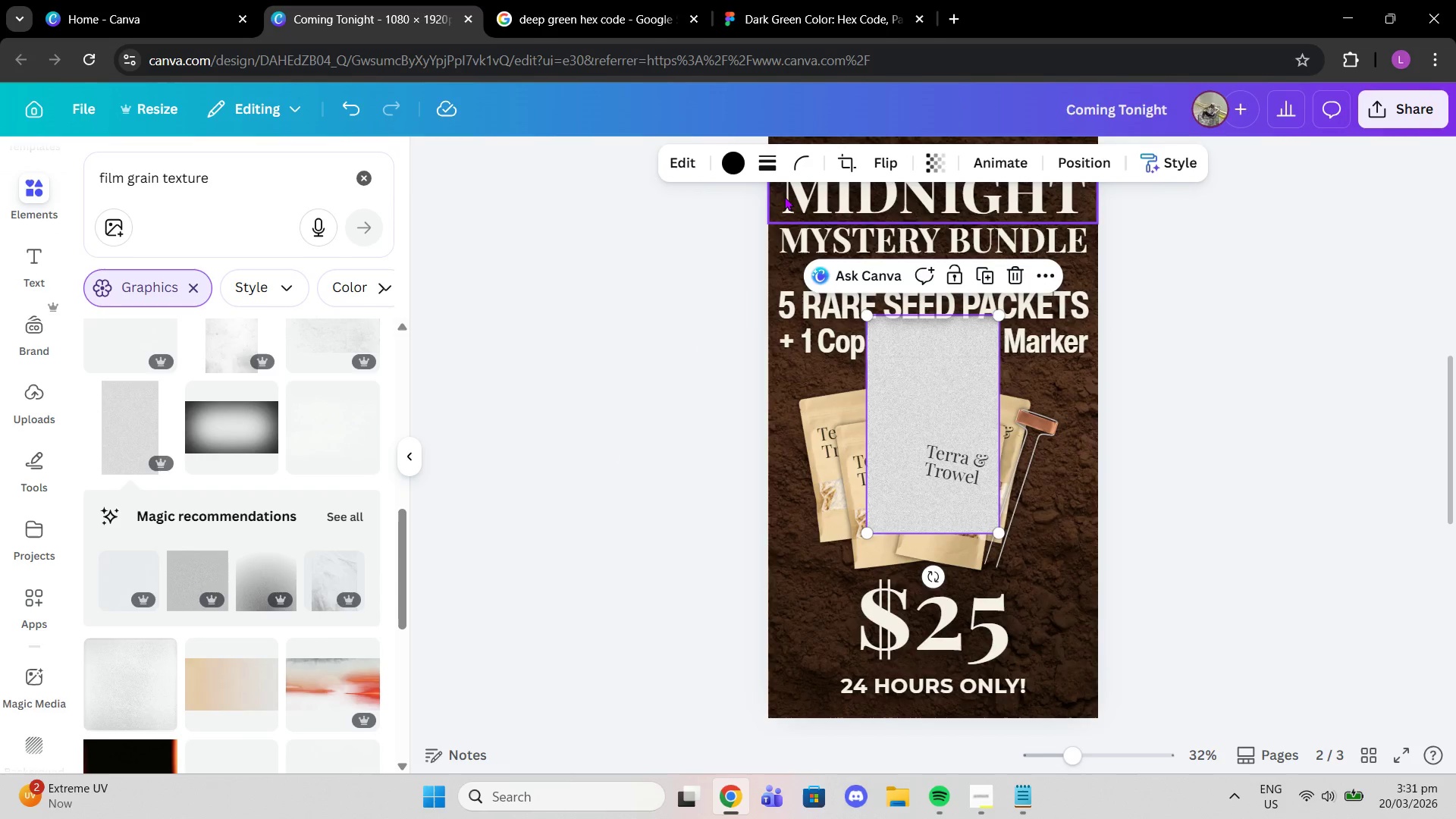 
left_click([743, 165])
 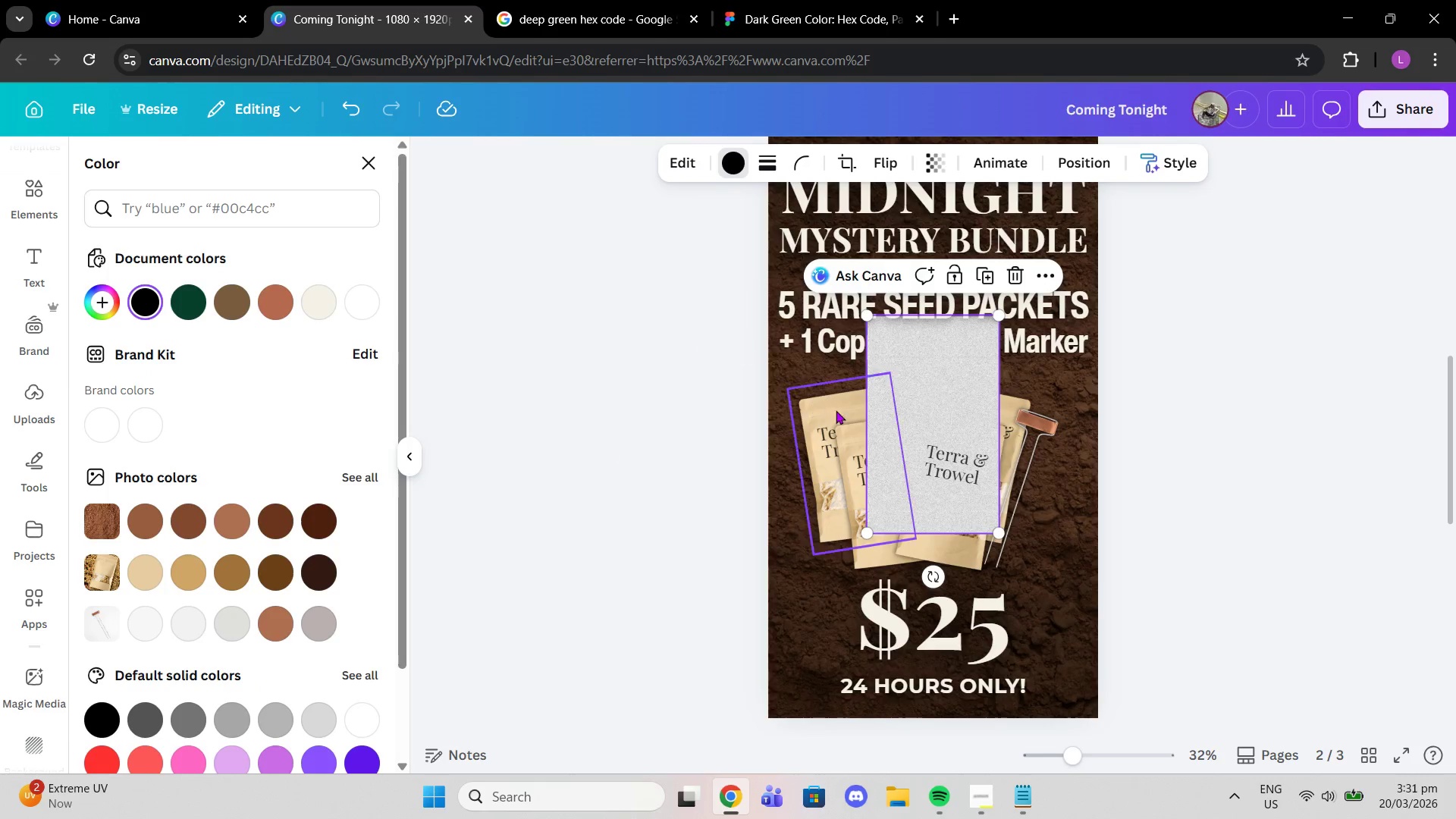 
left_click_drag(start_coordinate=[923, 396], to_coordinate=[819, 208])
 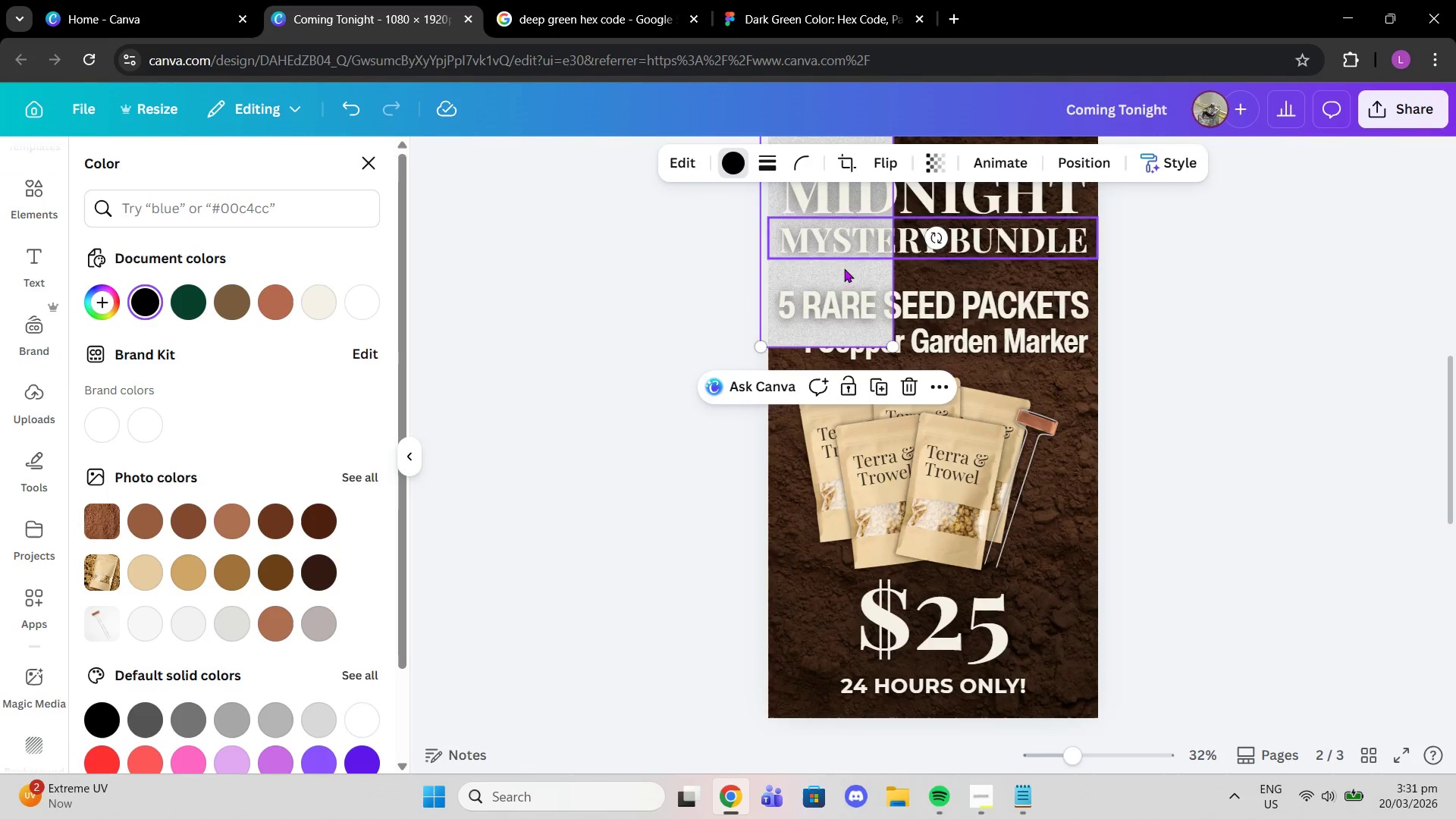 
scroll: coordinate [850, 285], scroll_direction: up, amount: 1.0
 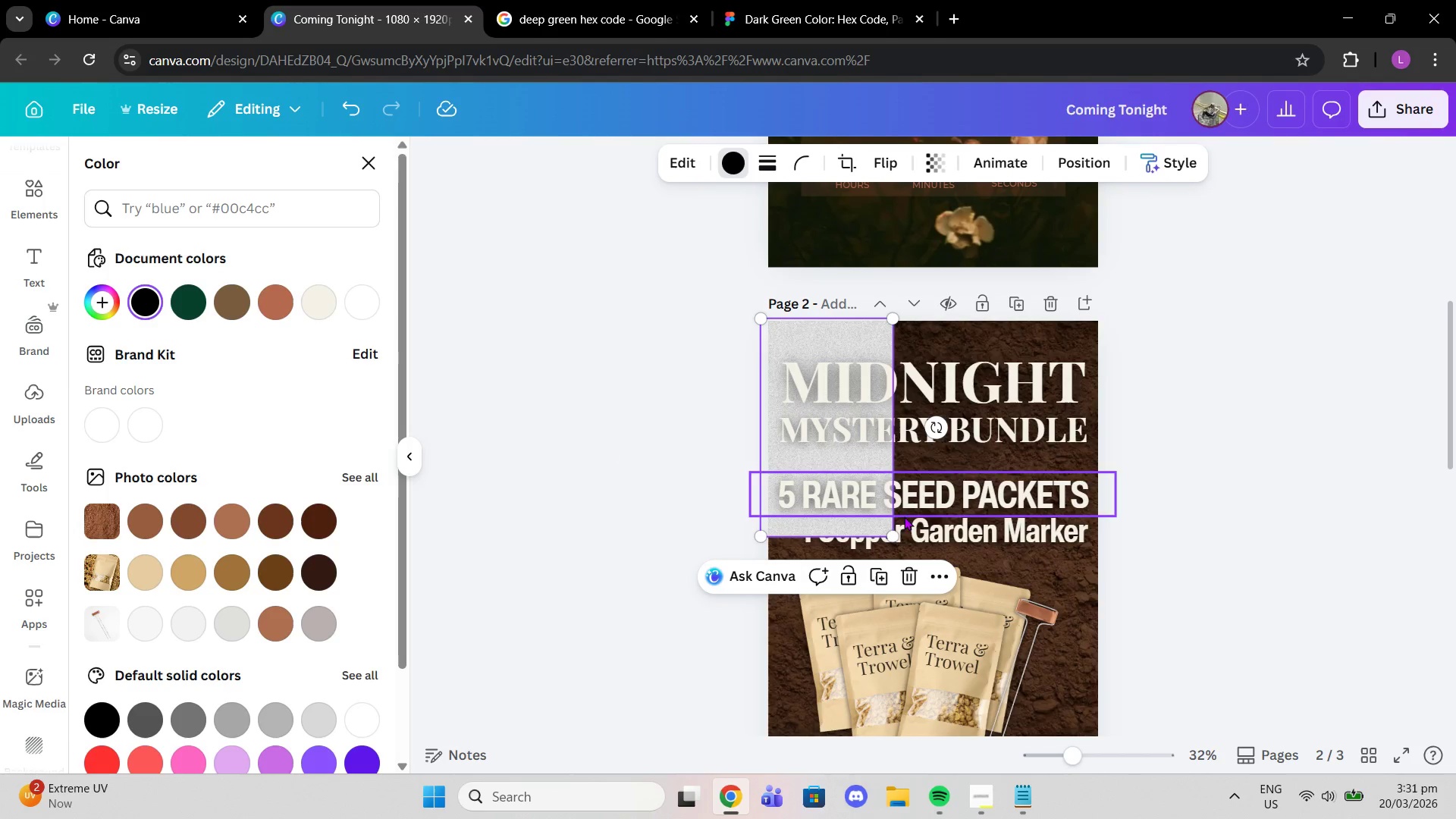 
left_click_drag(start_coordinate=[891, 539], to_coordinate=[1096, 742])
 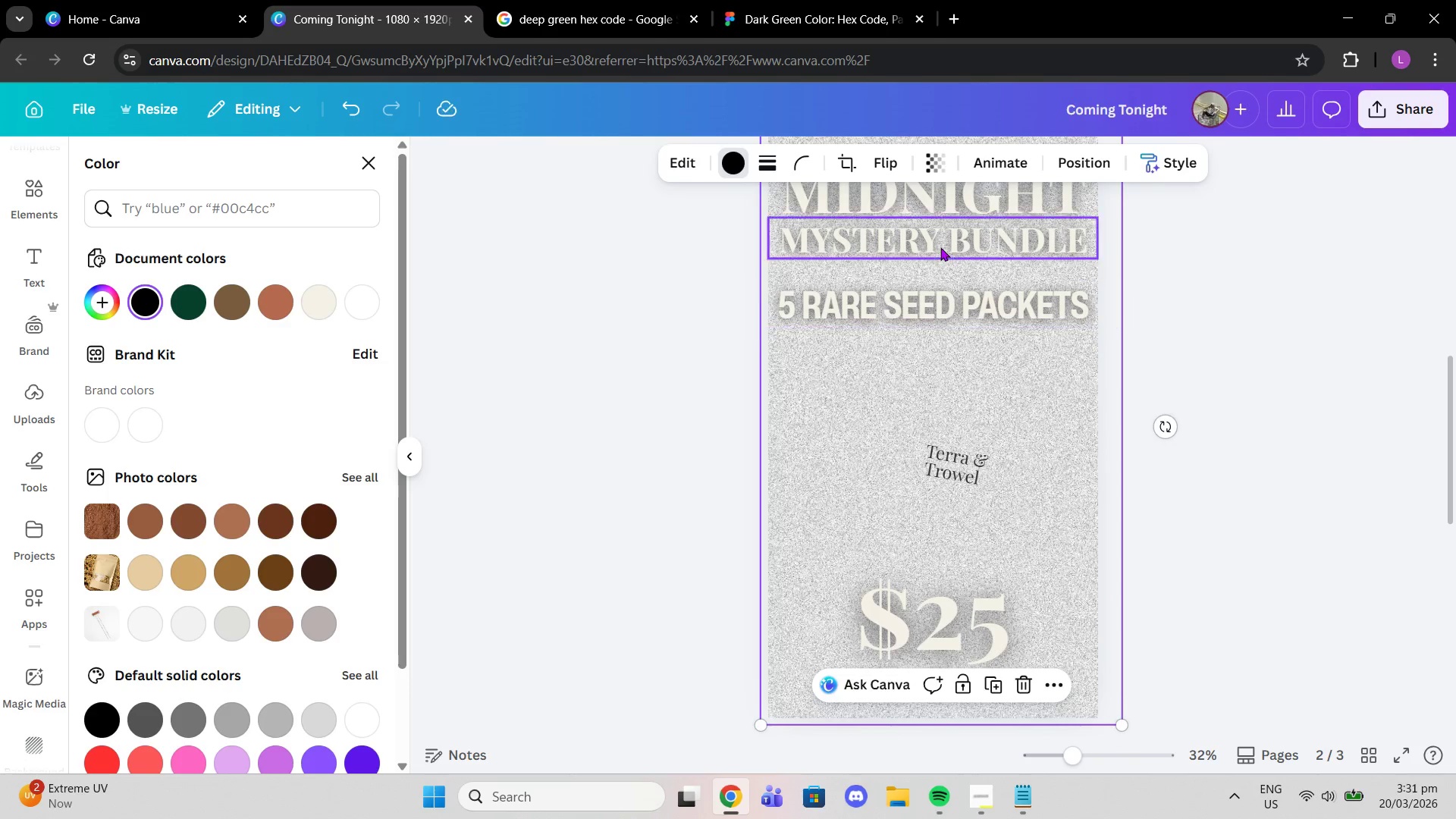 
scroll: coordinate [1036, 713], scroll_direction: down, amount: 2.0
 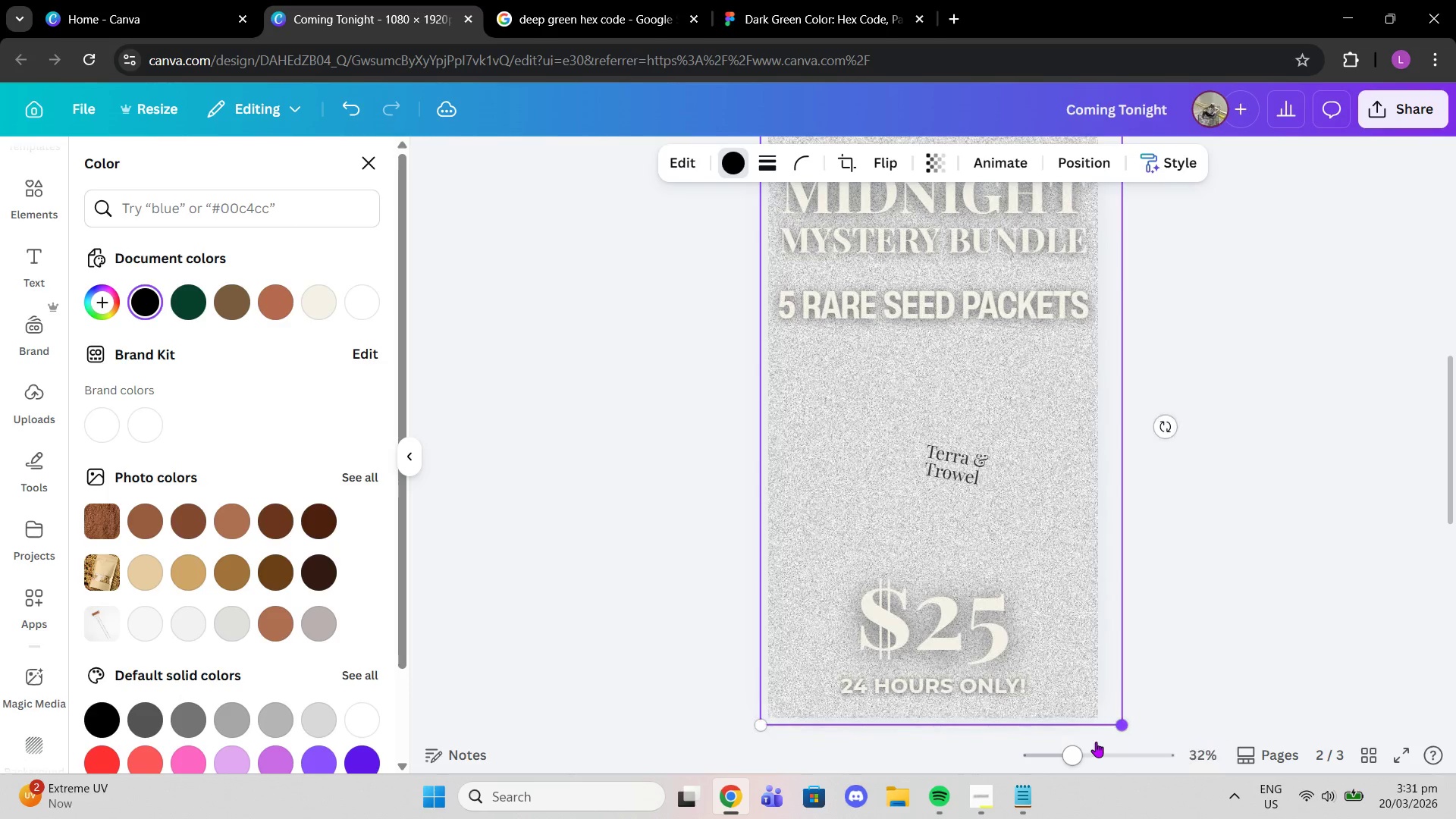 
left_click([927, 165])
 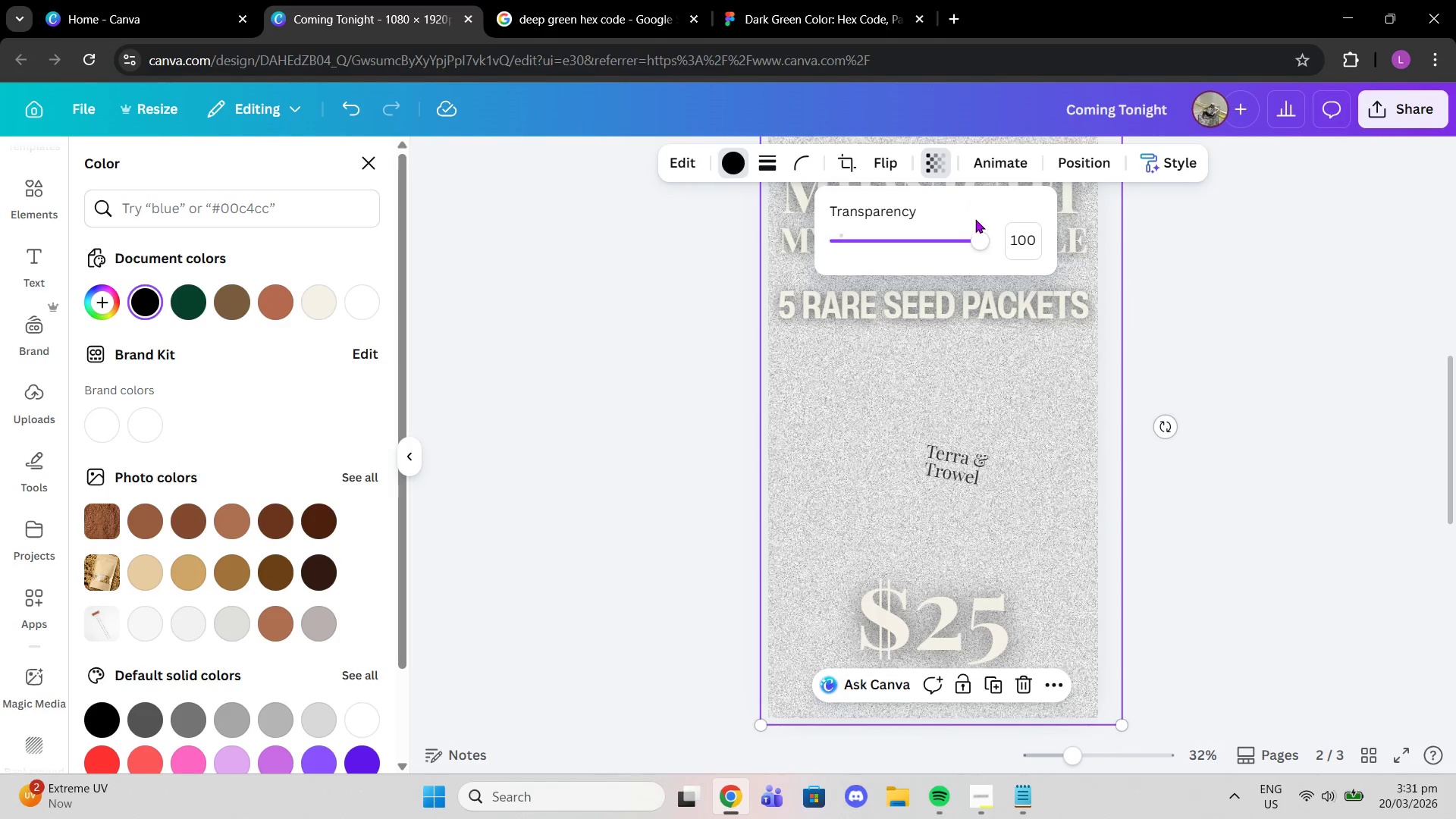 
left_click_drag(start_coordinate=[974, 231], to_coordinate=[864, 239])
 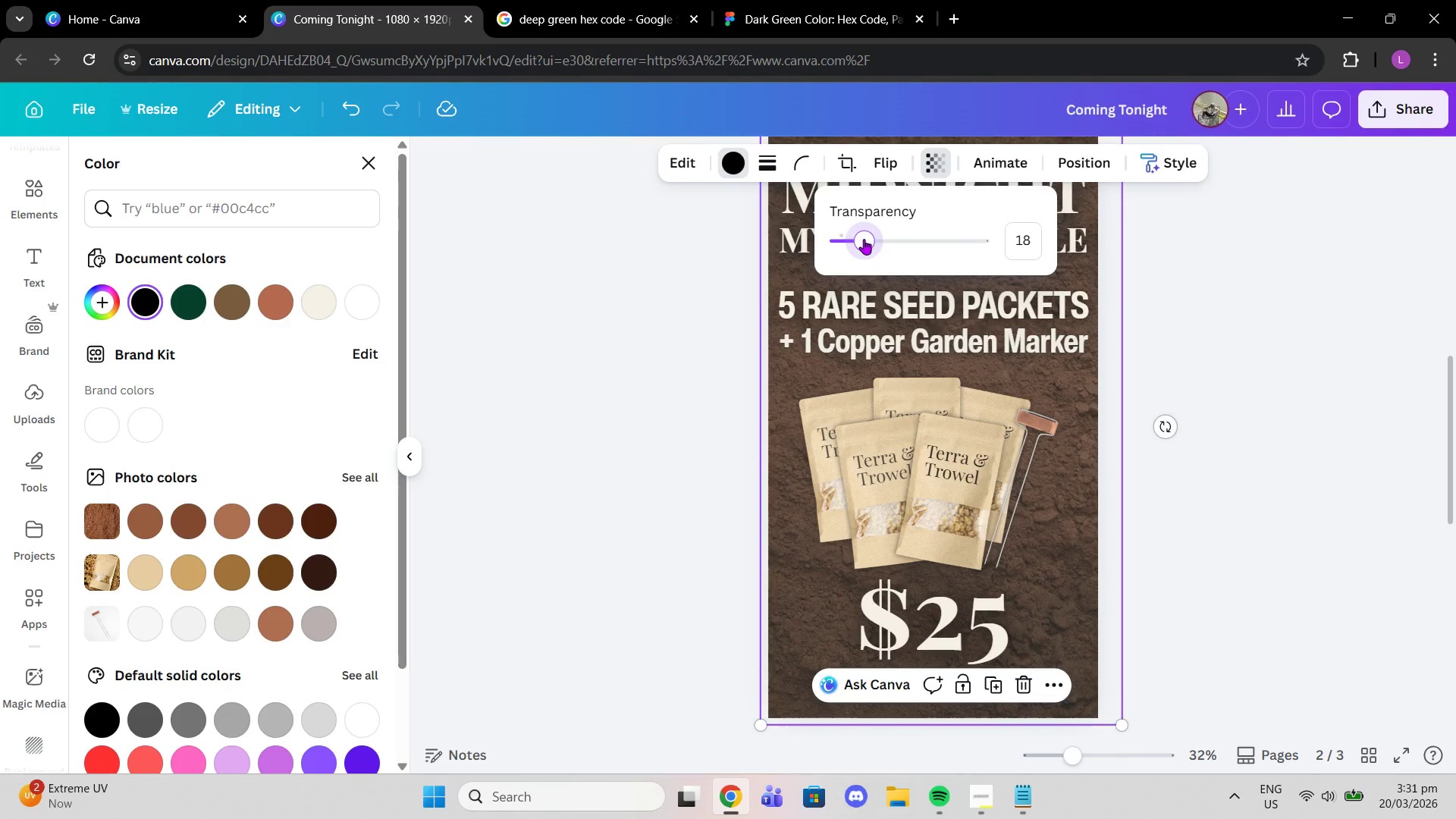 
key(Delete)
 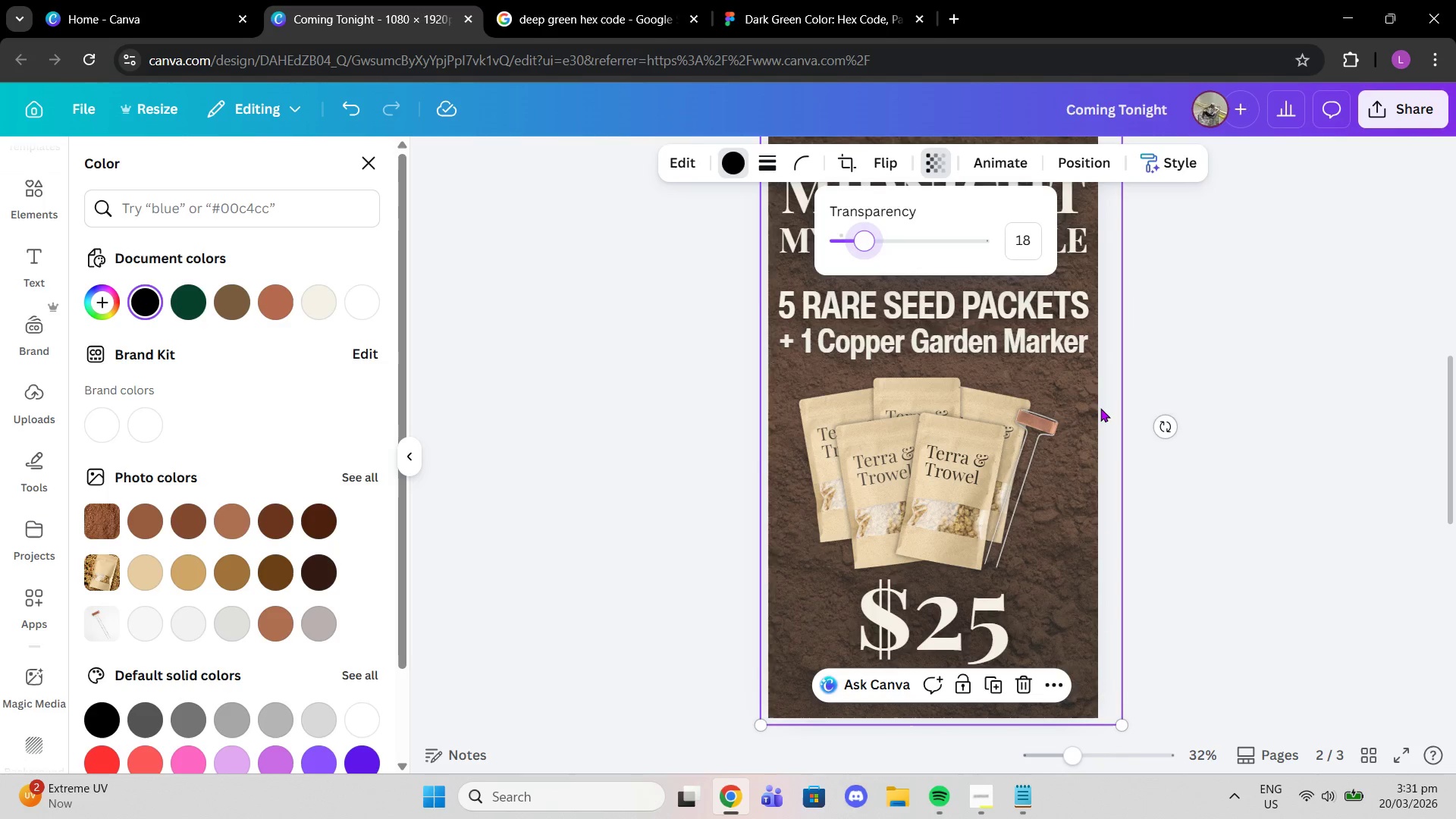 
left_click([1100, 409])
 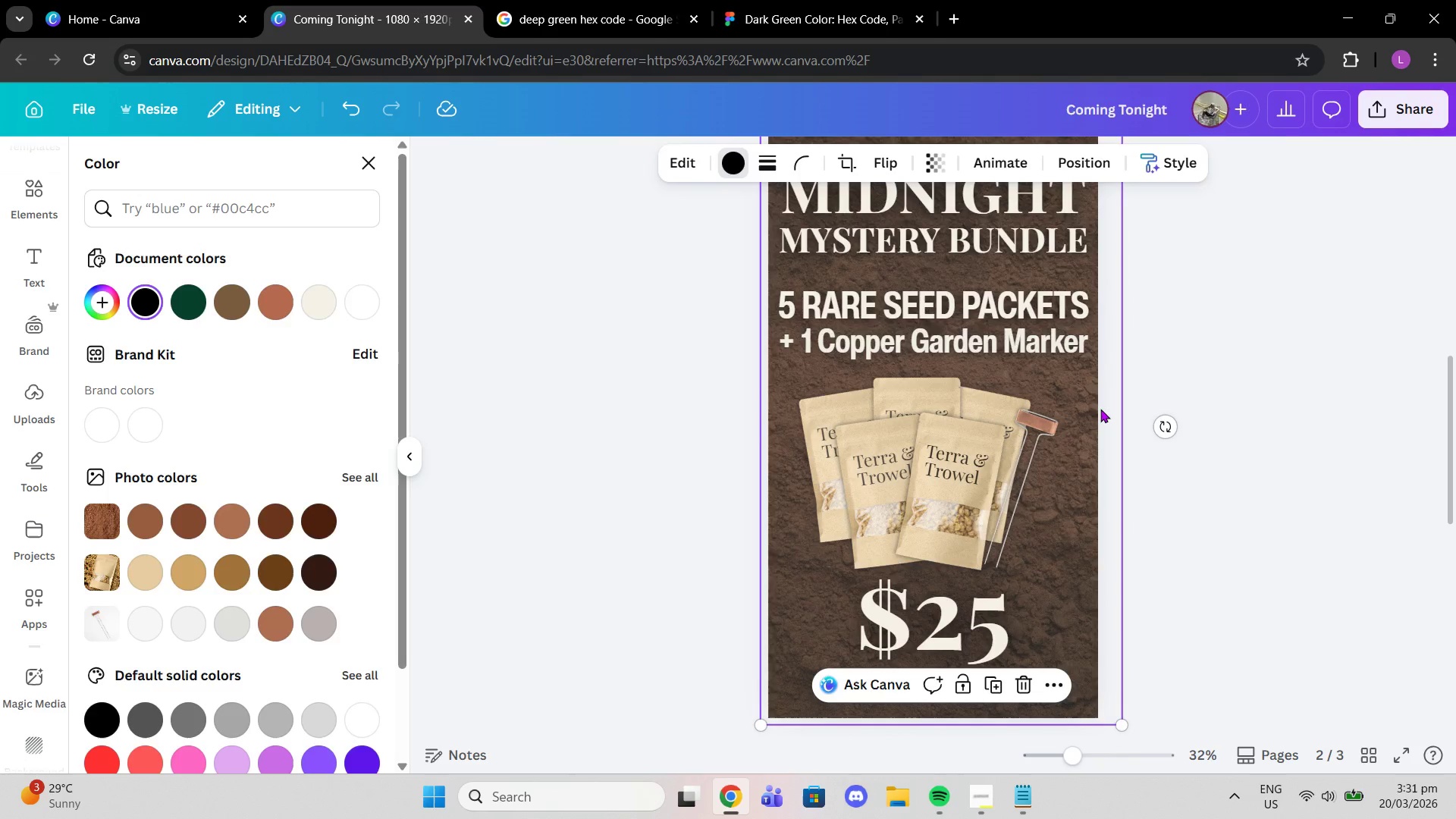 
key(Delete)
 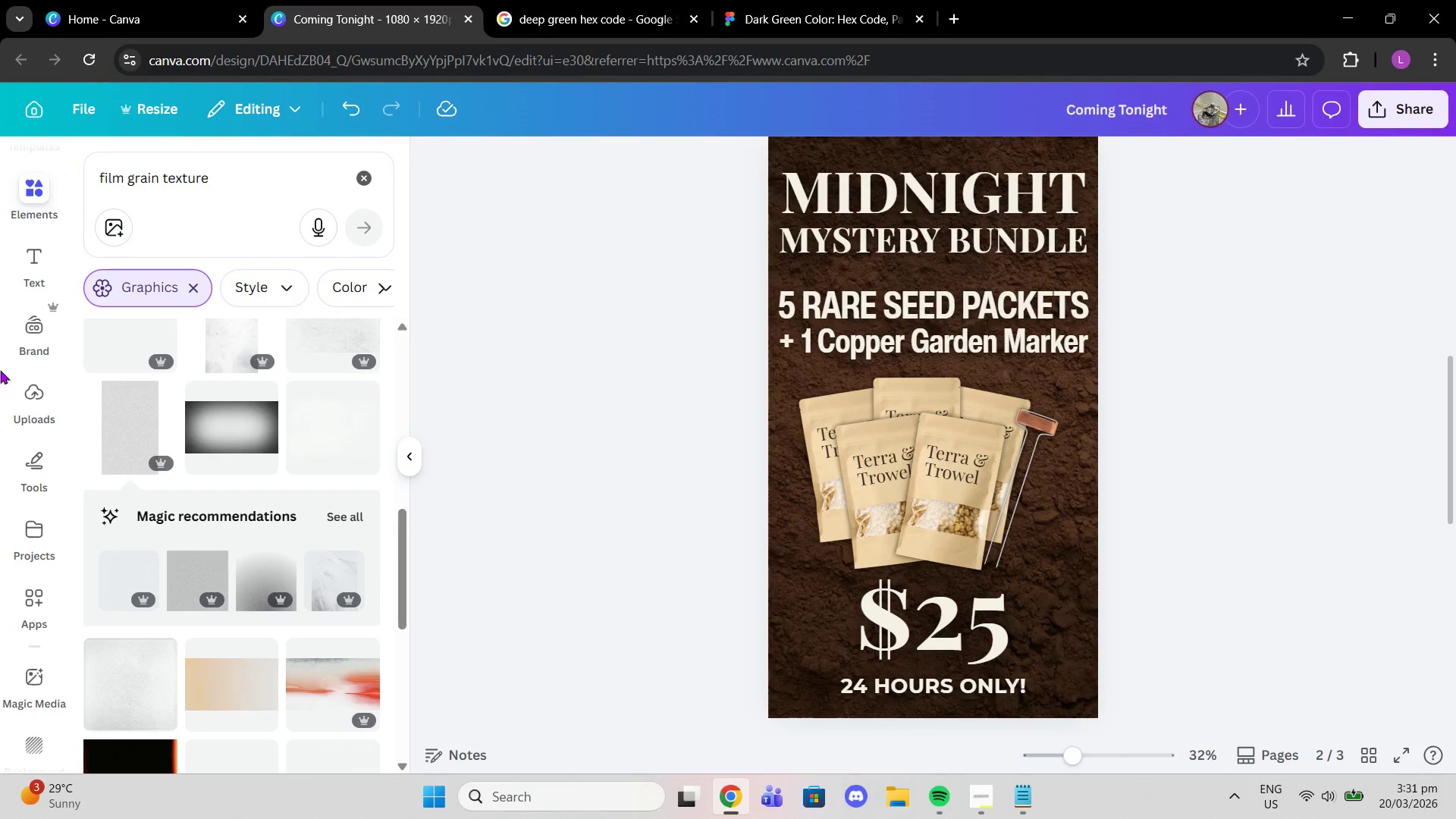 
scroll: coordinate [226, 438], scroll_direction: down, amount: 6.0
 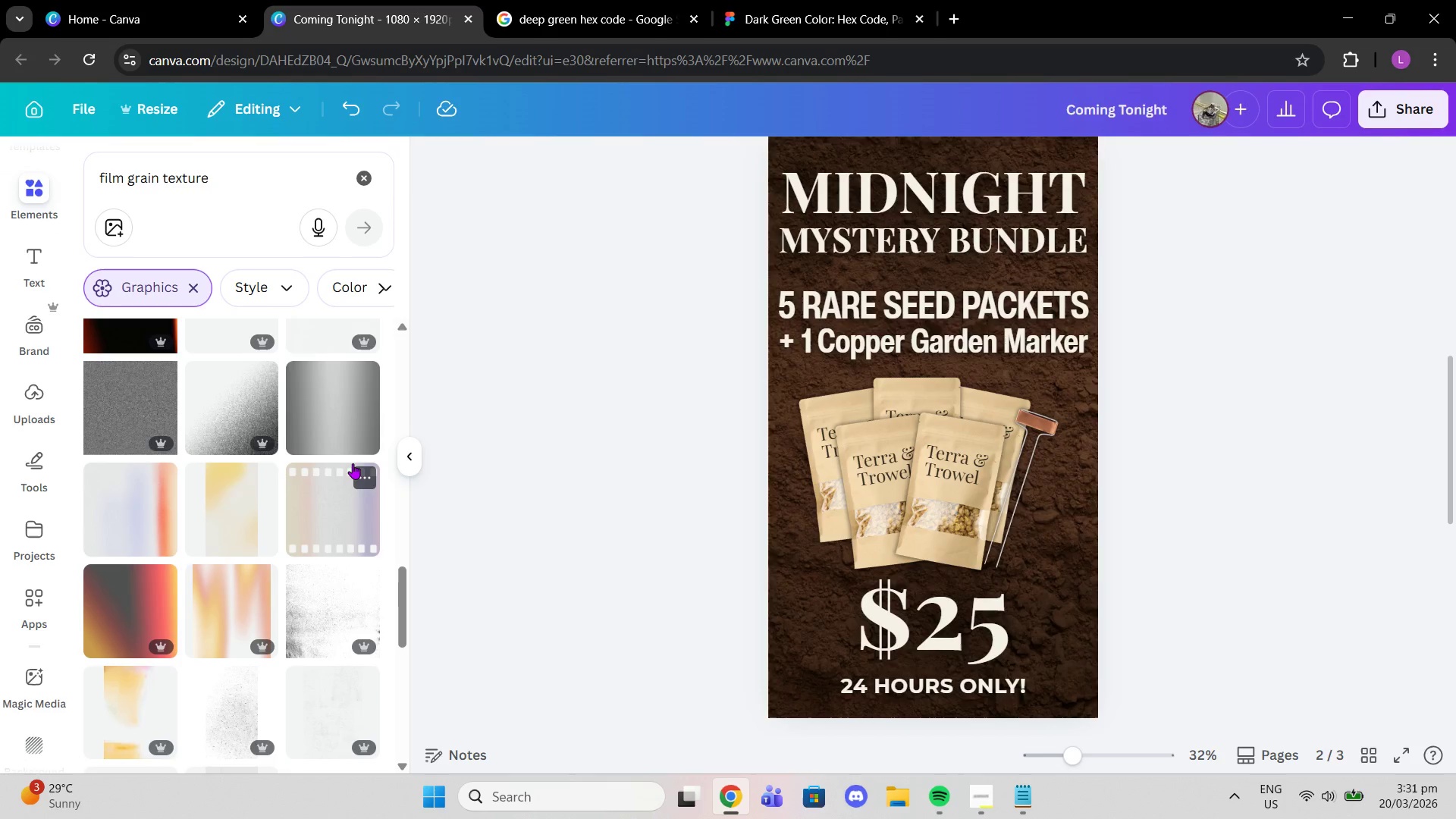 
left_click_drag(start_coordinate=[268, 523], to_coordinate=[264, 522])
 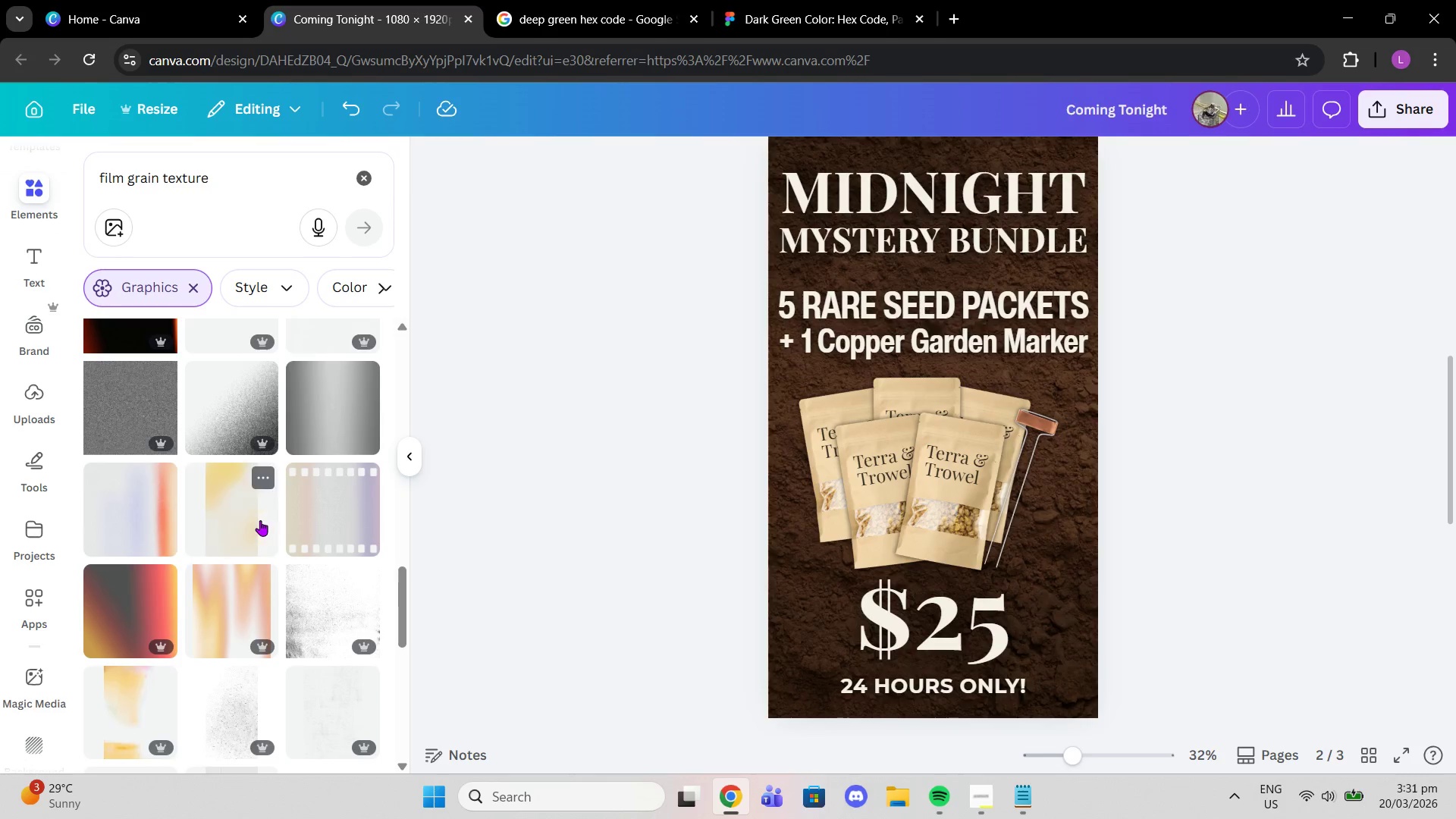 
left_click_drag(start_coordinate=[247, 515], to_coordinate=[239, 511])
 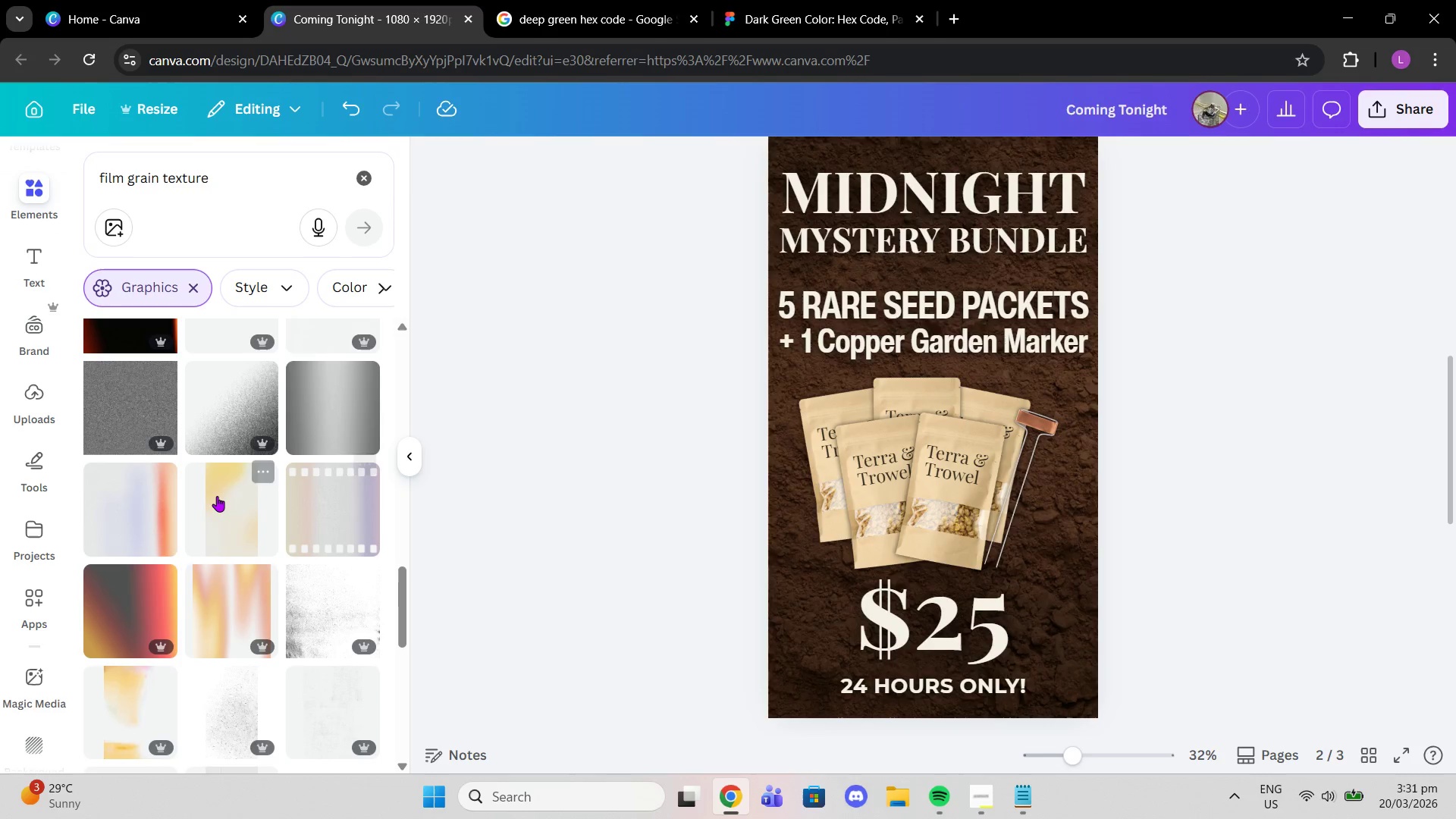 
left_click([215, 507])
 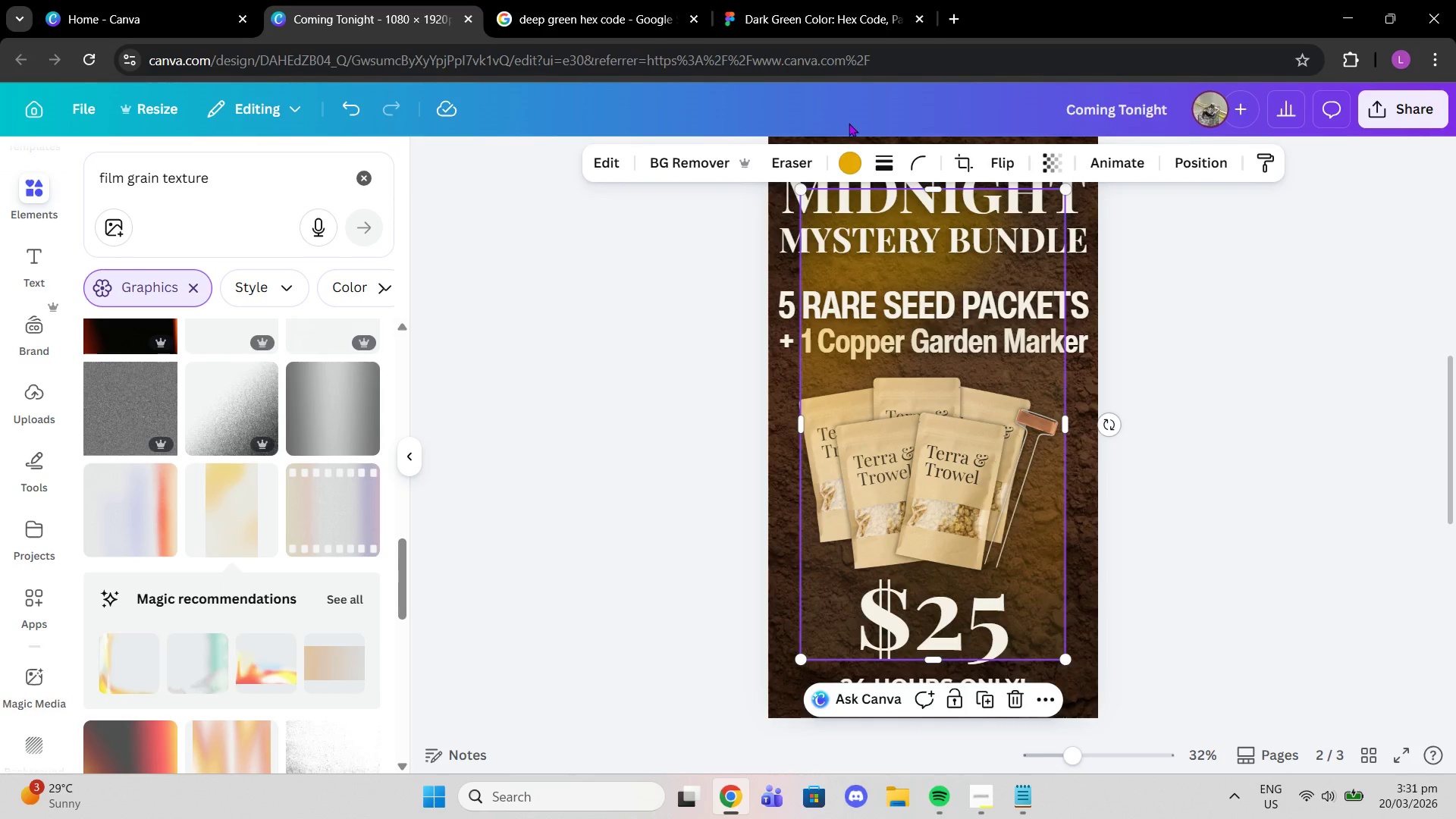 
left_click([858, 174])
 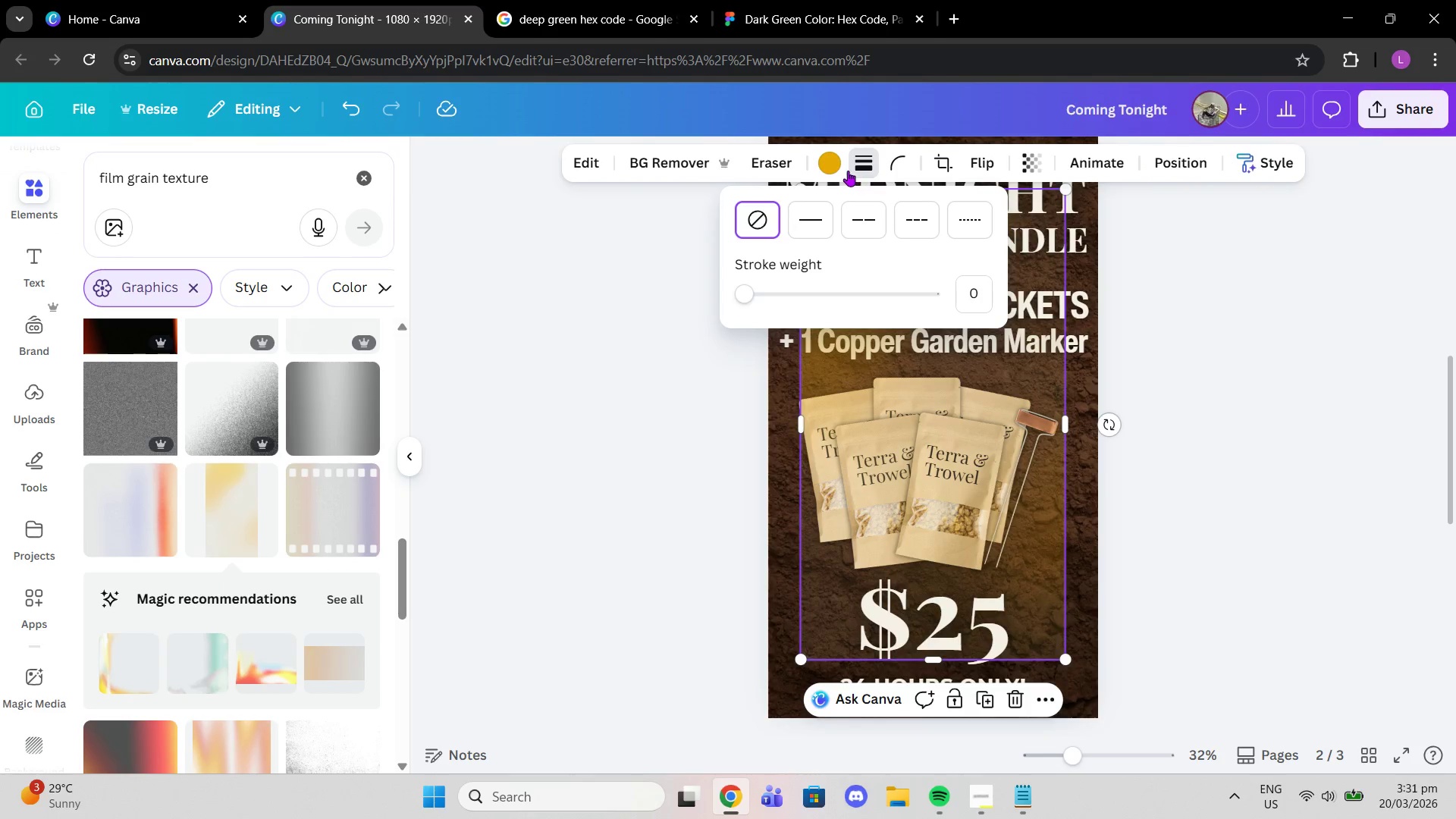 
left_click([827, 167])
 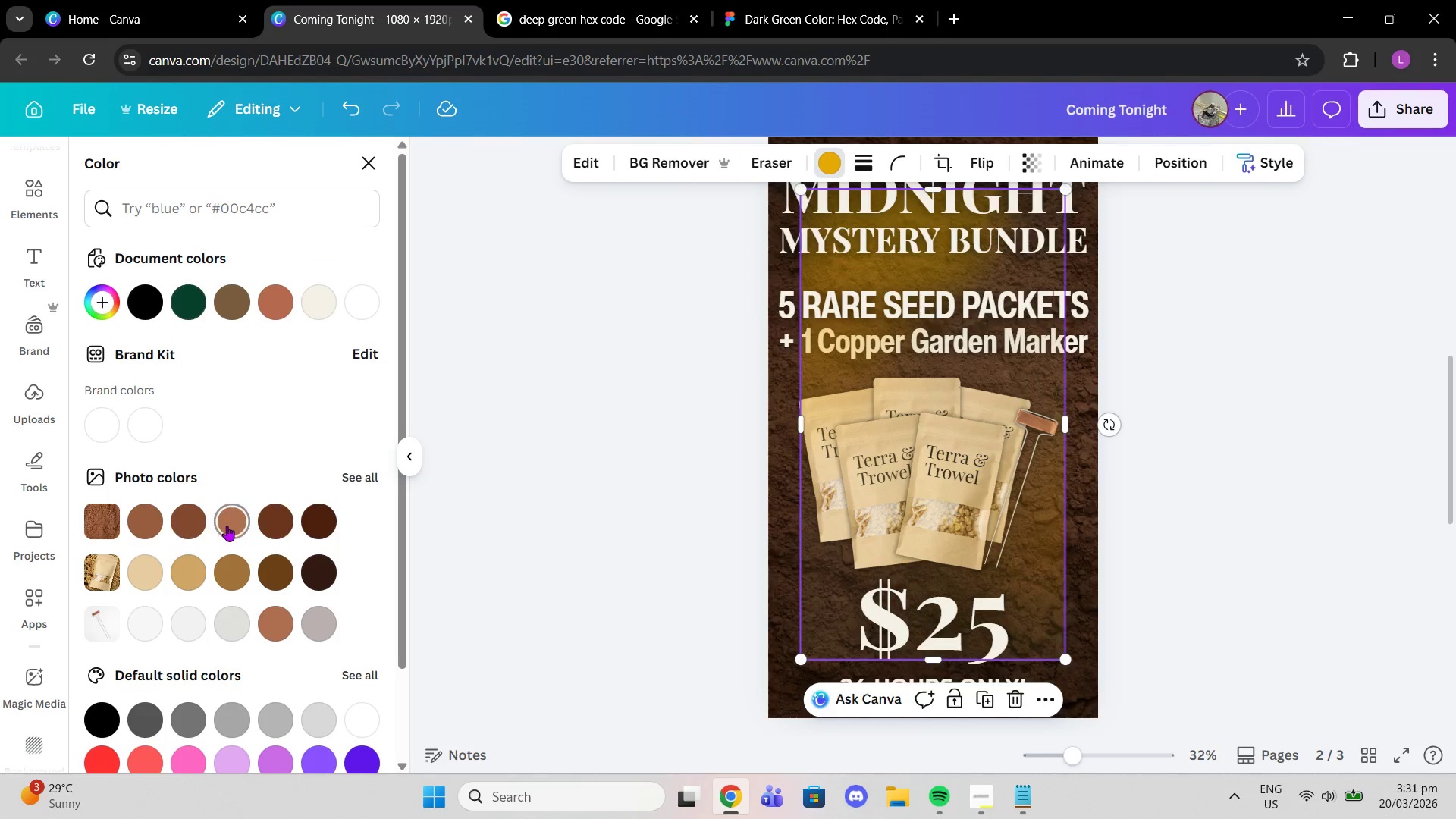 
left_click([151, 513])
 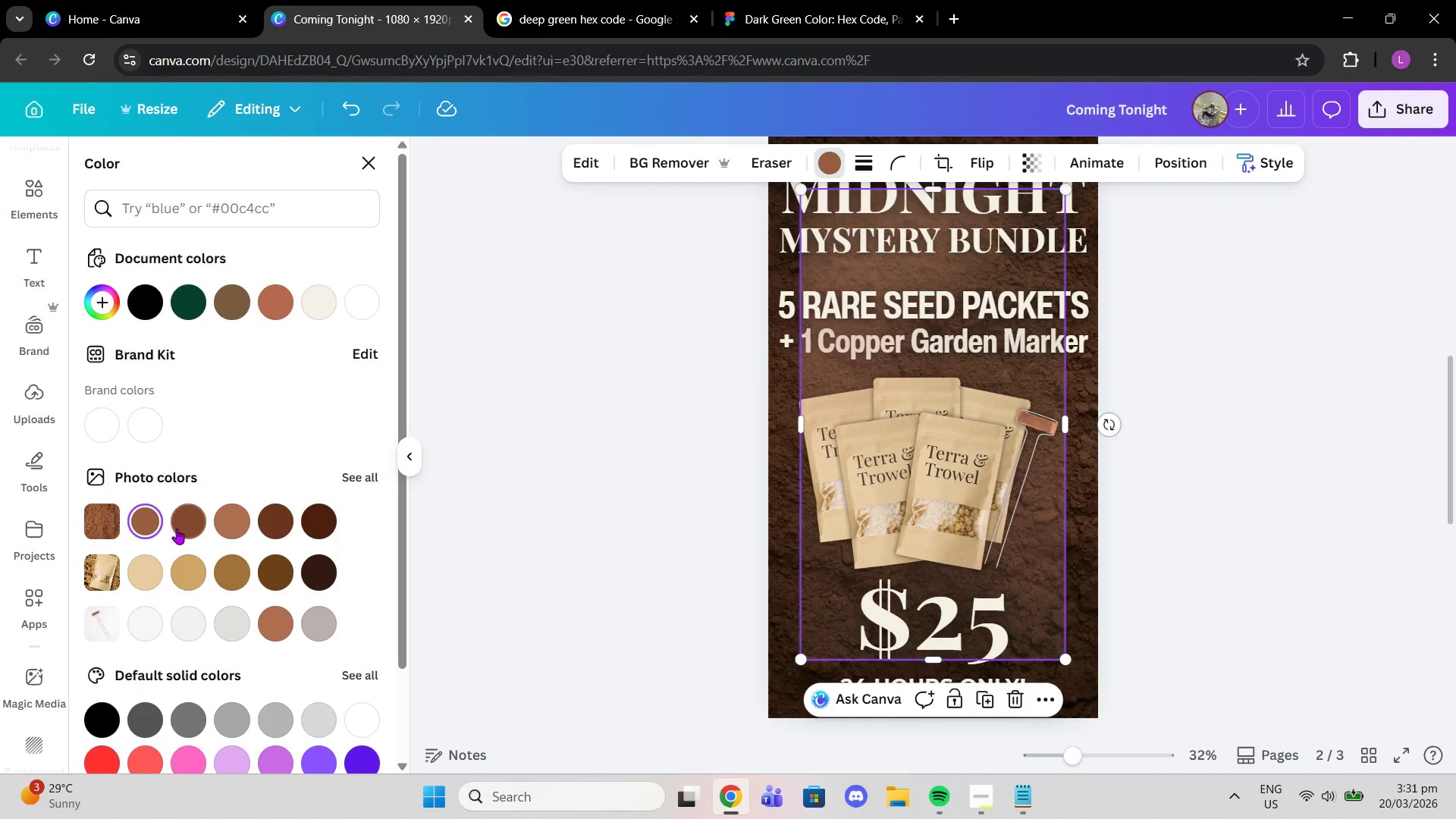 
left_click([177, 529])
 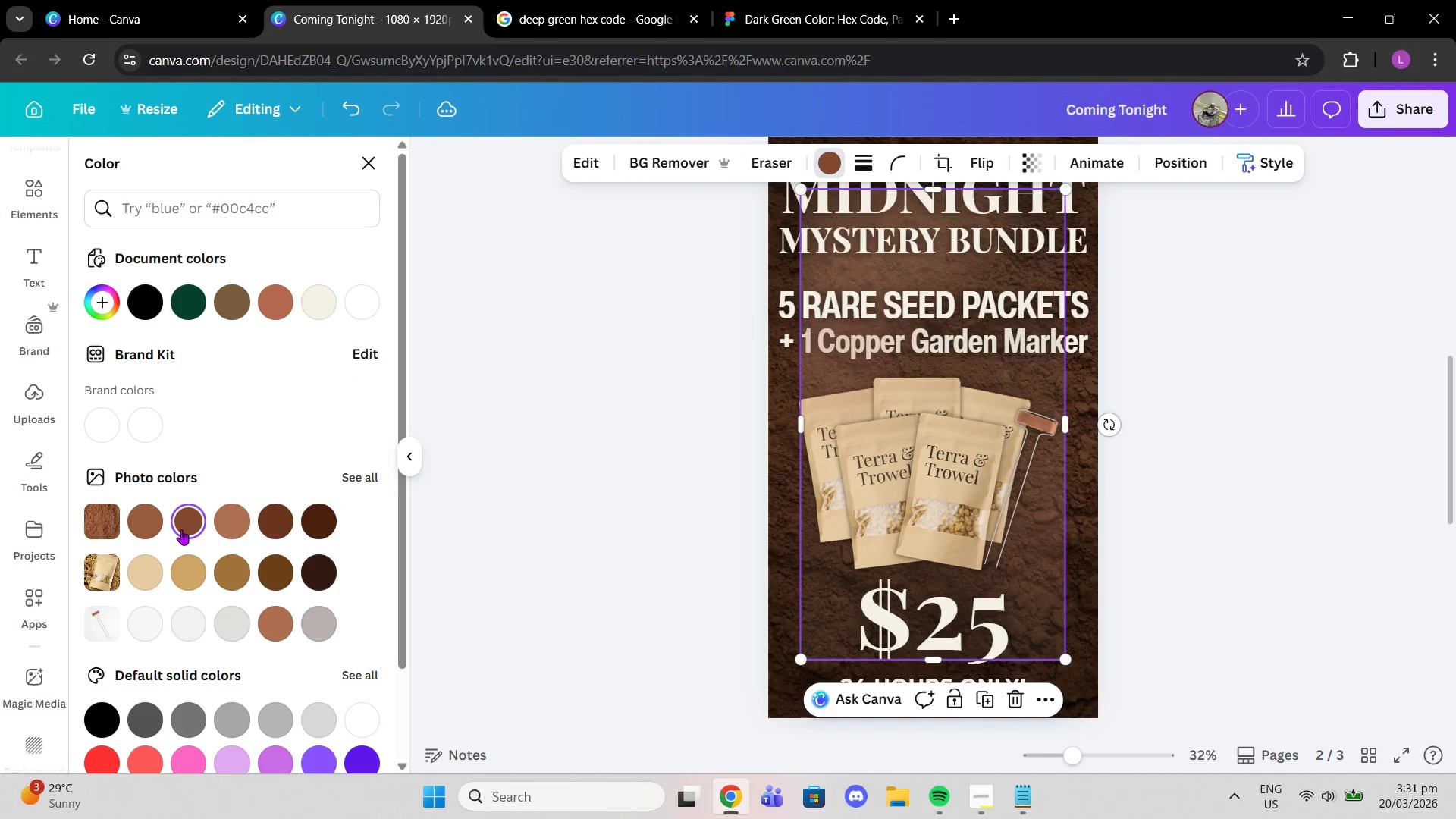 
left_click([148, 535])
 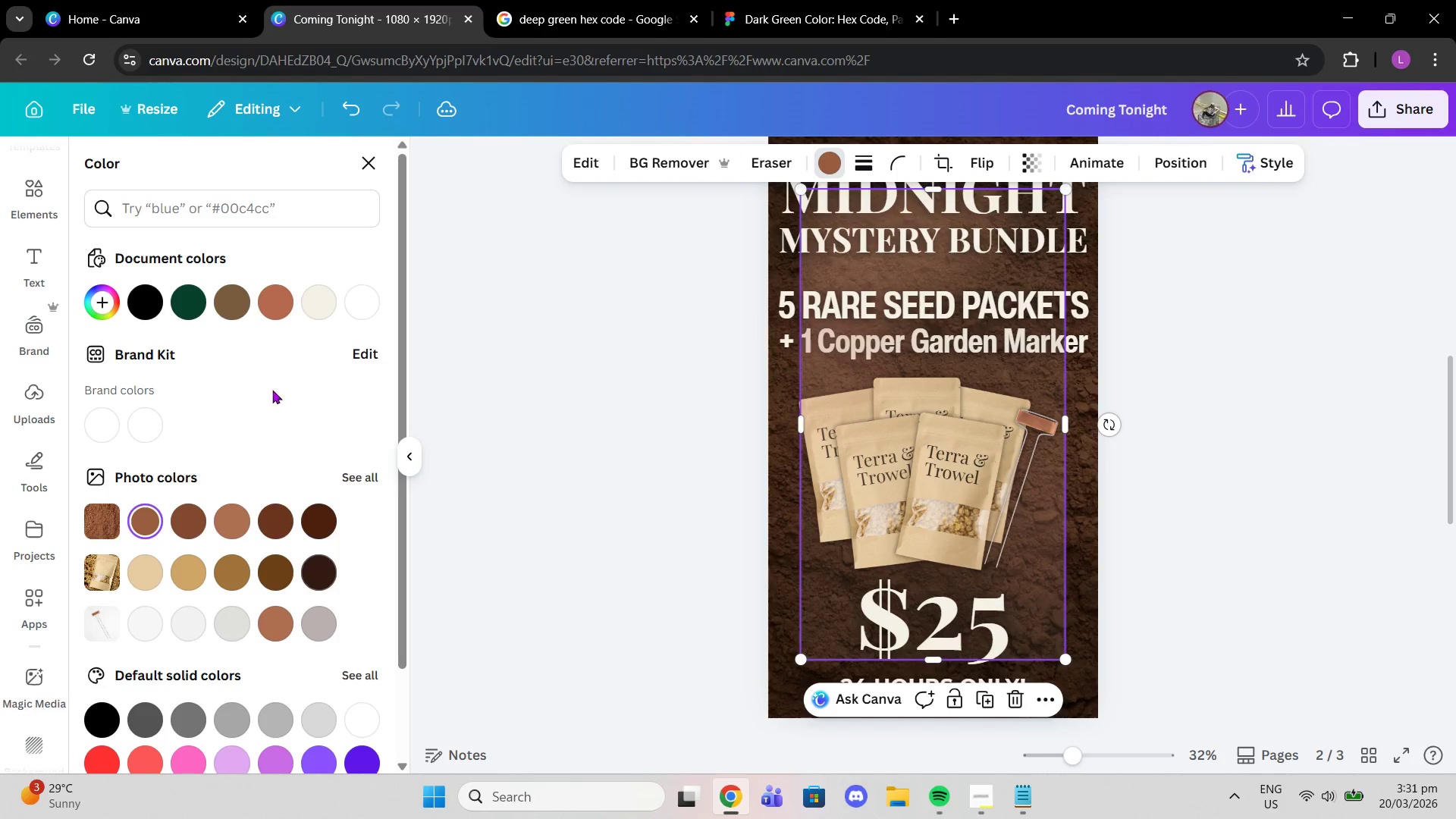 
left_click([268, 301])
 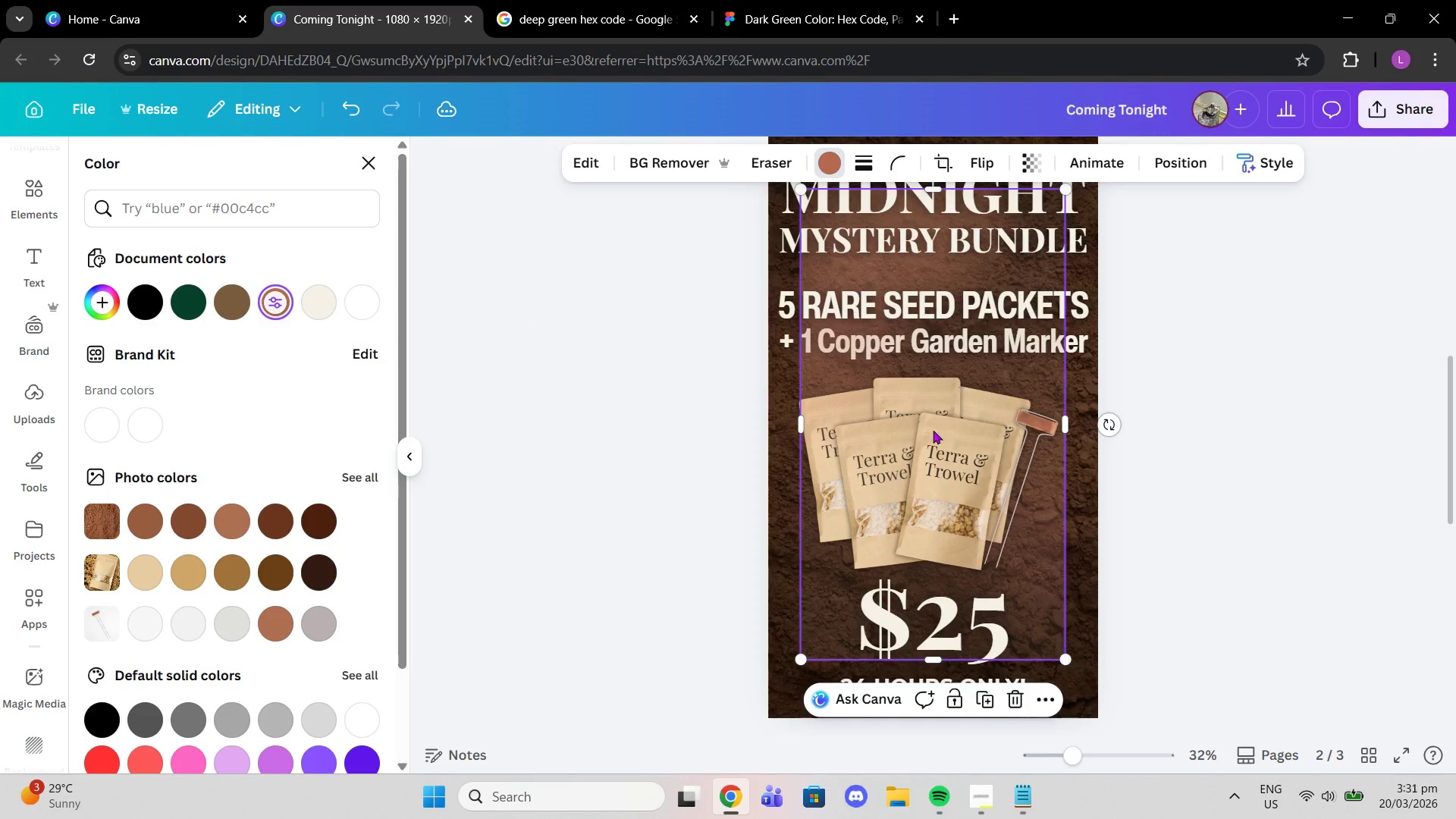 
left_click_drag(start_coordinate=[977, 441], to_coordinate=[941, 394])
 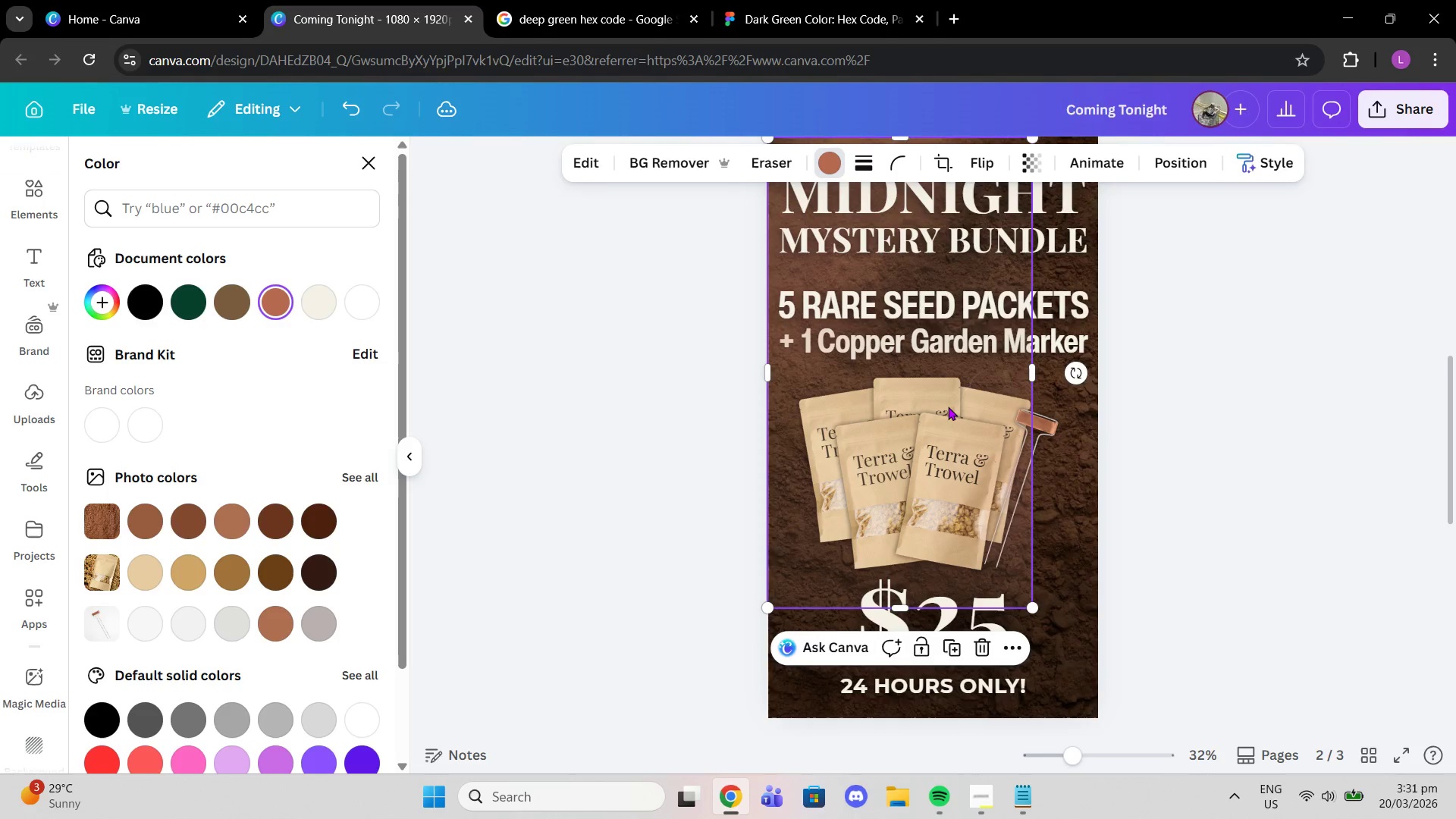 
scroll: coordinate [949, 405], scroll_direction: up, amount: 1.0
 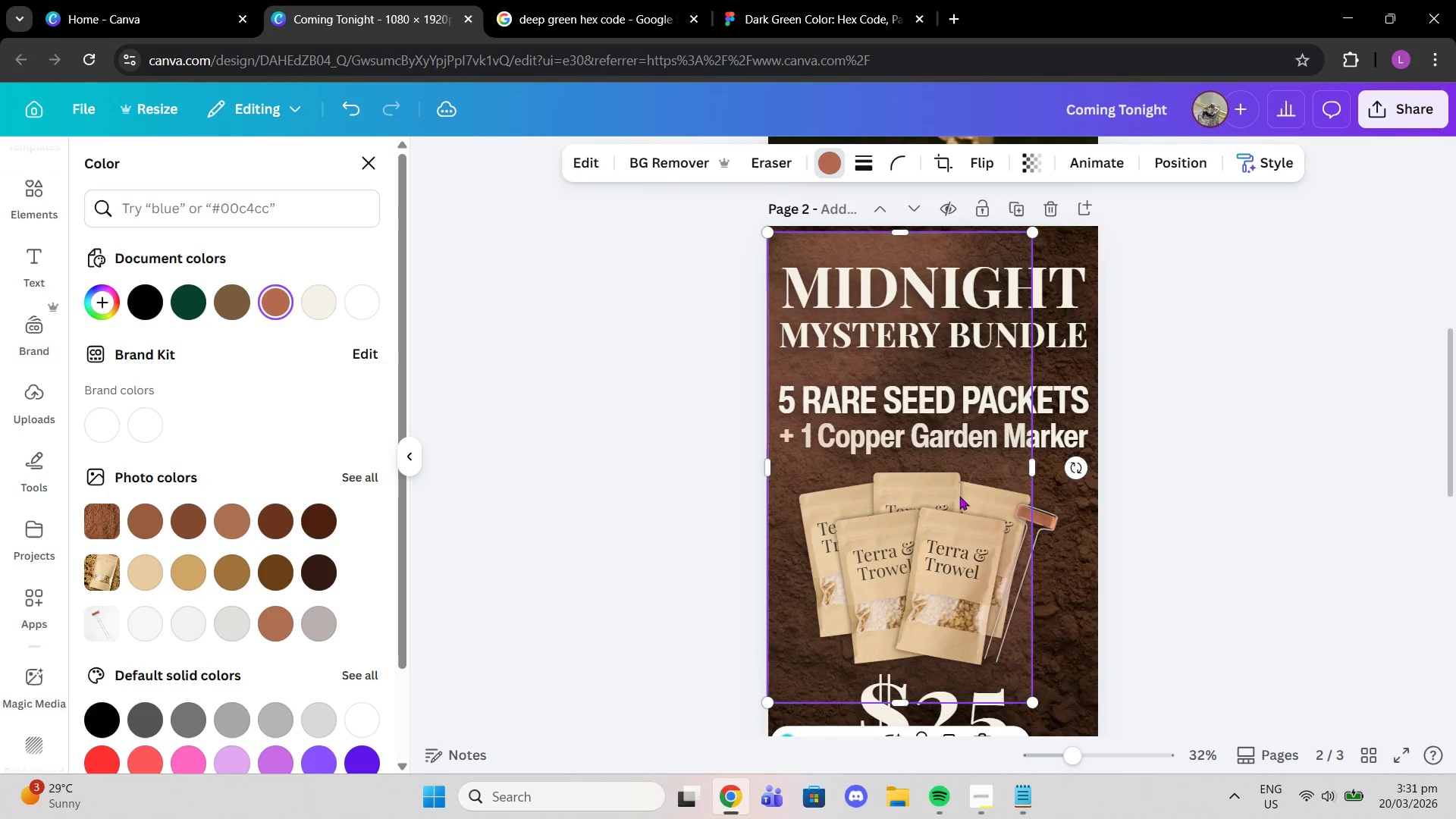 
left_click_drag(start_coordinate=[968, 533], to_coordinate=[966, 528])
 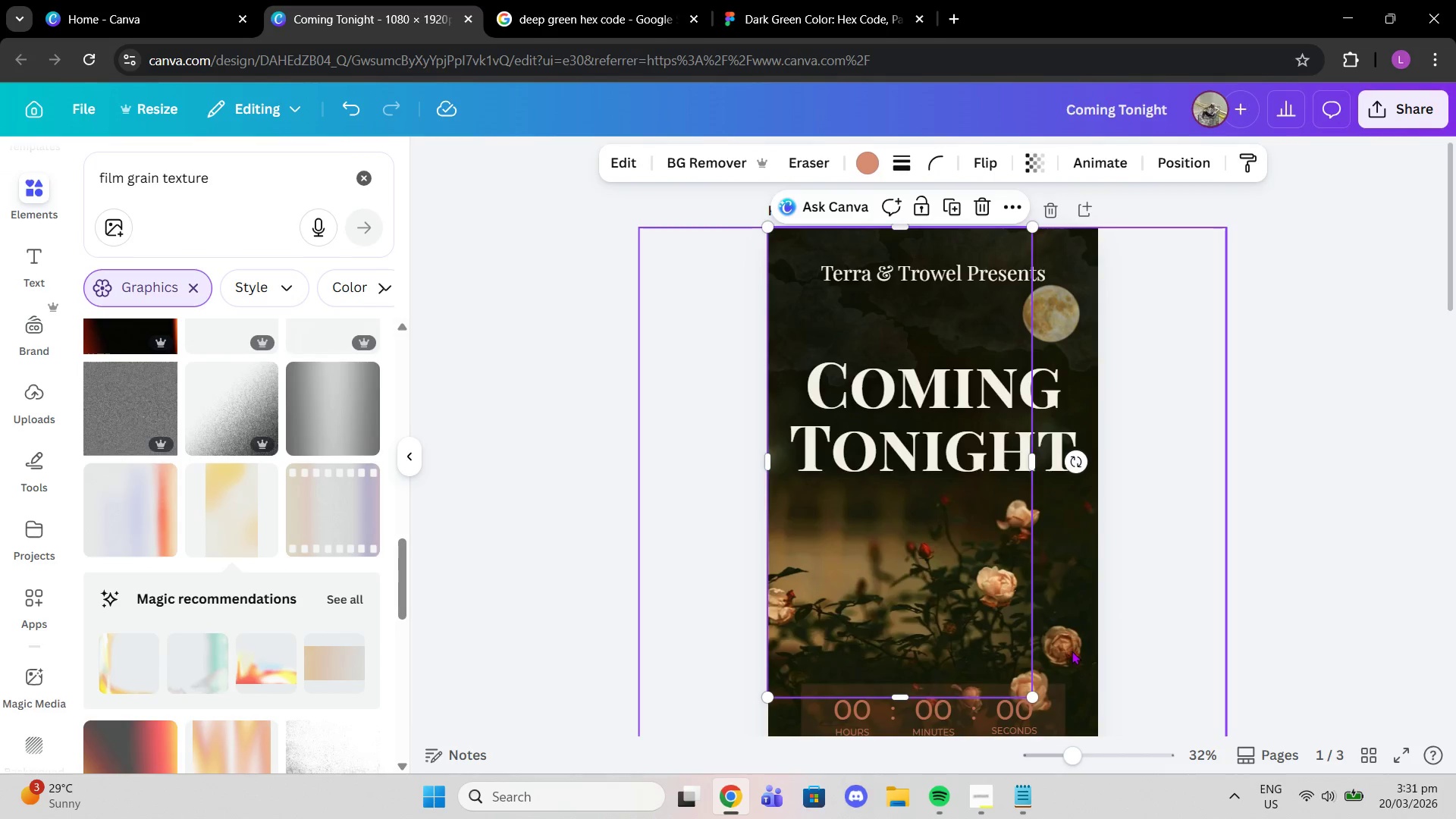 
scroll: coordinate [968, 490], scroll_direction: up, amount: 7.0
 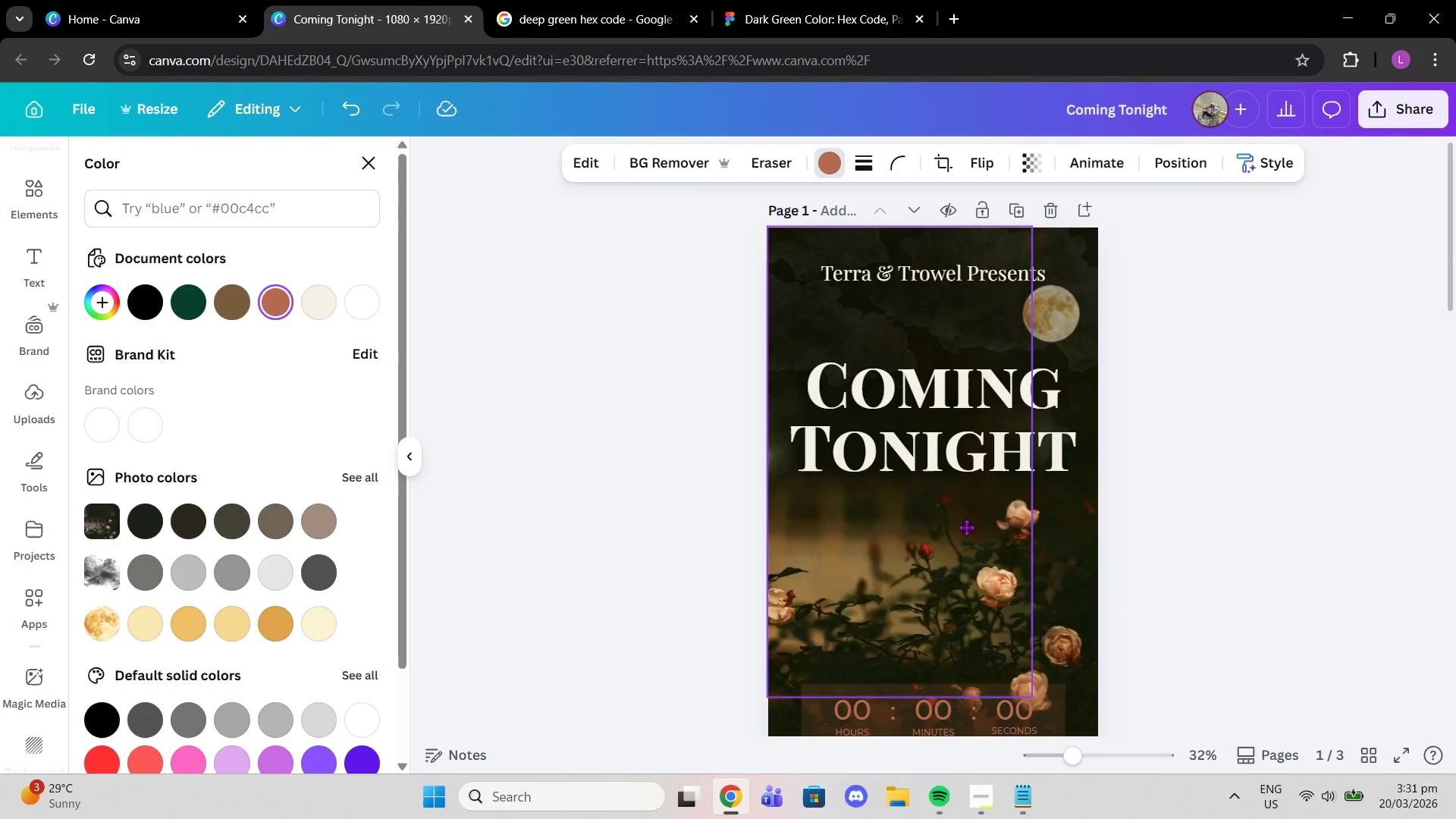 
scroll: coordinate [1056, 639], scroll_direction: down, amount: 1.0
 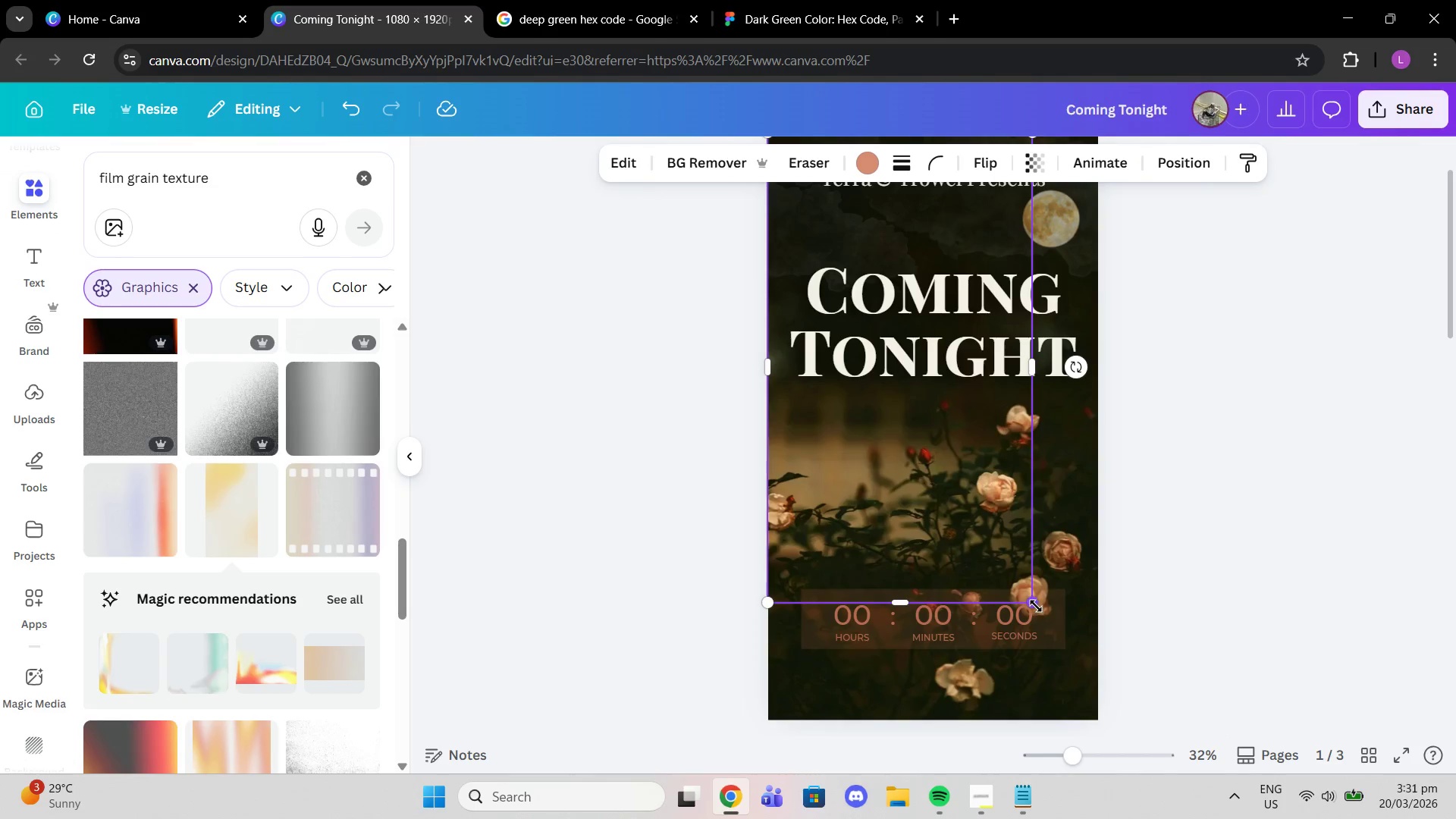 
left_click_drag(start_coordinate=[1035, 605], to_coordinate=[1110, 707])
 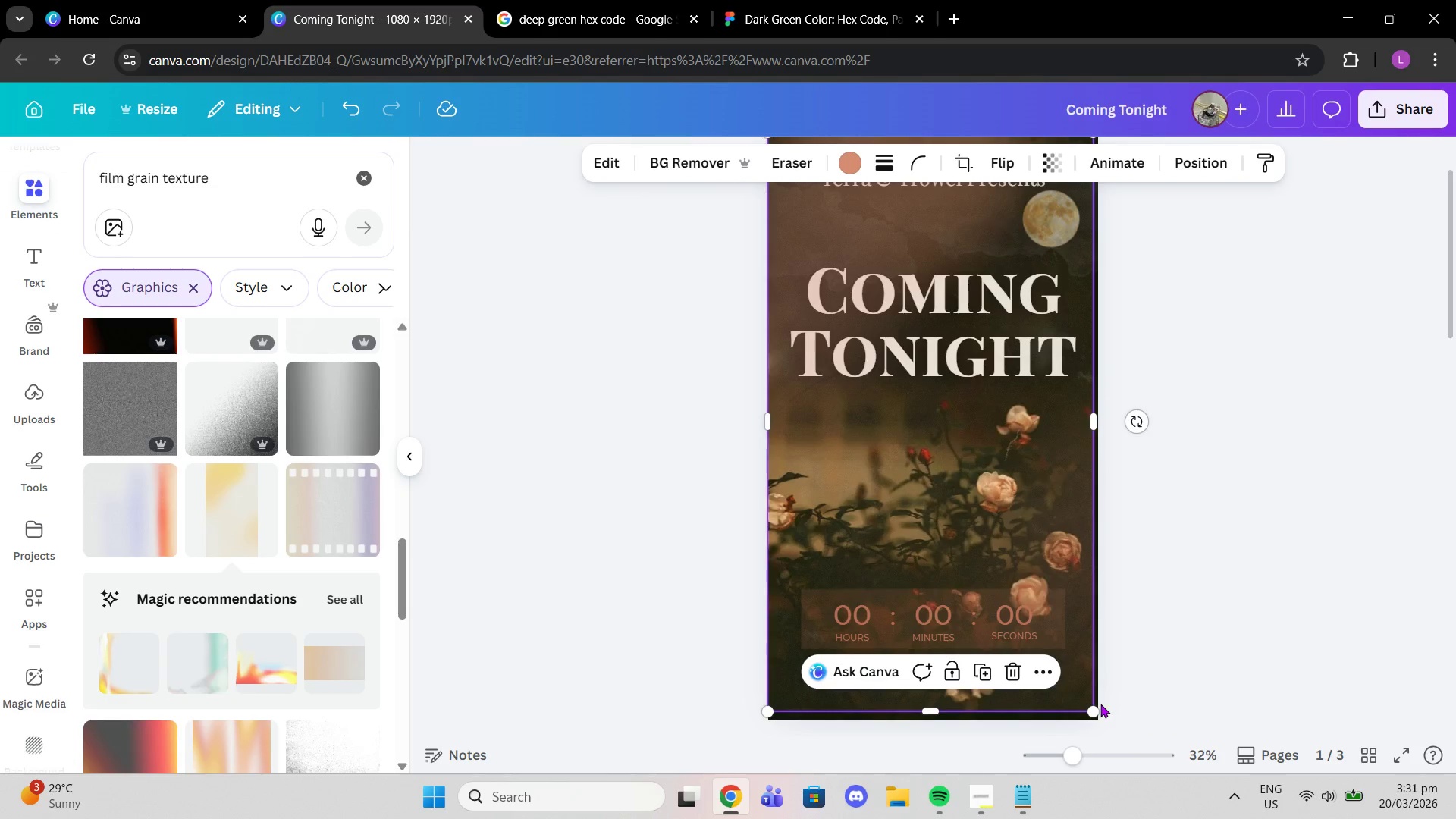 
left_click_drag(start_coordinate=[1095, 713], to_coordinate=[1097, 718])
 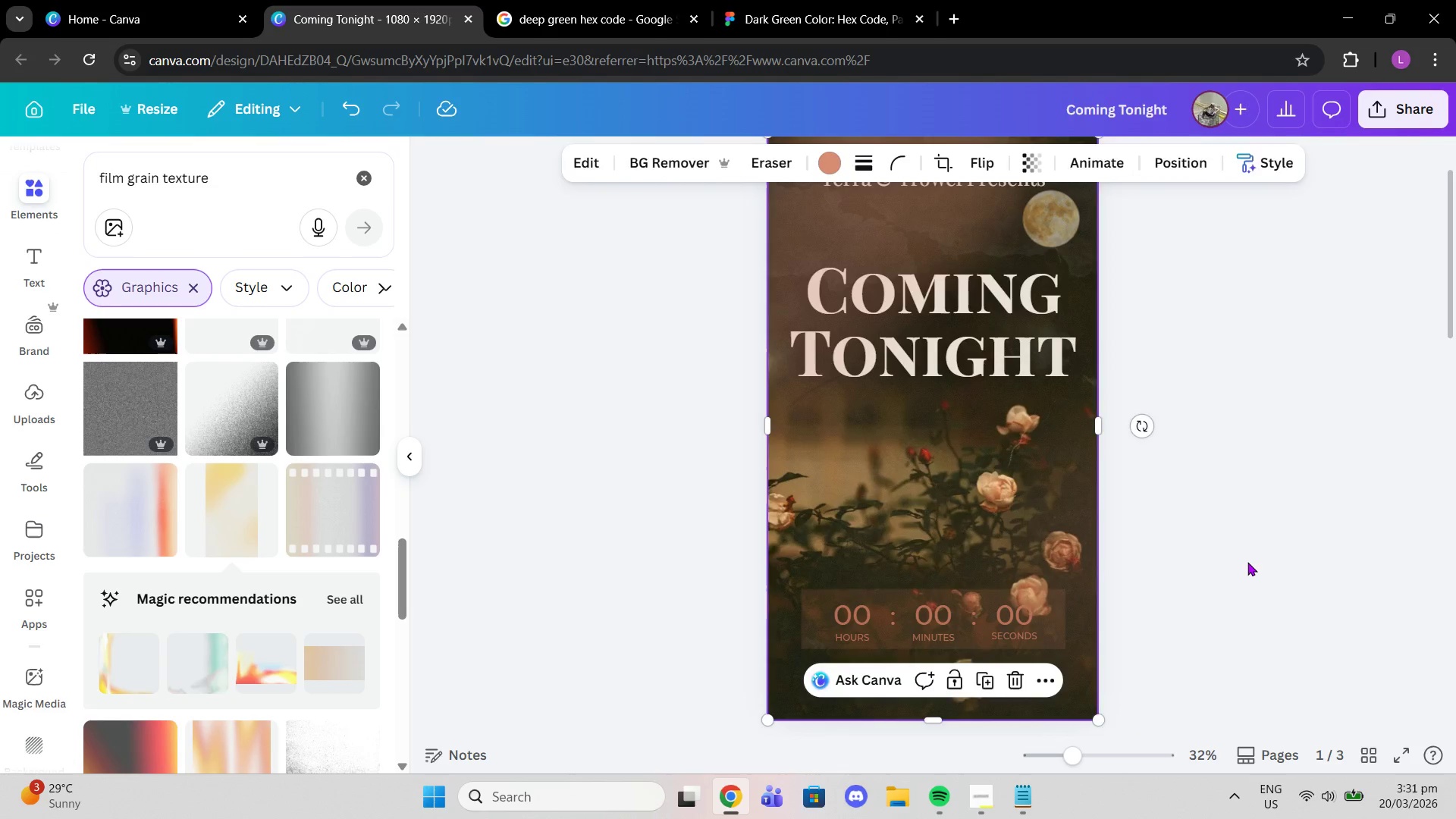 
left_click([1247, 562])
 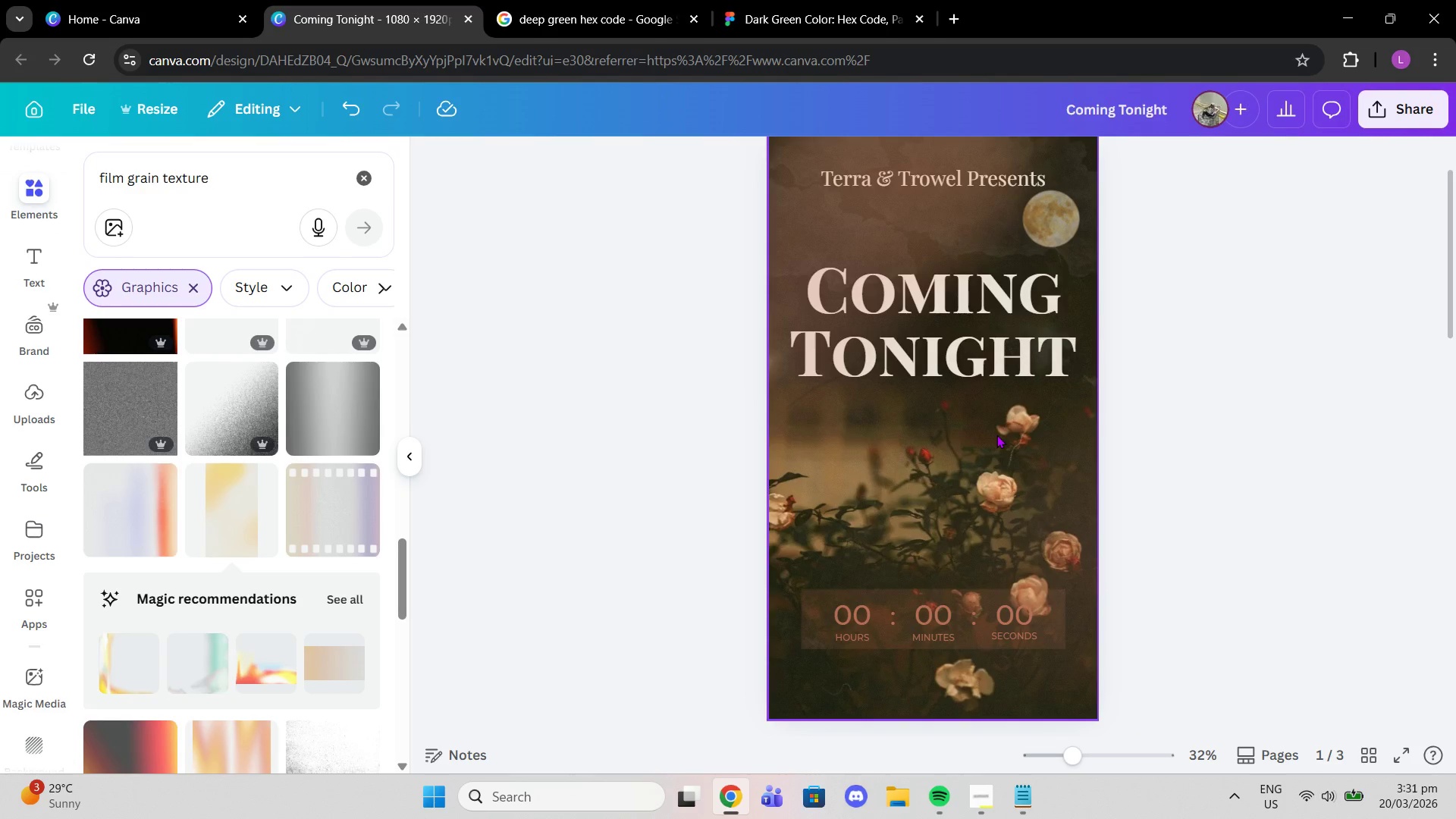 
left_click([996, 435])
 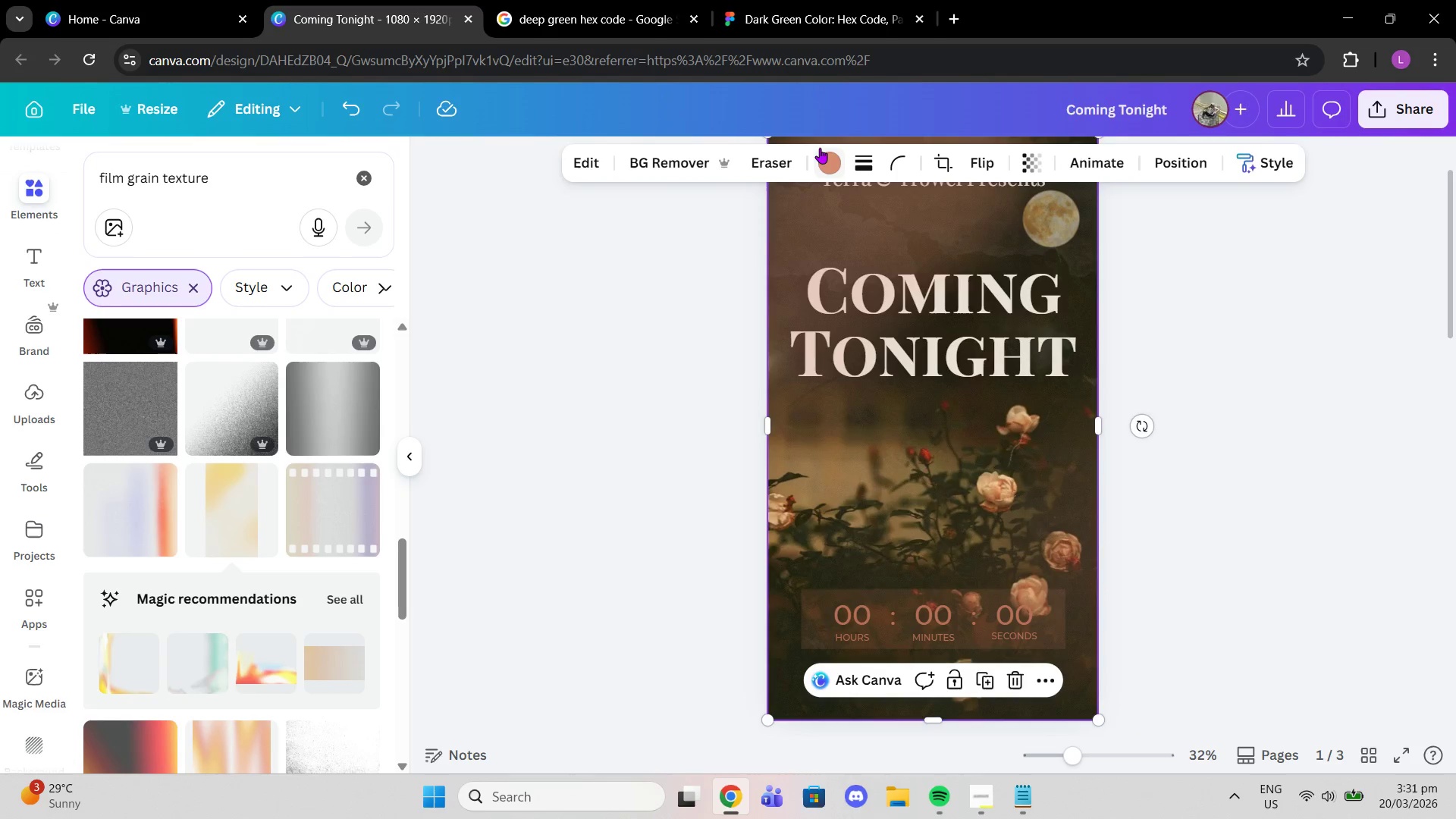 
left_click([824, 153])
 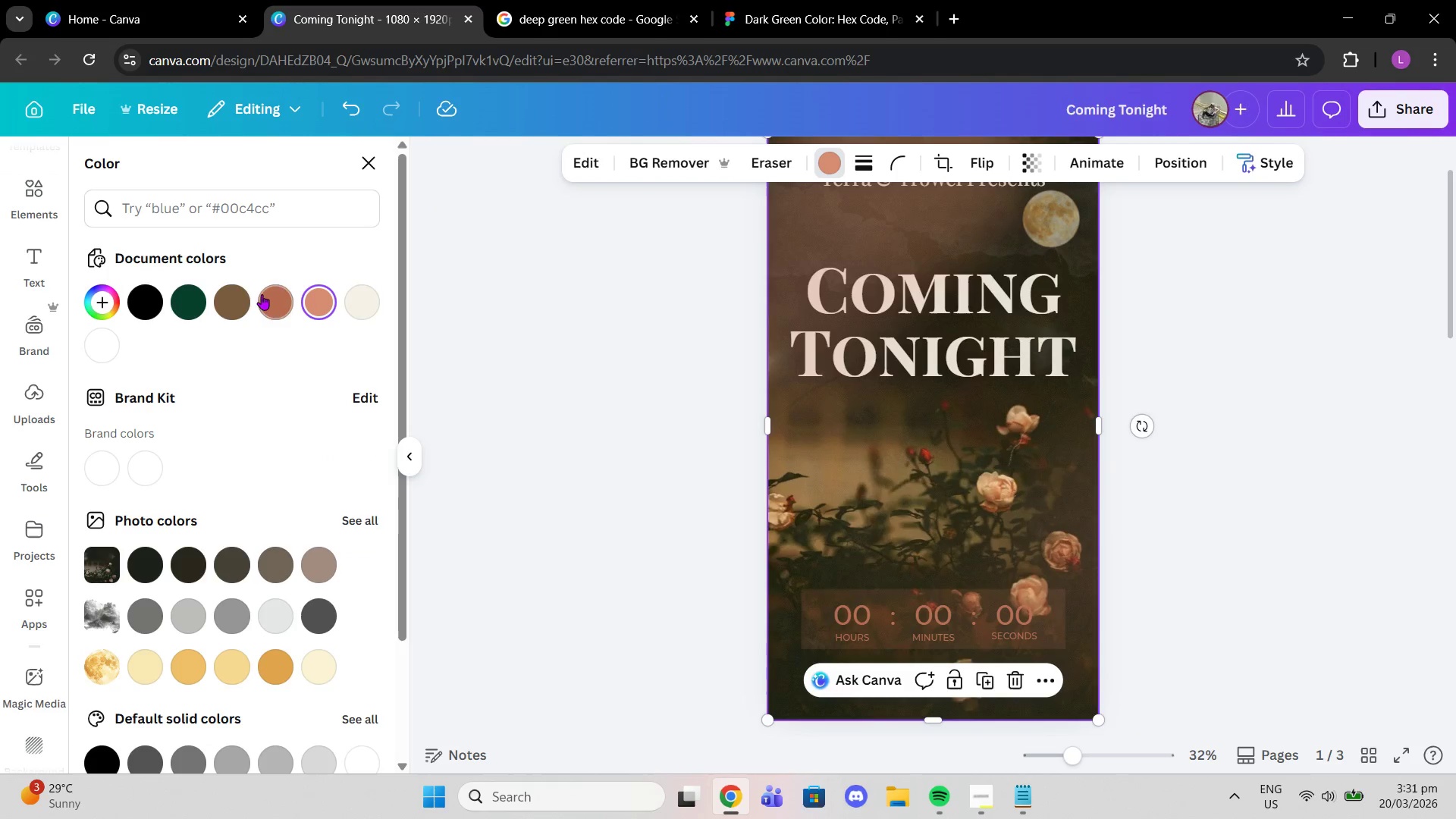 
left_click([234, 297])
 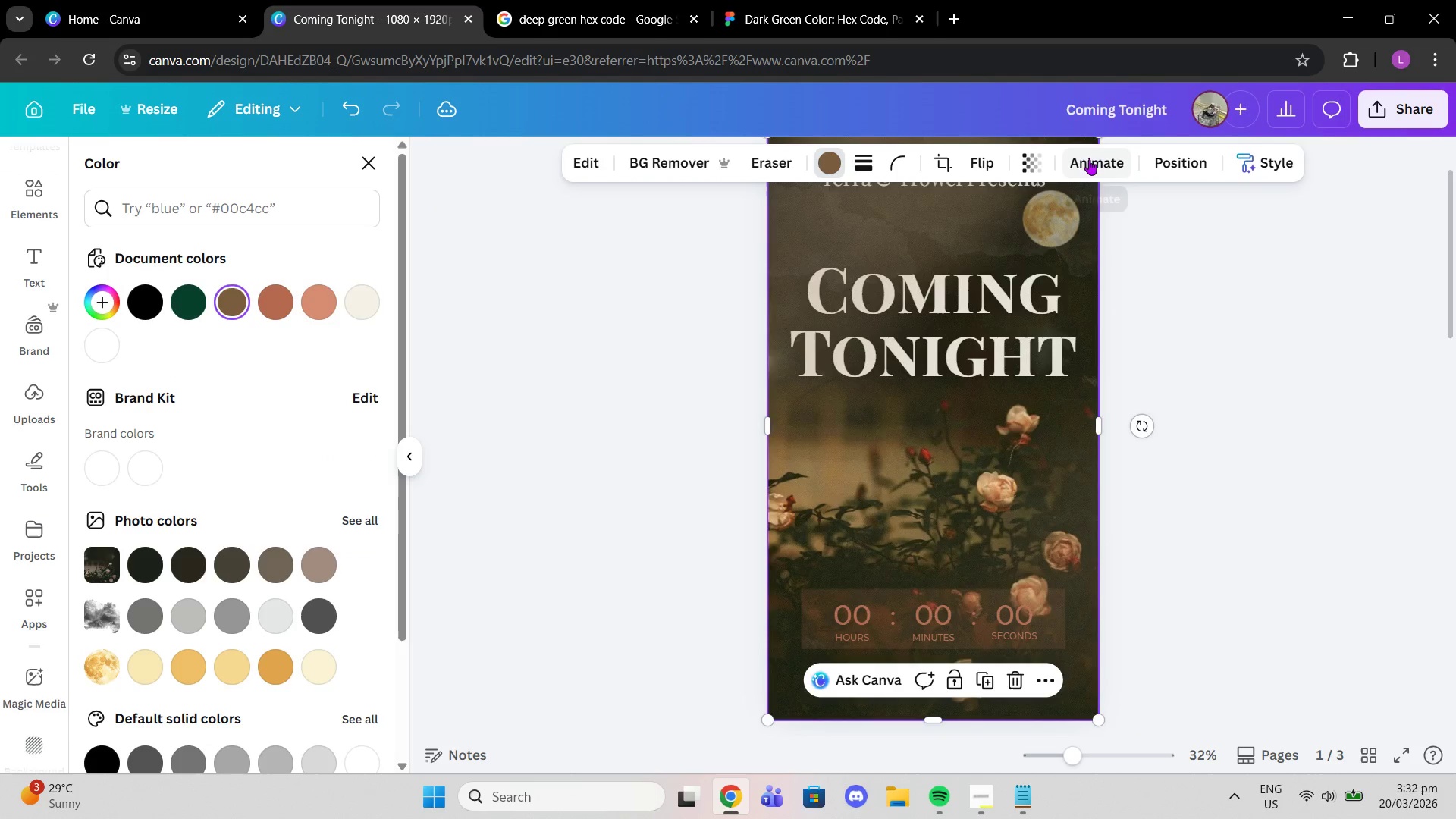 
left_click([1025, 173])
 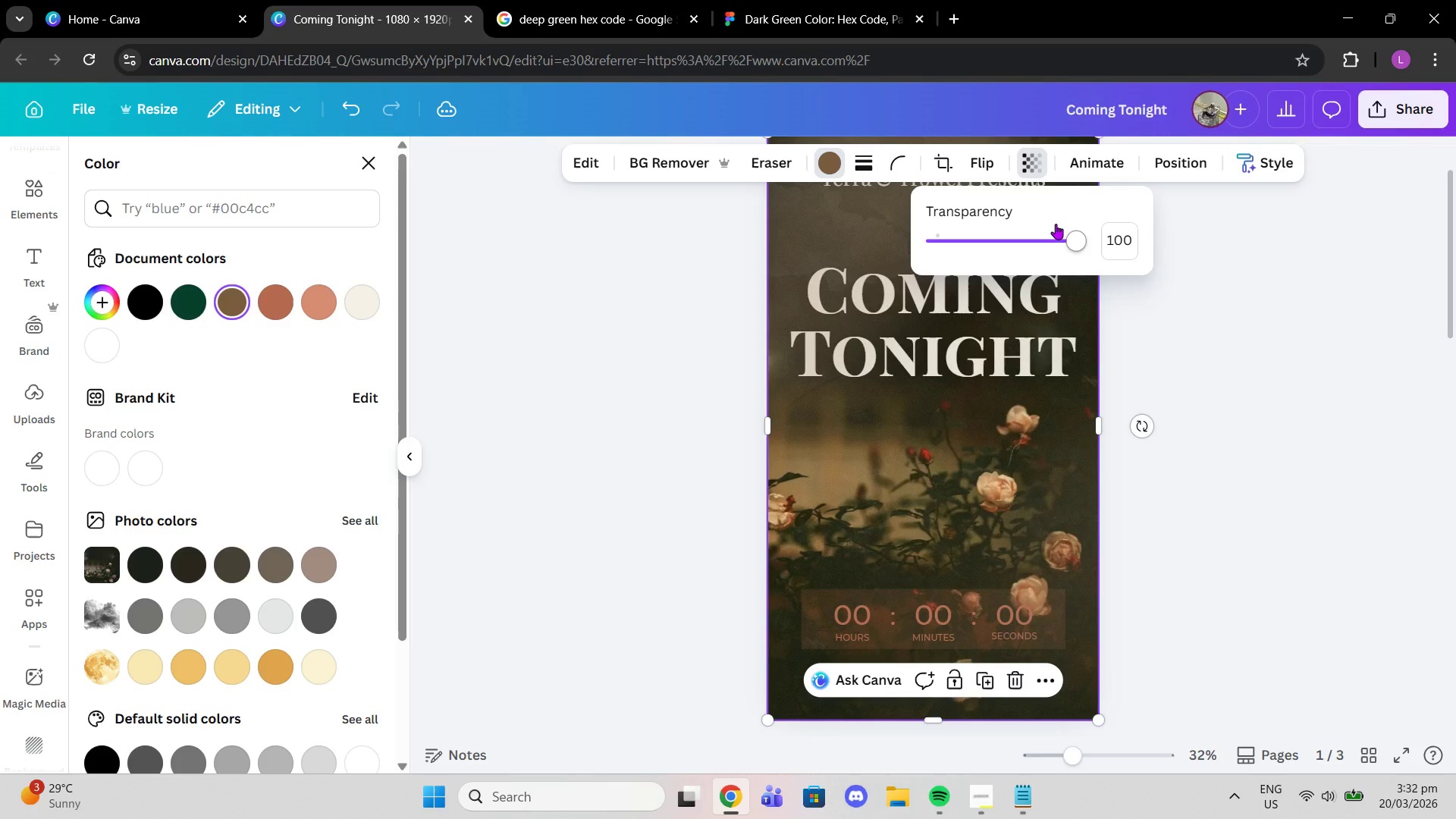 
left_click_drag(start_coordinate=[1062, 246], to_coordinate=[1036, 253])
 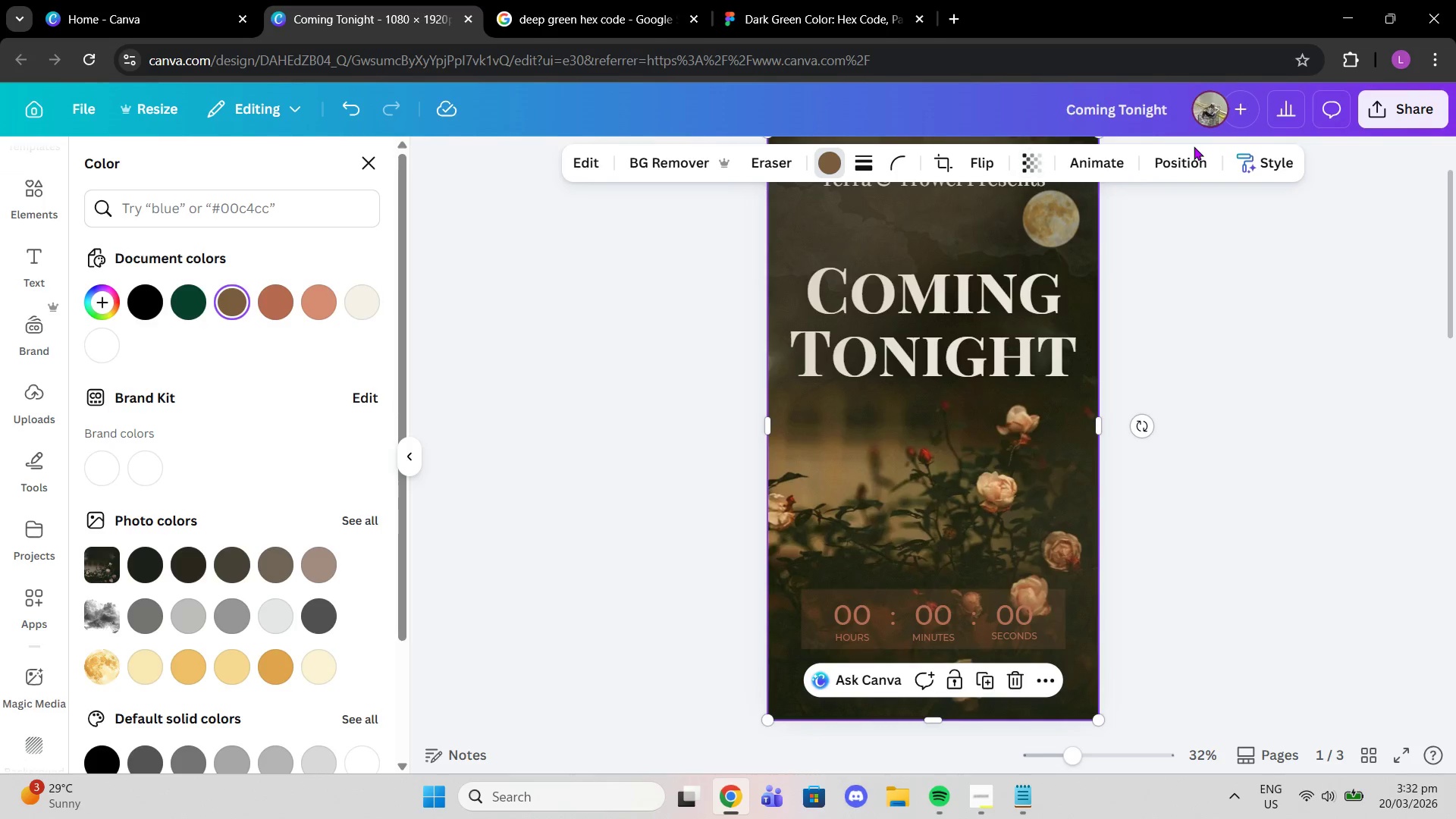 
double_click([1194, 152])
 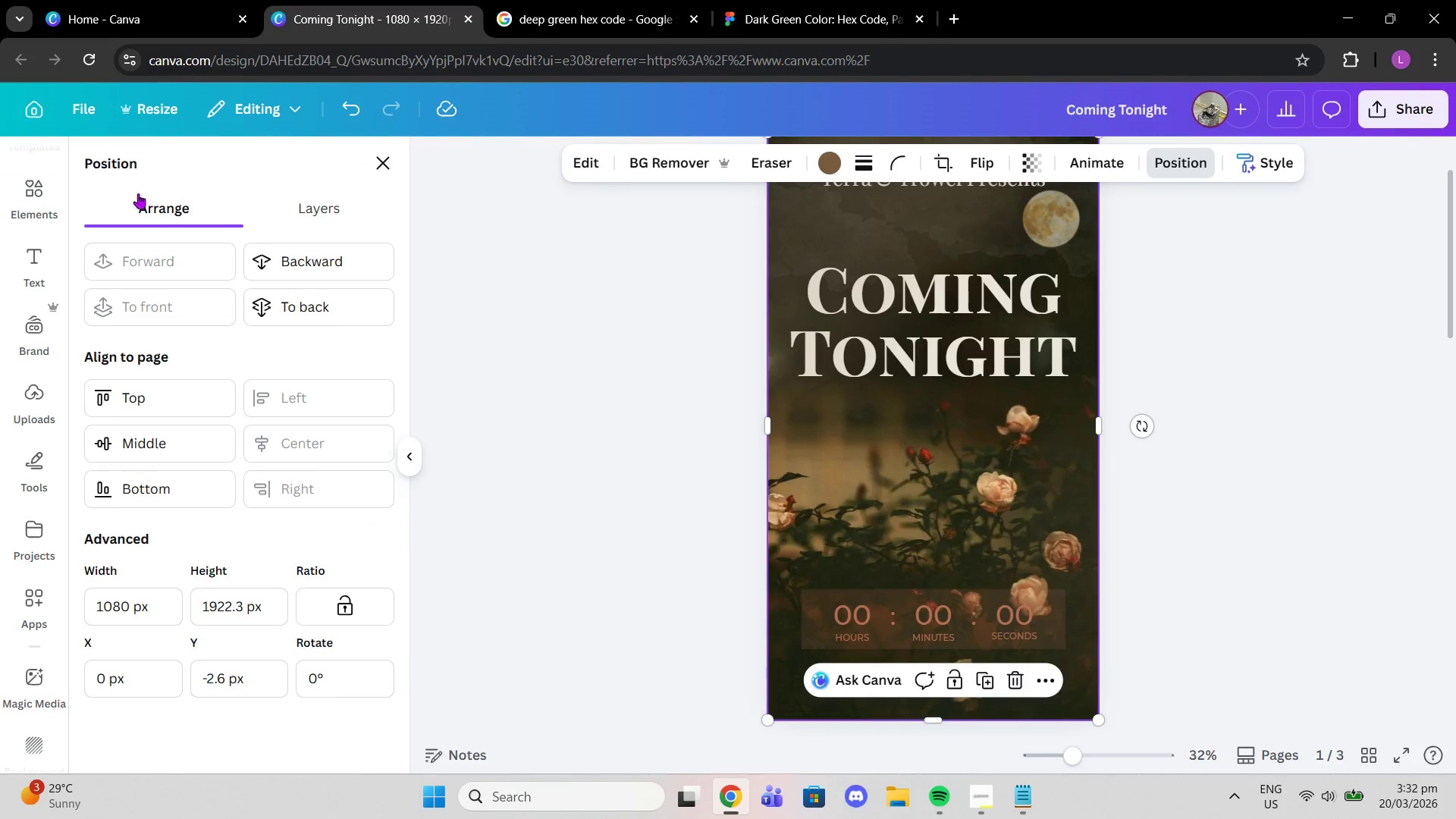 
left_click([327, 199])
 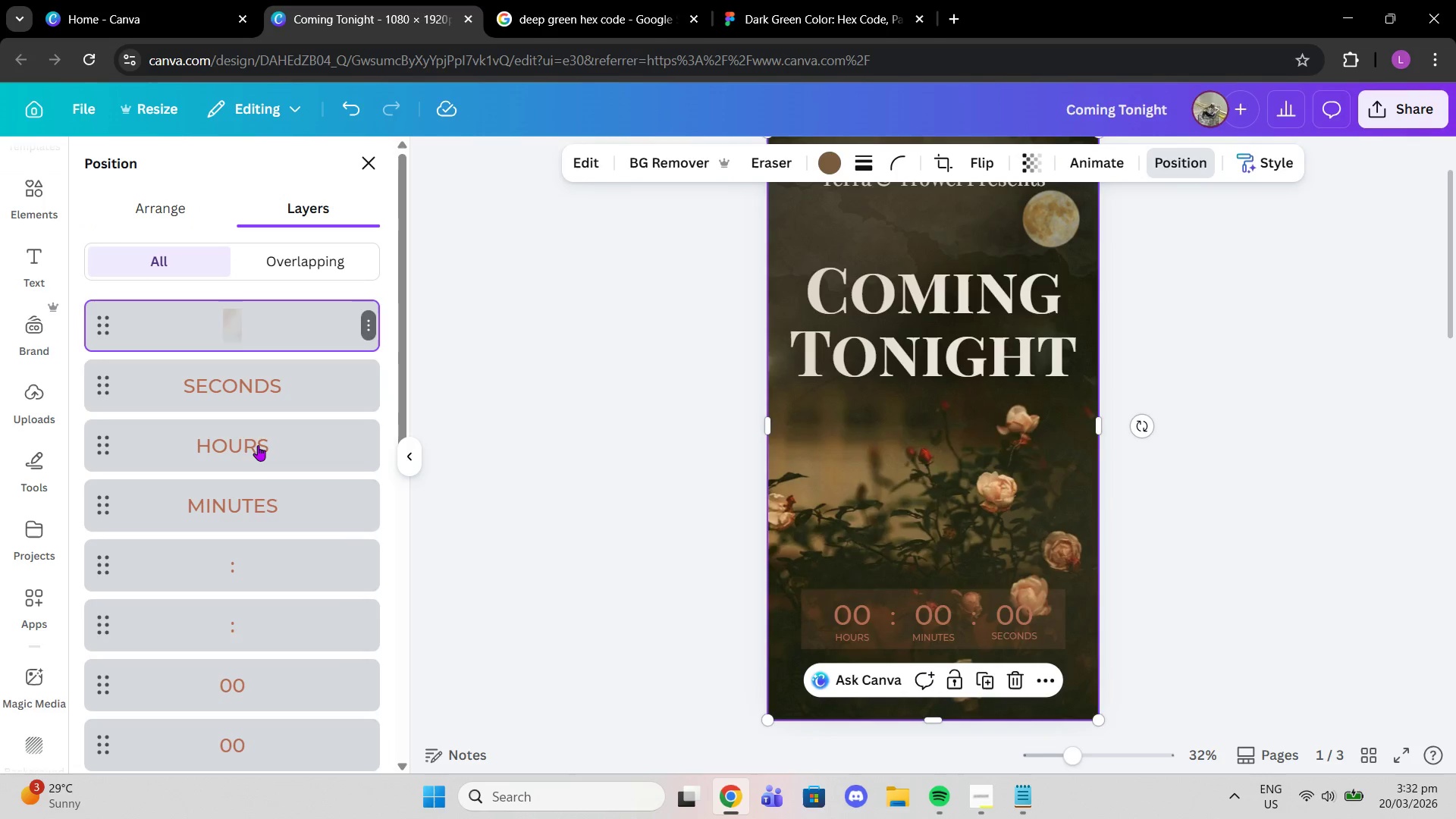 
scroll: coordinate [252, 488], scroll_direction: down, amount: 5.0
 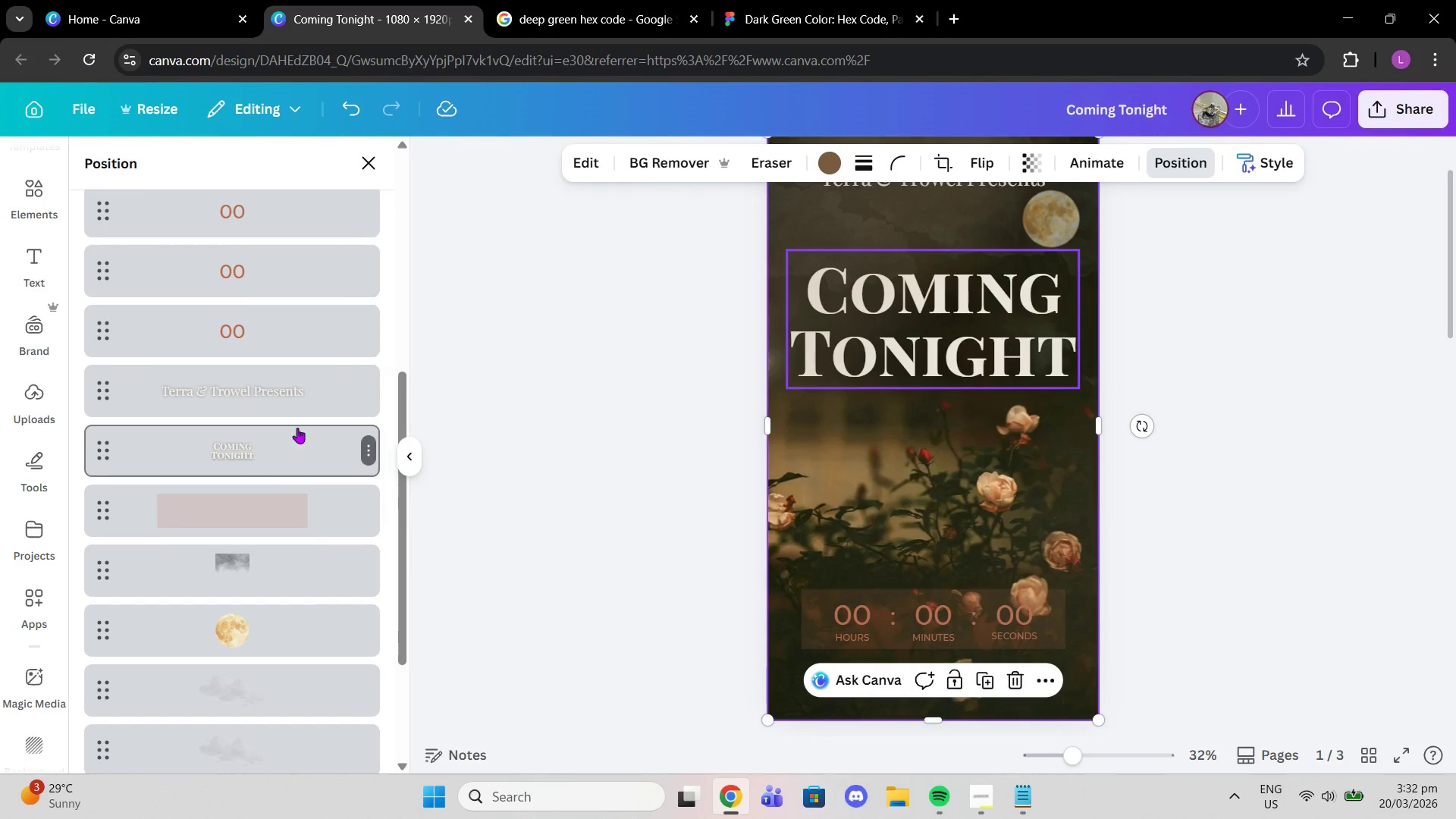 
scroll: coordinate [294, 404], scroll_direction: up, amount: 7.0
 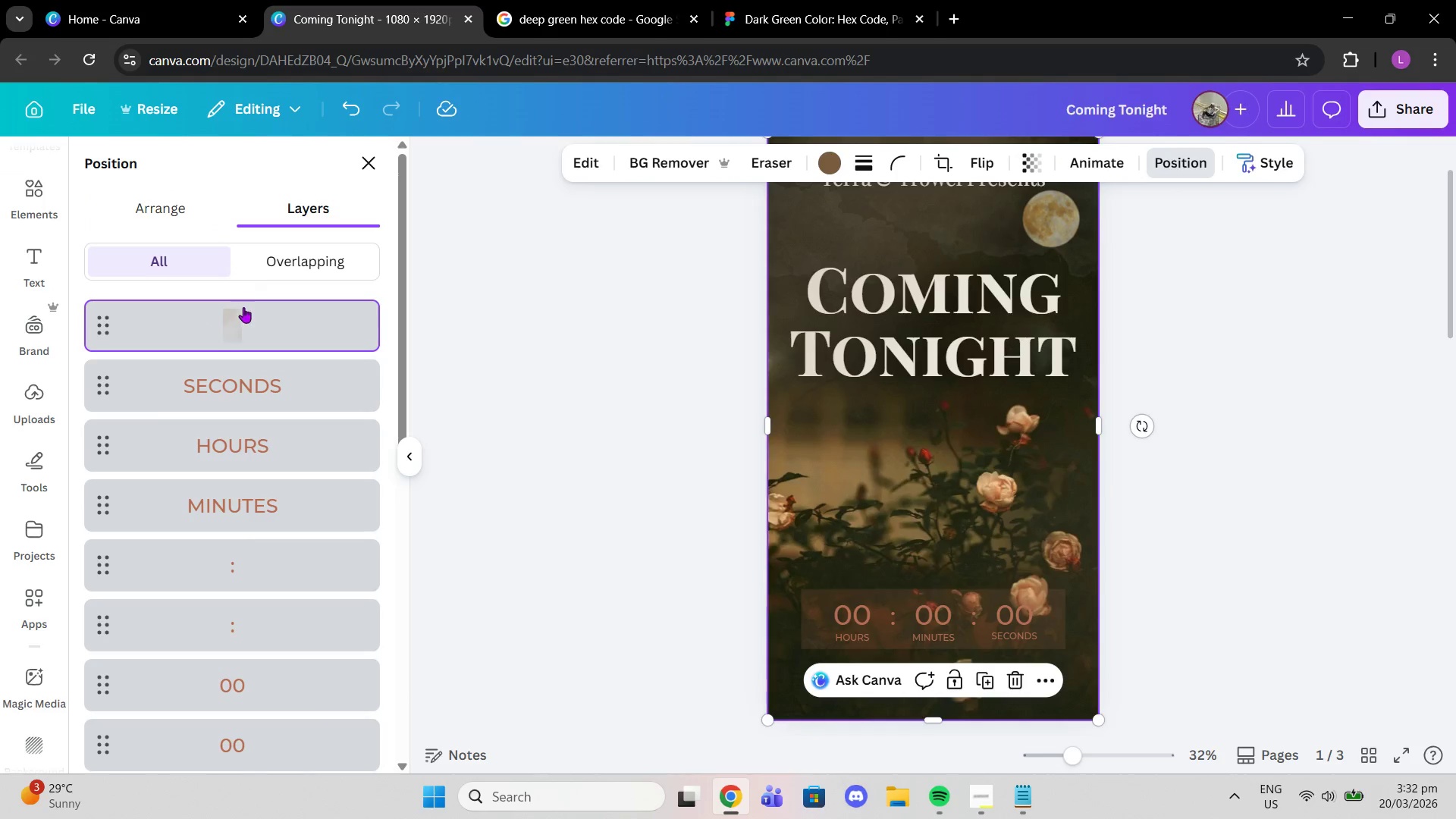 
left_click_drag(start_coordinate=[247, 322], to_coordinate=[284, 487])
 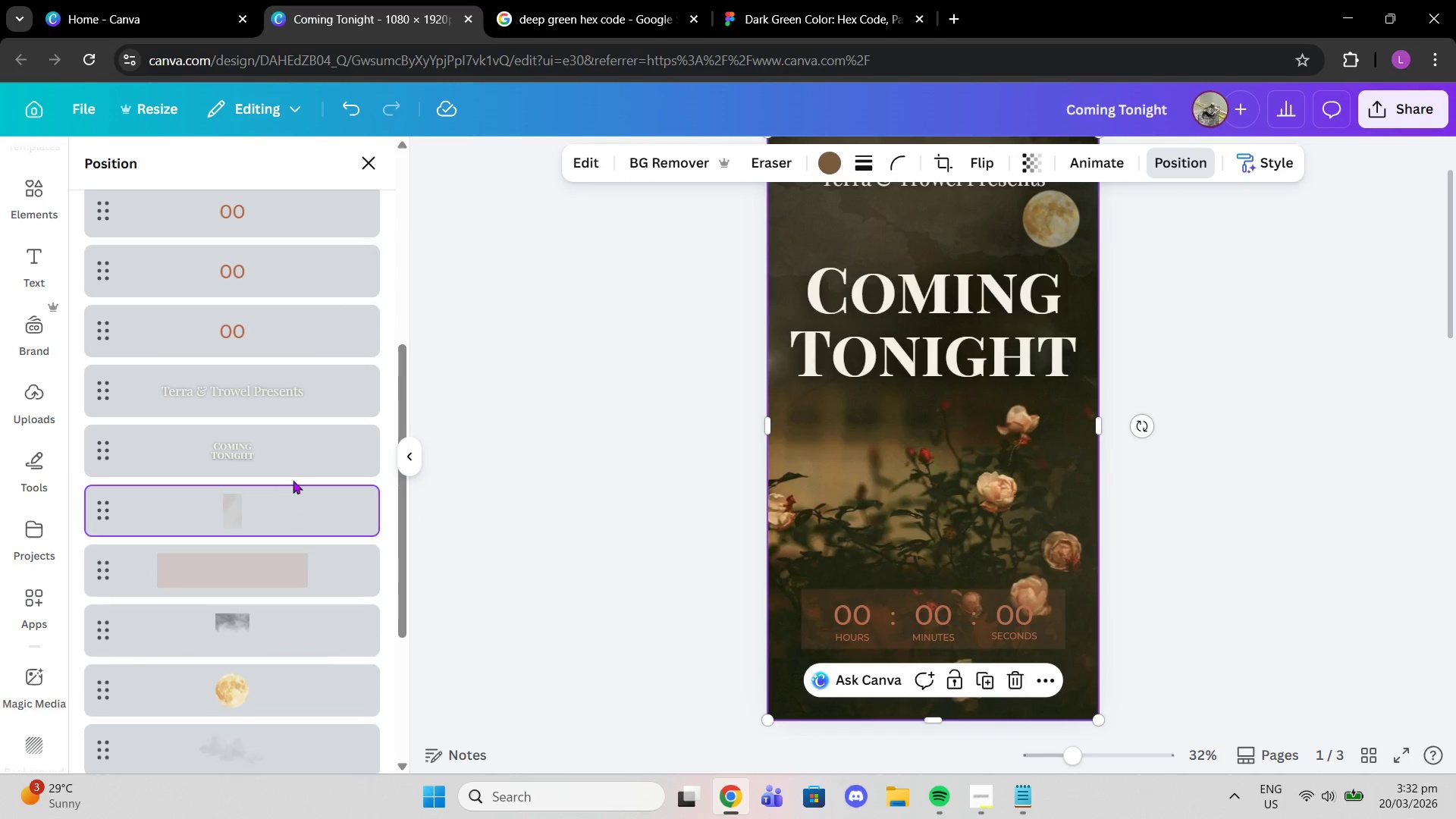 
scroll: coordinate [301, 540], scroll_direction: down, amount: 5.0
 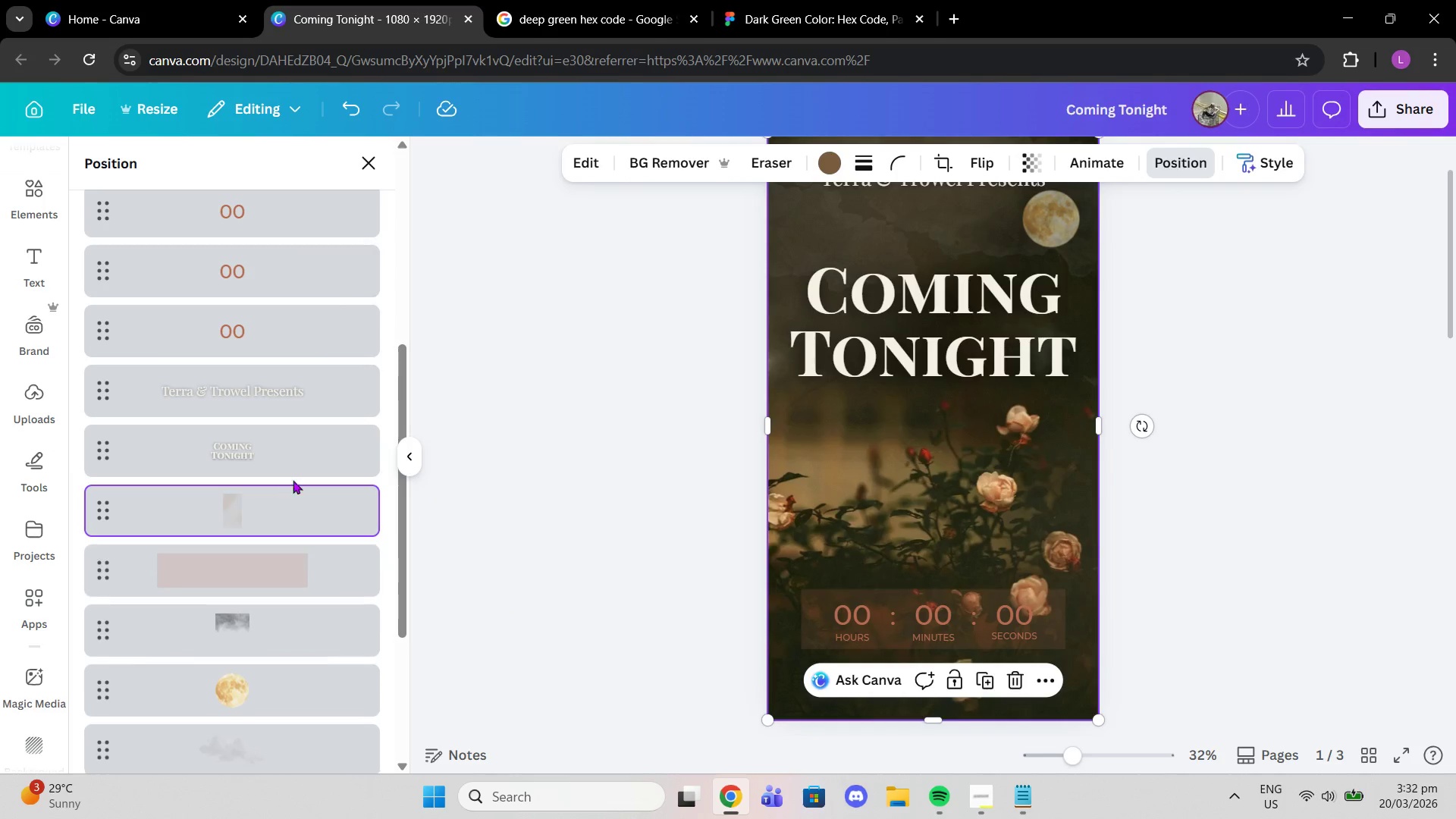 
double_click([1187, 420])
 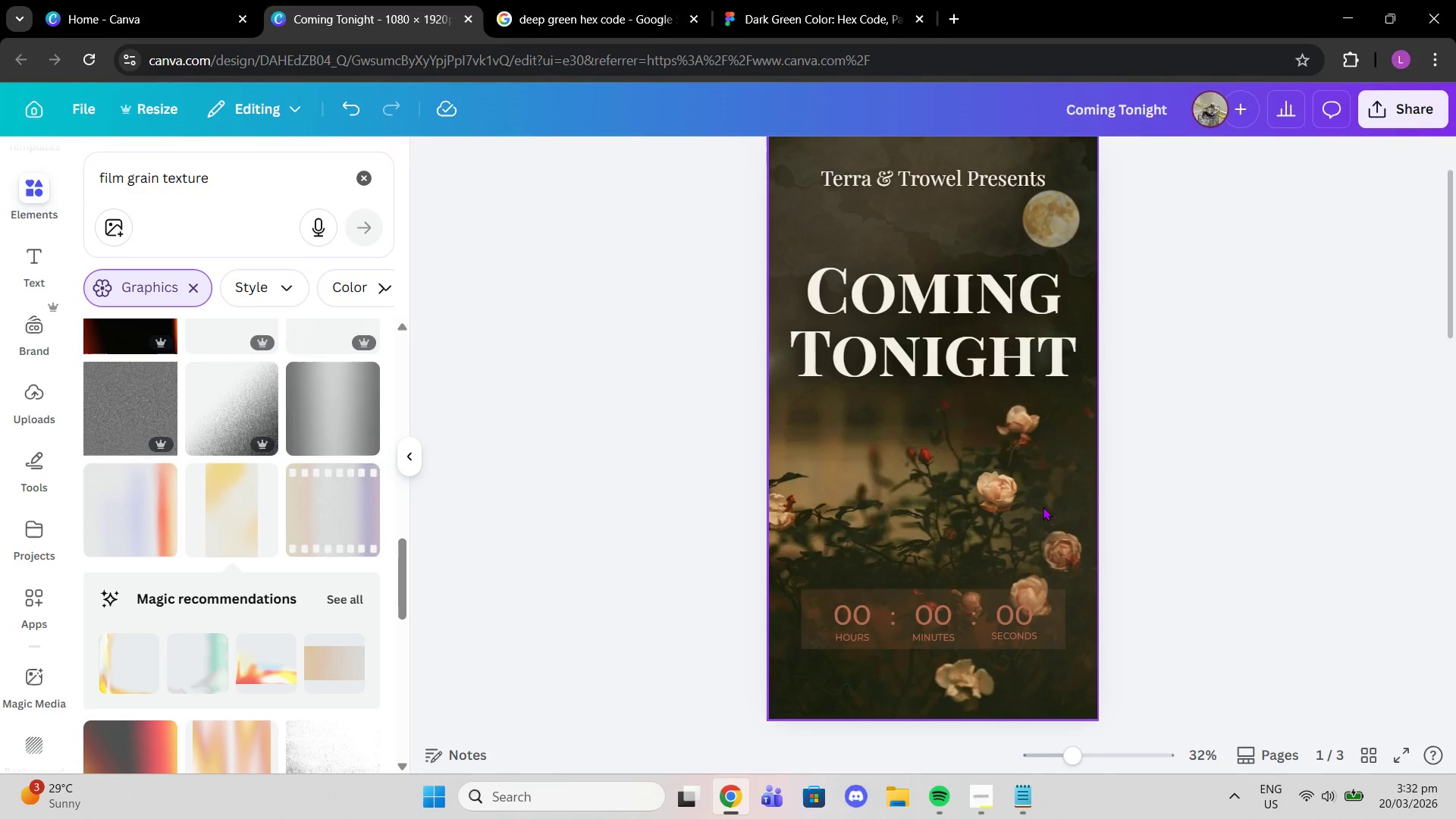 
left_click([1043, 507])
 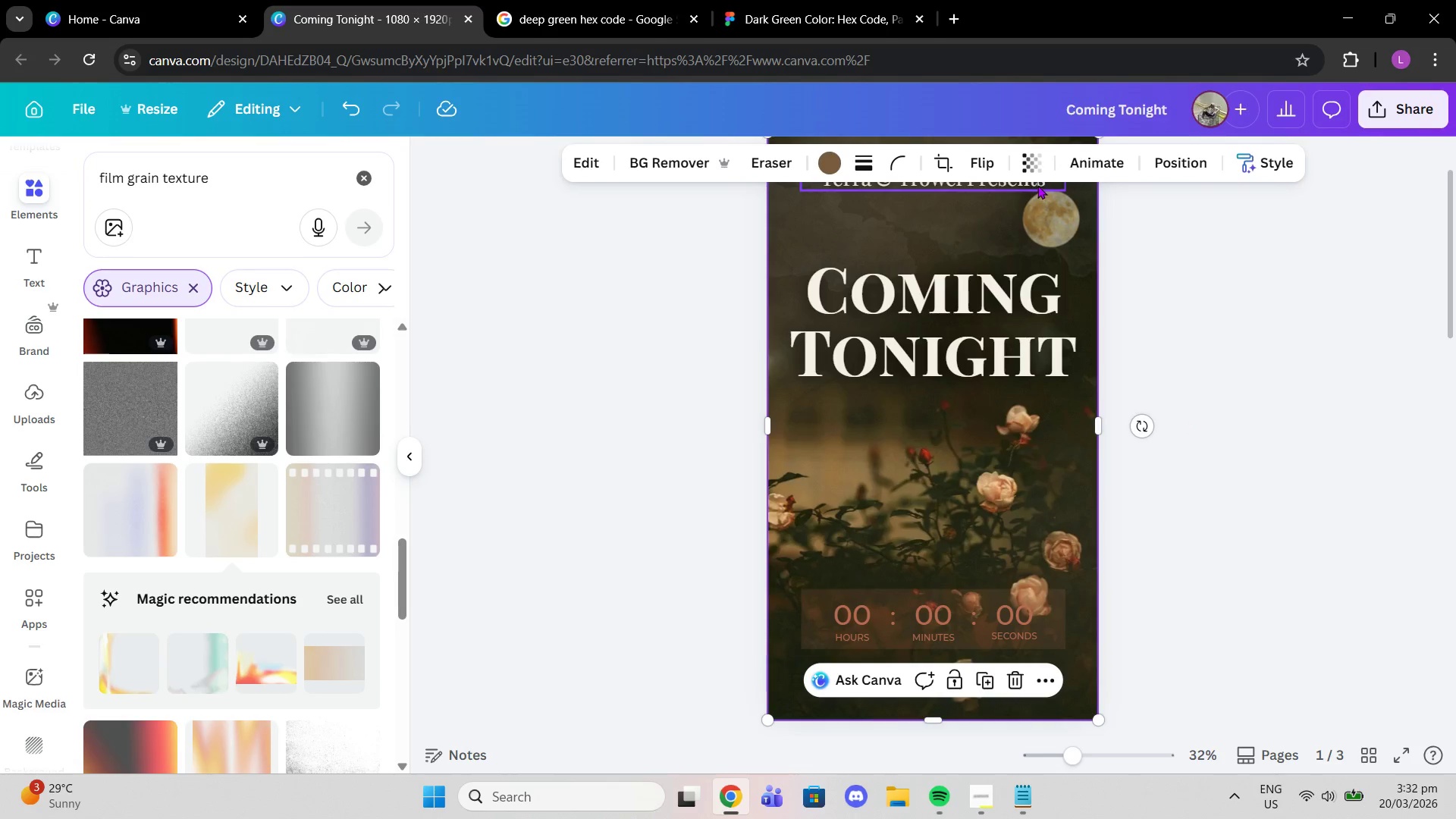 
left_click([1033, 164])
 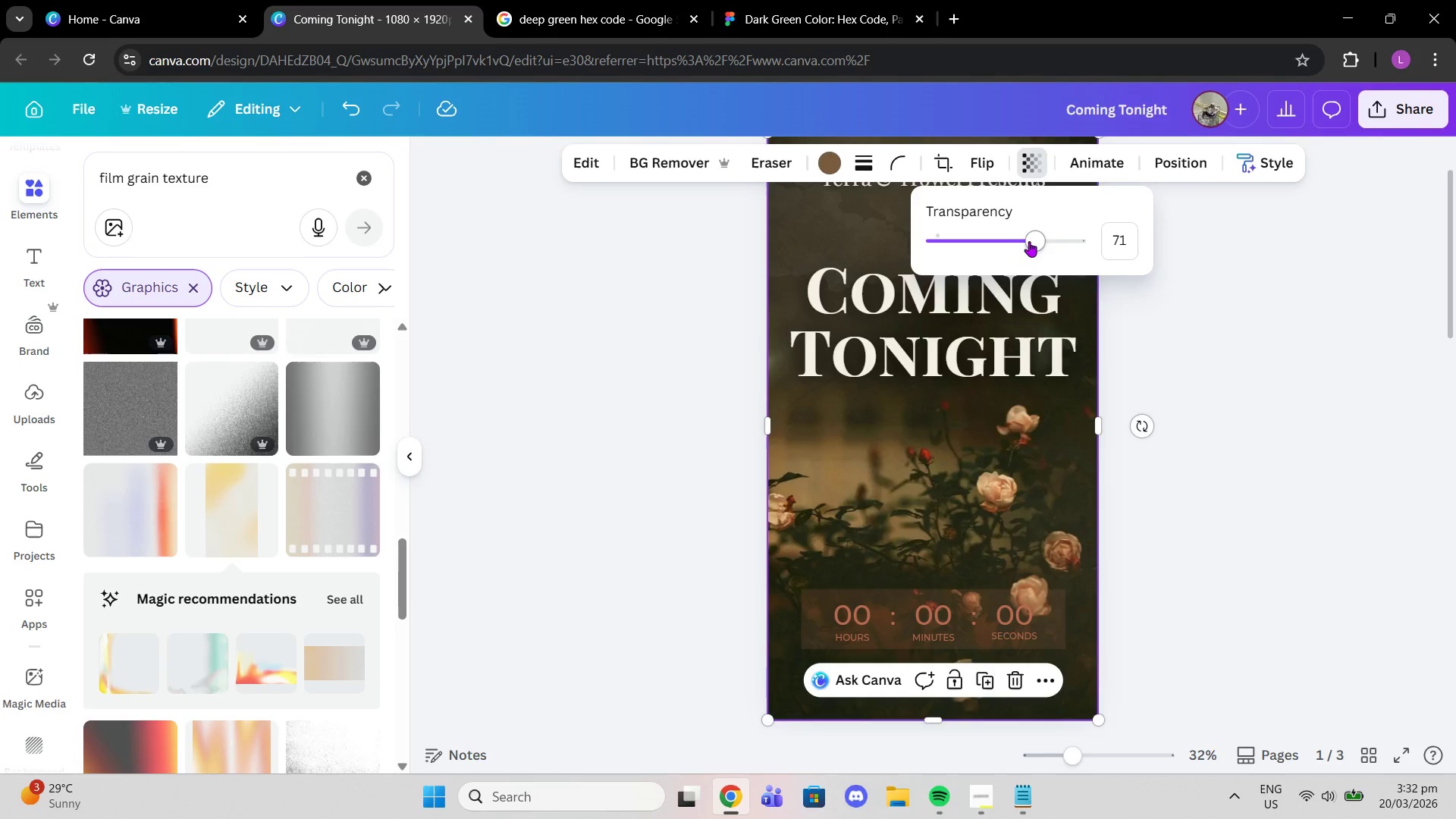 
left_click_drag(start_coordinate=[1029, 242], to_coordinate=[1049, 252])
 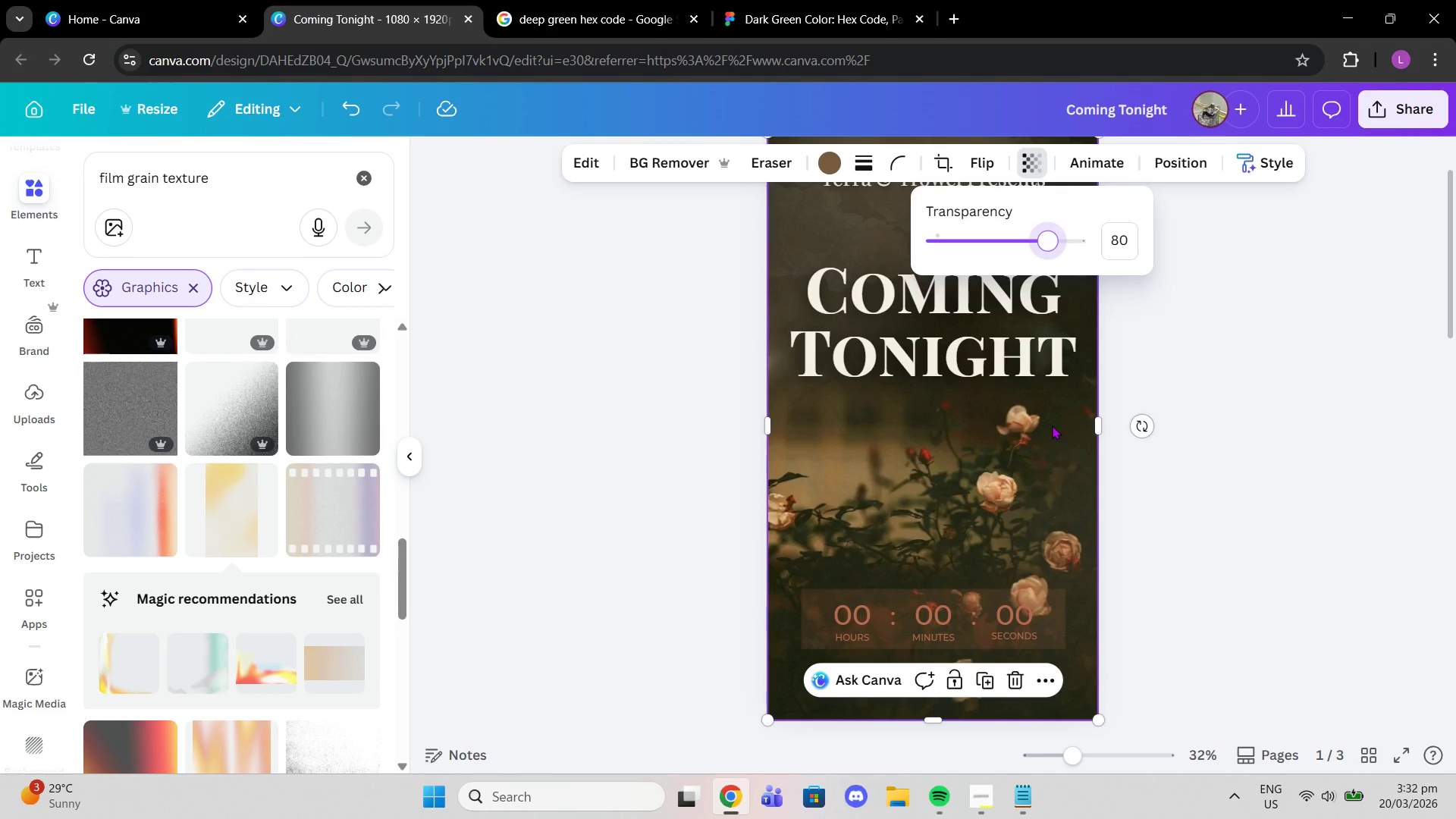 
key(Control+C)
 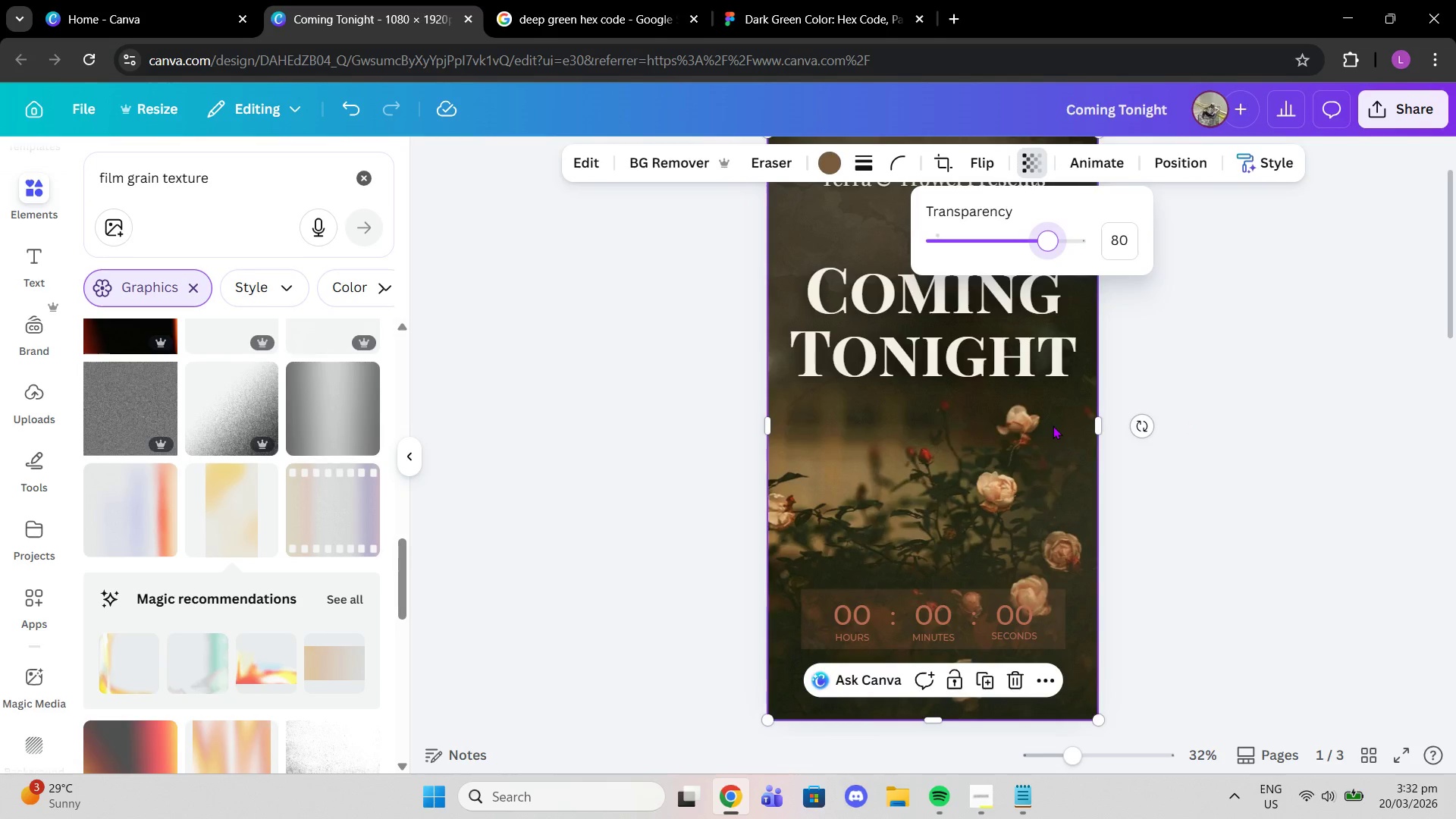 
scroll: coordinate [1053, 430], scroll_direction: down, amount: 5.0
 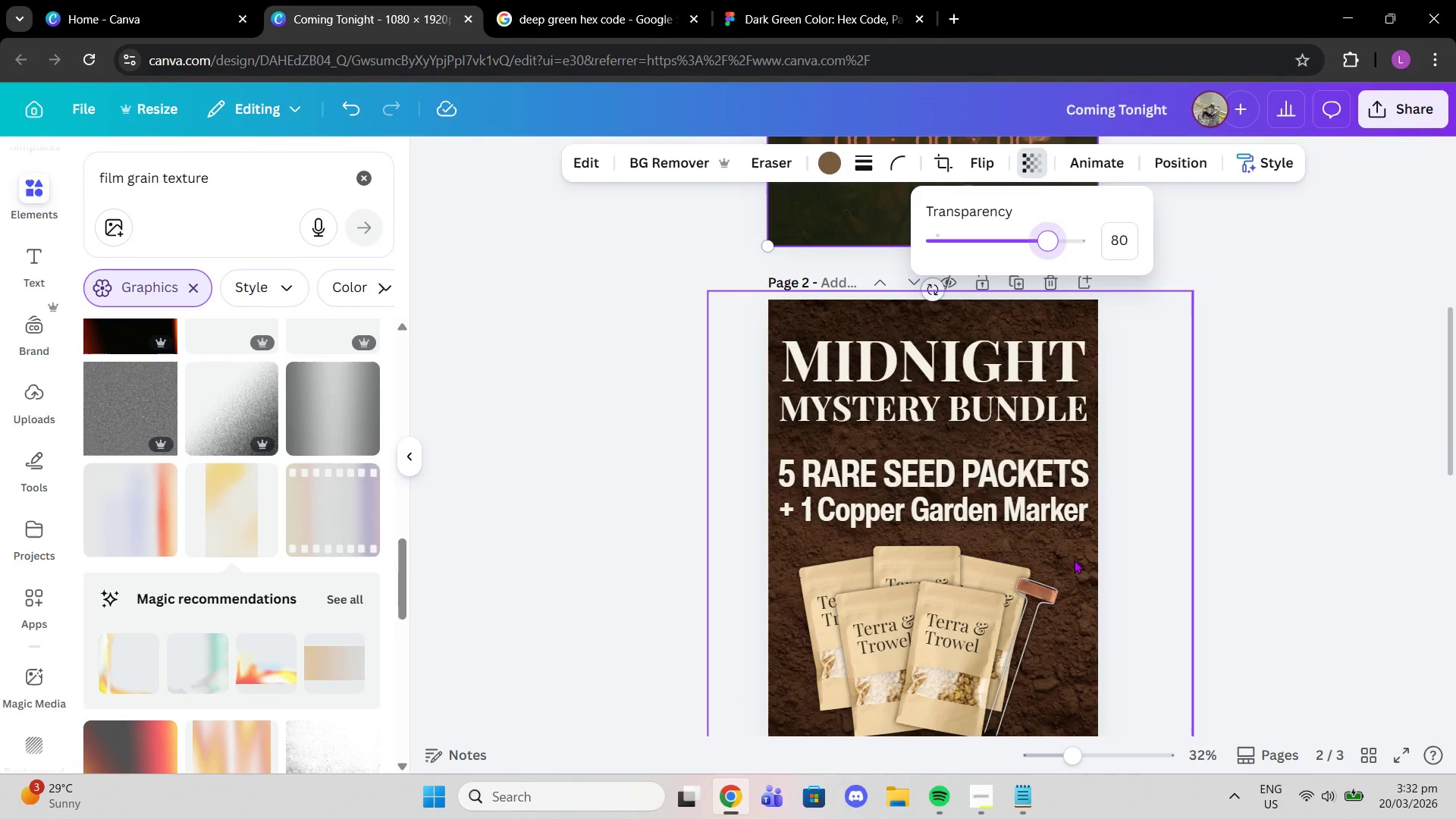 
left_click([1080, 554])
 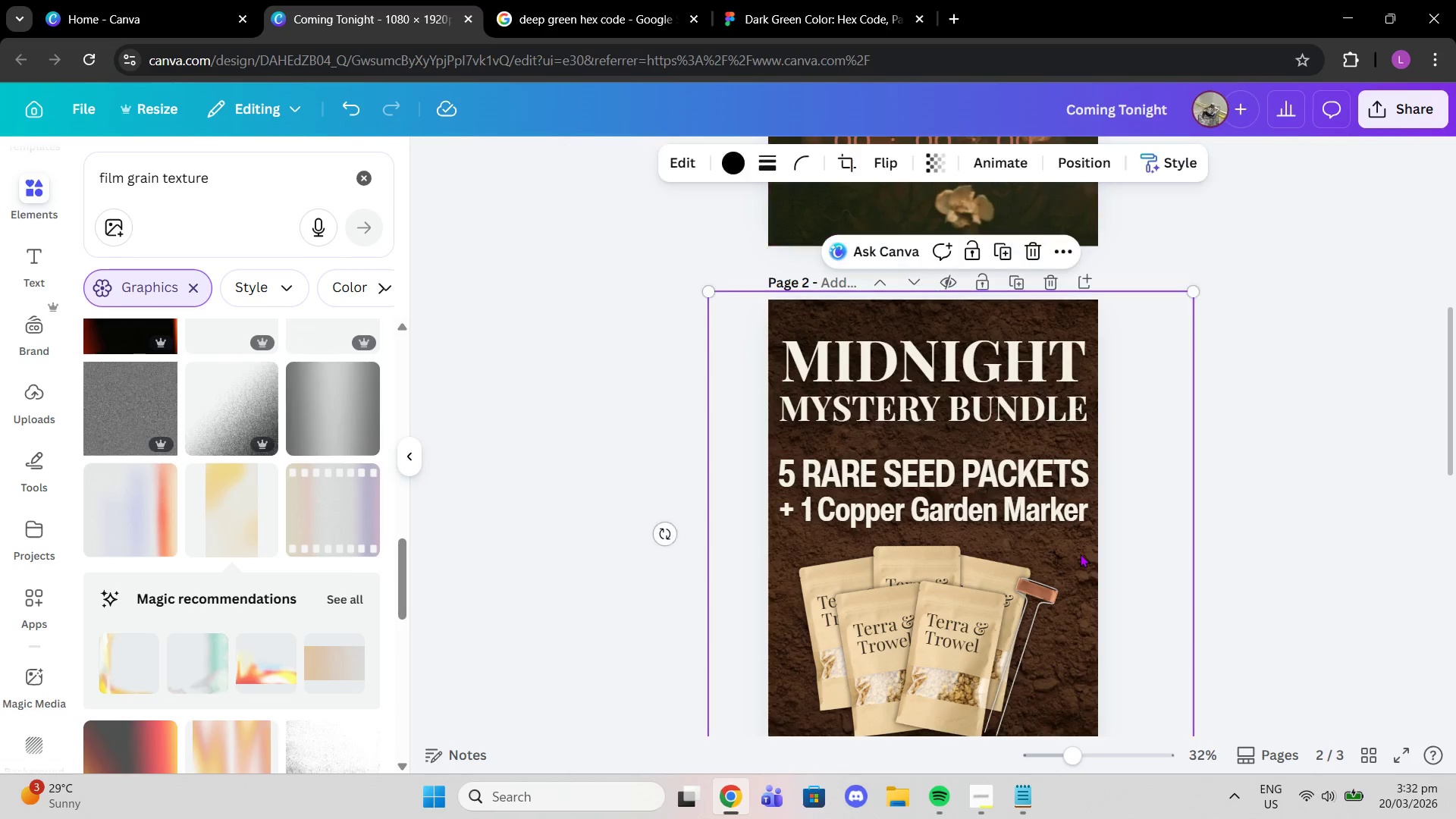 
key(Control+V)
 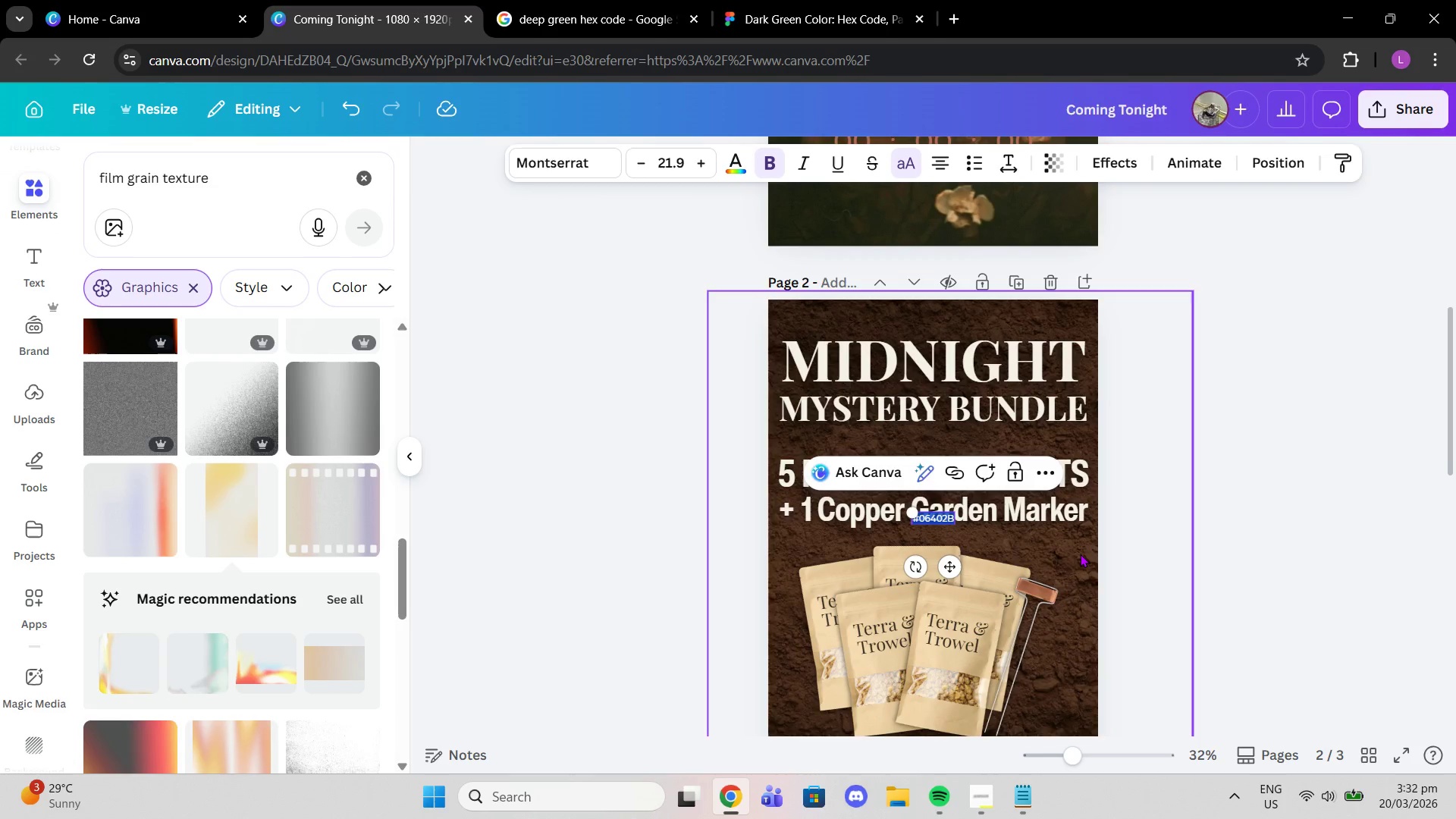 
scroll: coordinate [1080, 554], scroll_direction: down, amount: 2.0
 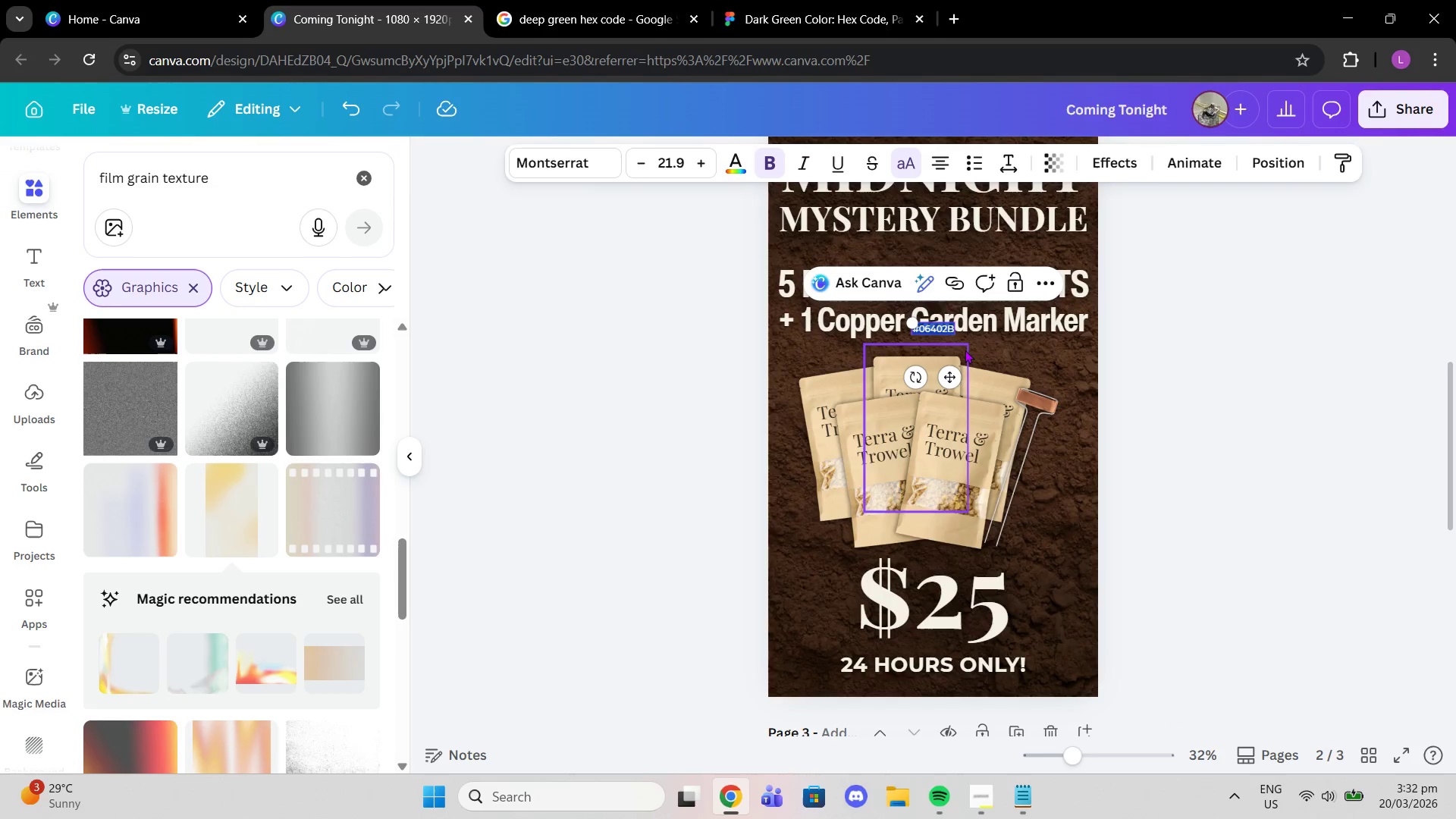 
key(Control+Z)
 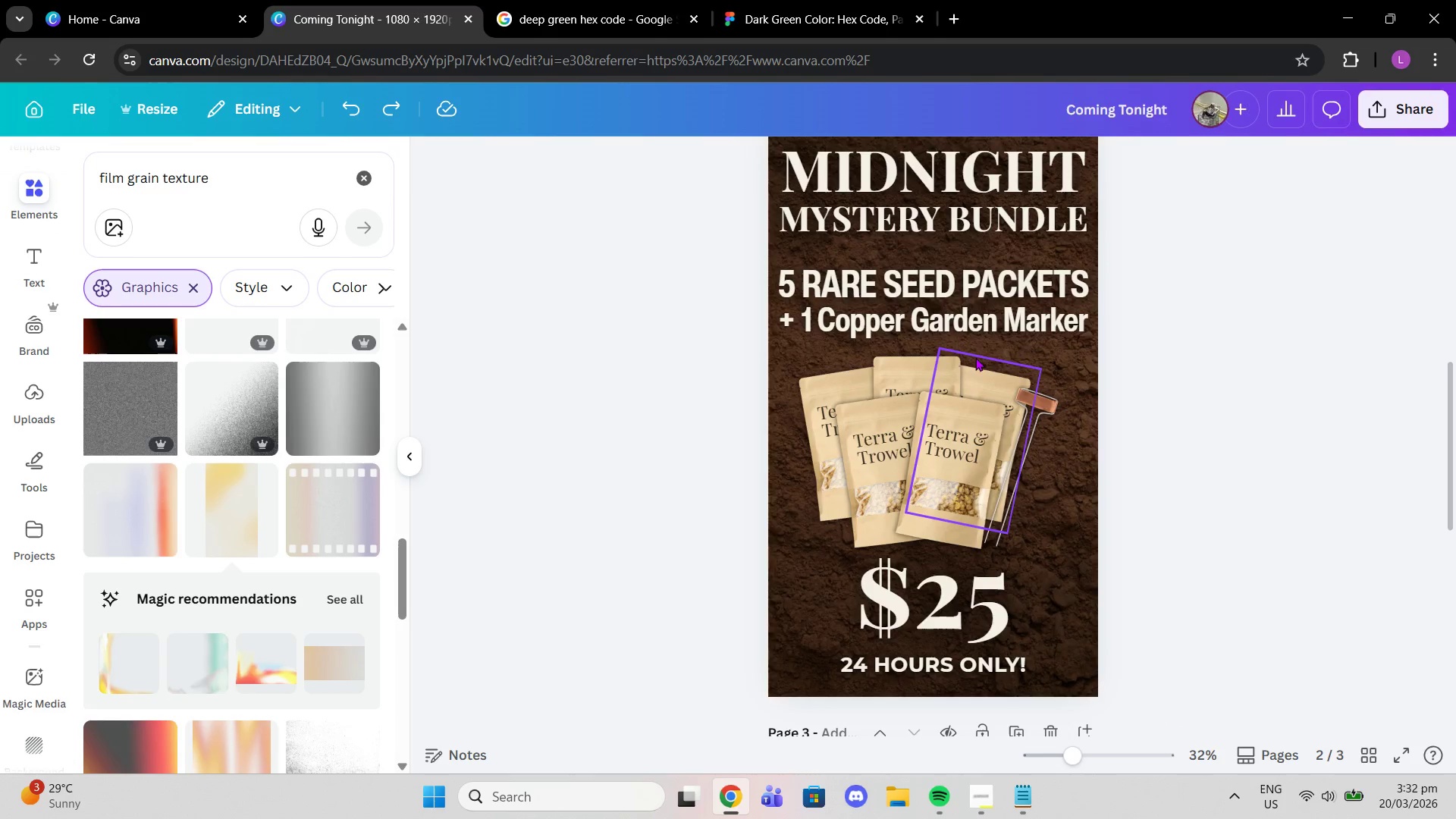 
scroll: coordinate [984, 356], scroll_direction: up, amount: 5.0
 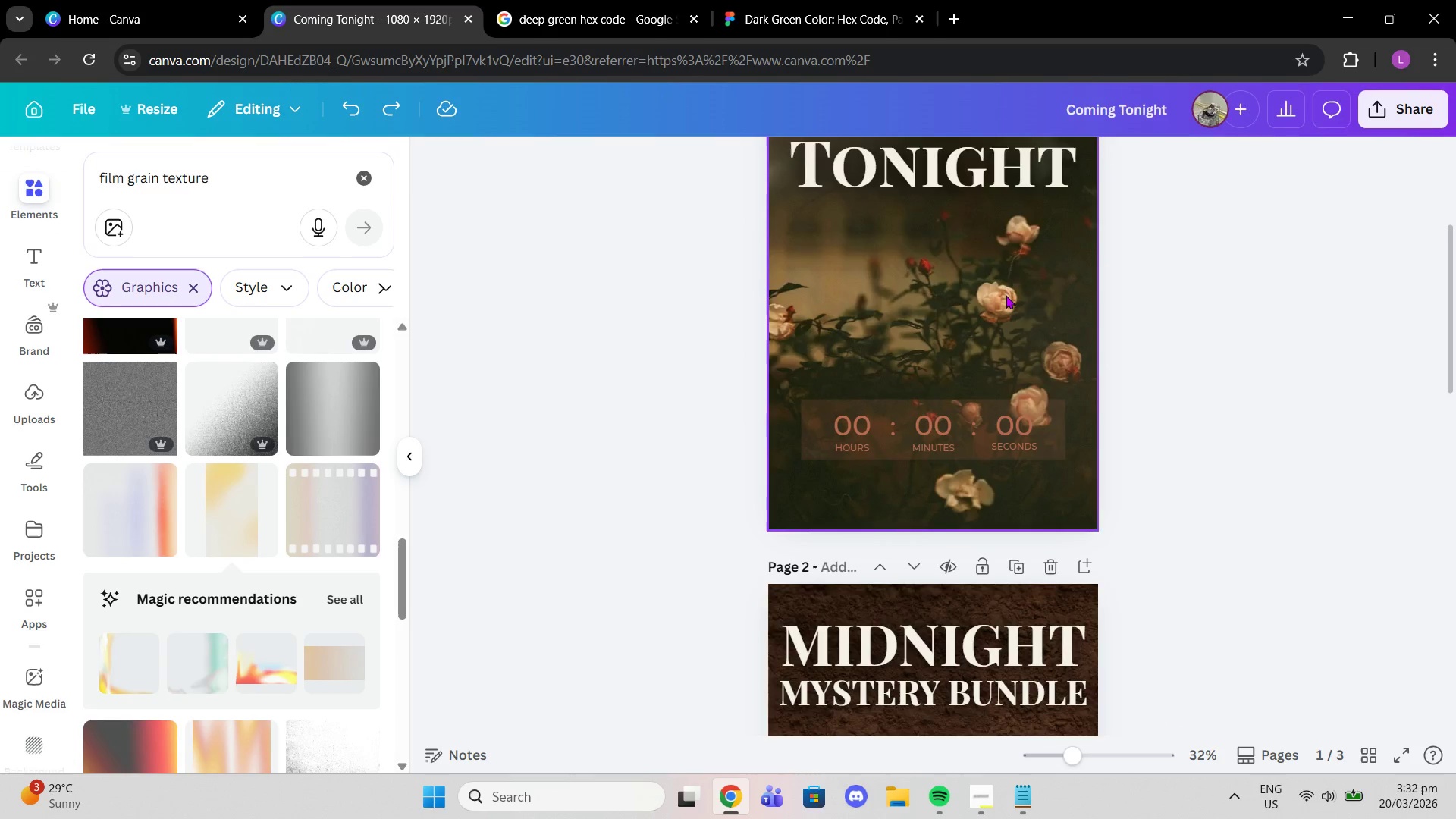 
left_click([1006, 295])
 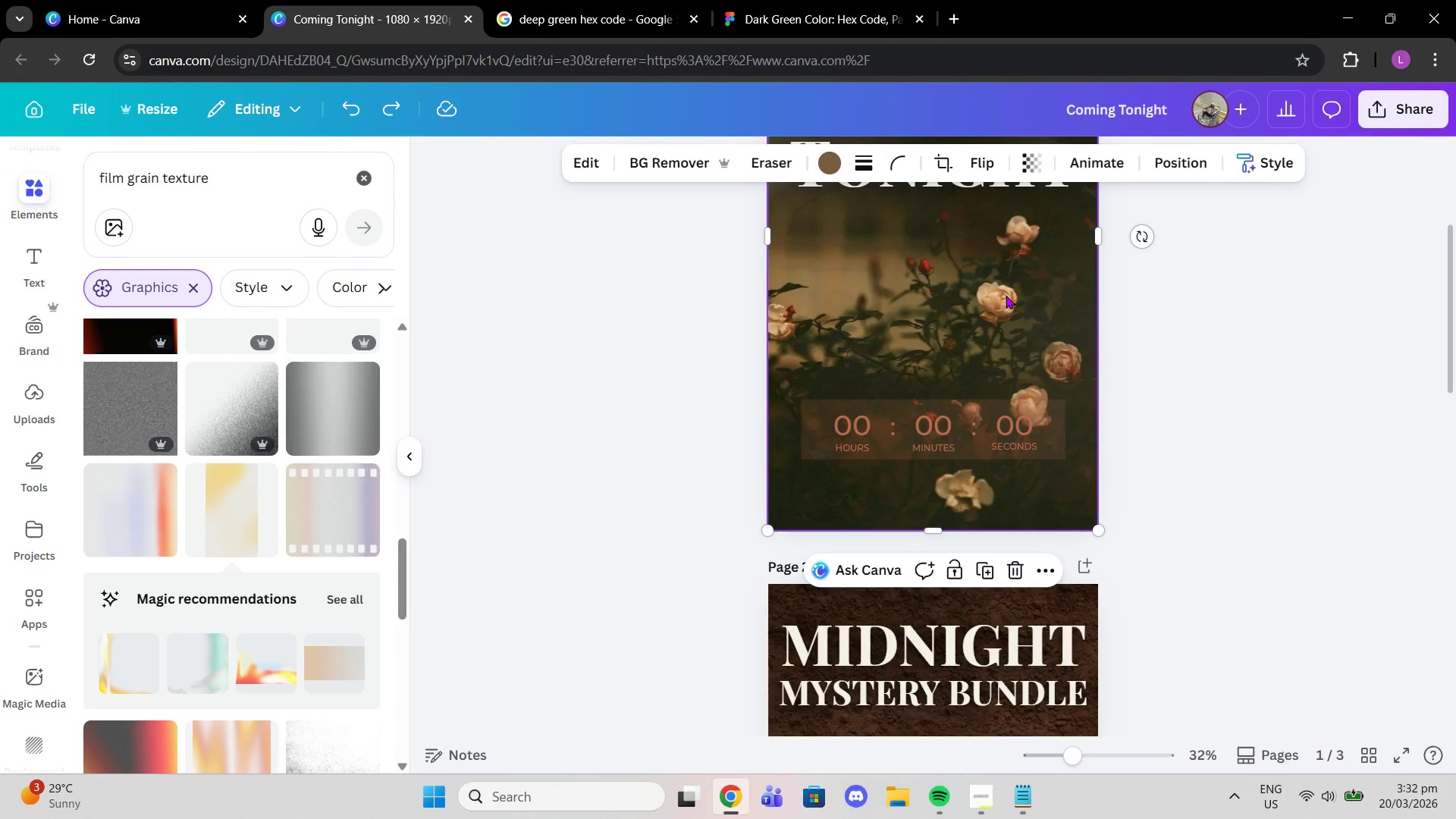 
key(Control+C)
 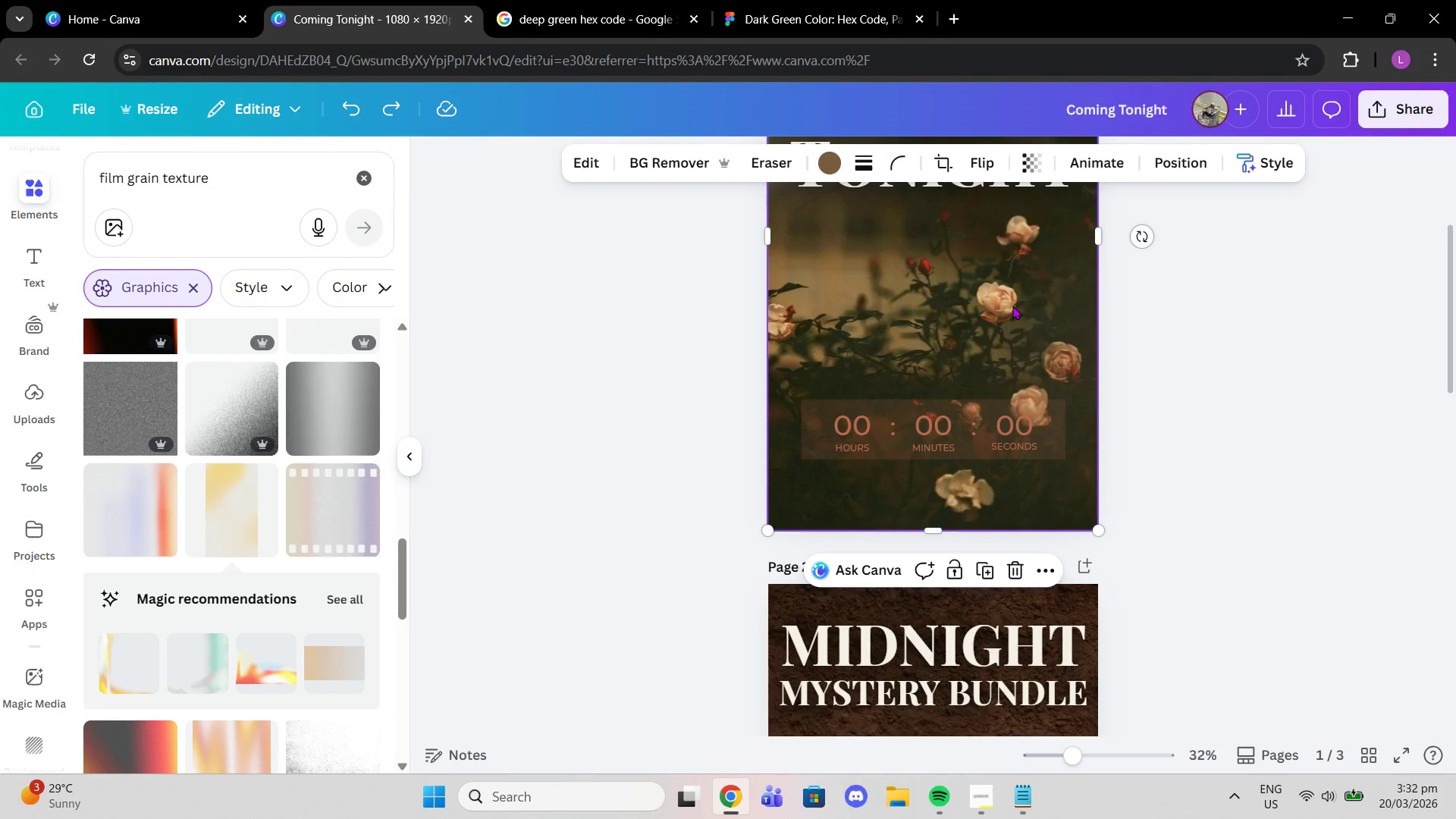 
scroll: coordinate [1009, 320], scroll_direction: down, amount: 3.0
 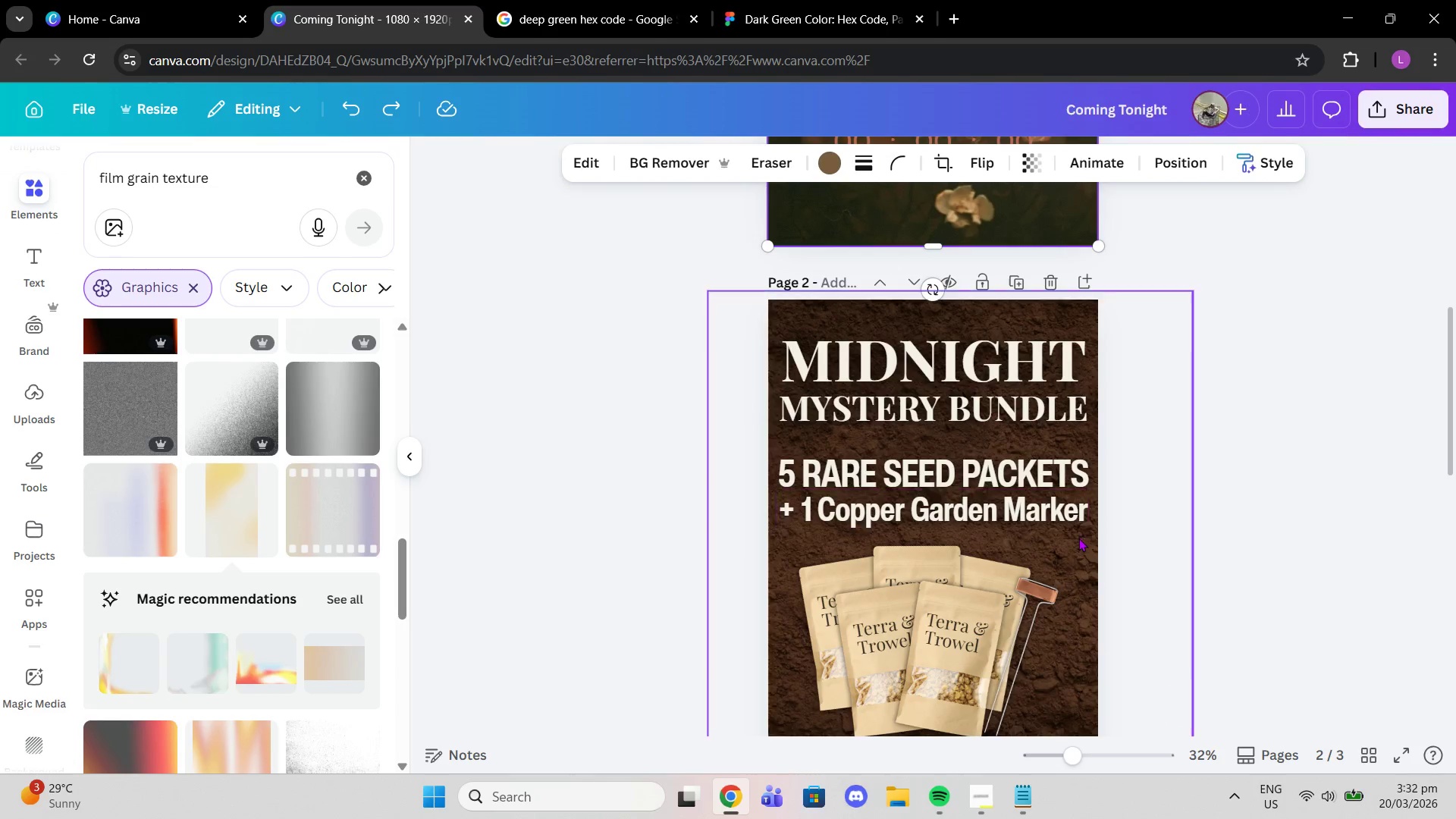 
left_click([1081, 551])
 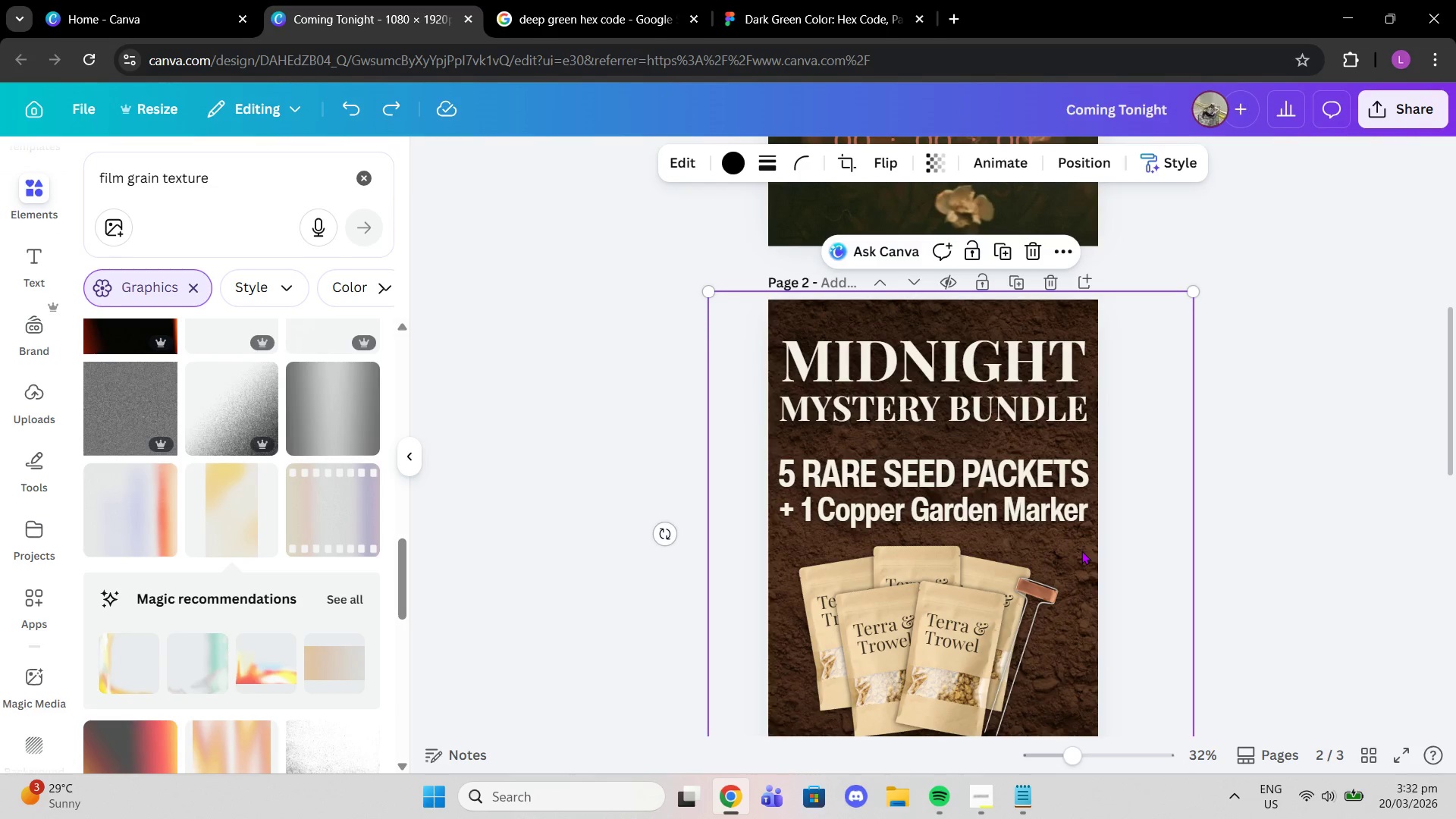 
key(Control+V)
 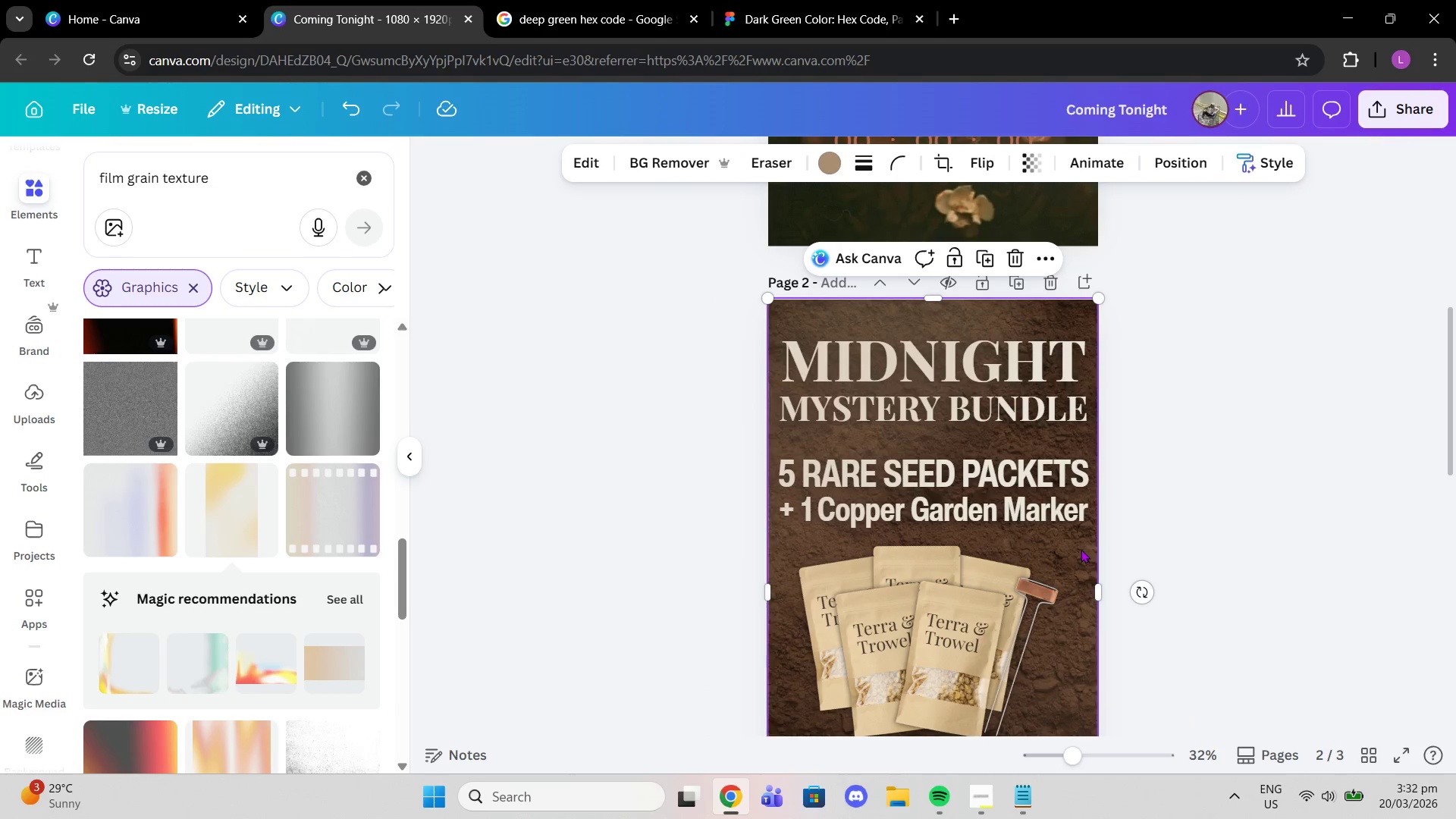 
scroll: coordinate [1081, 549], scroll_direction: down, amount: 1.0
 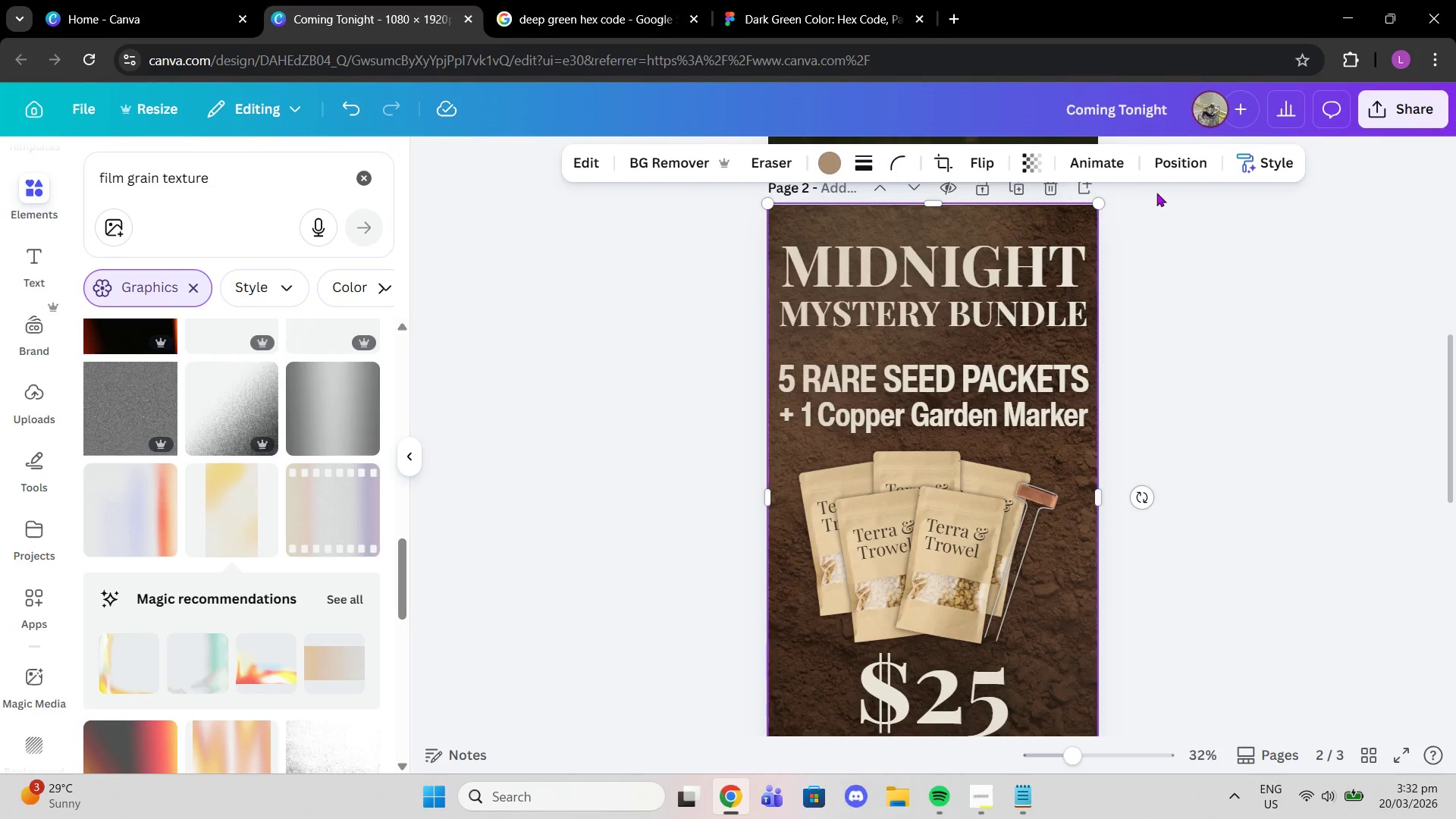 
left_click([1171, 175])
 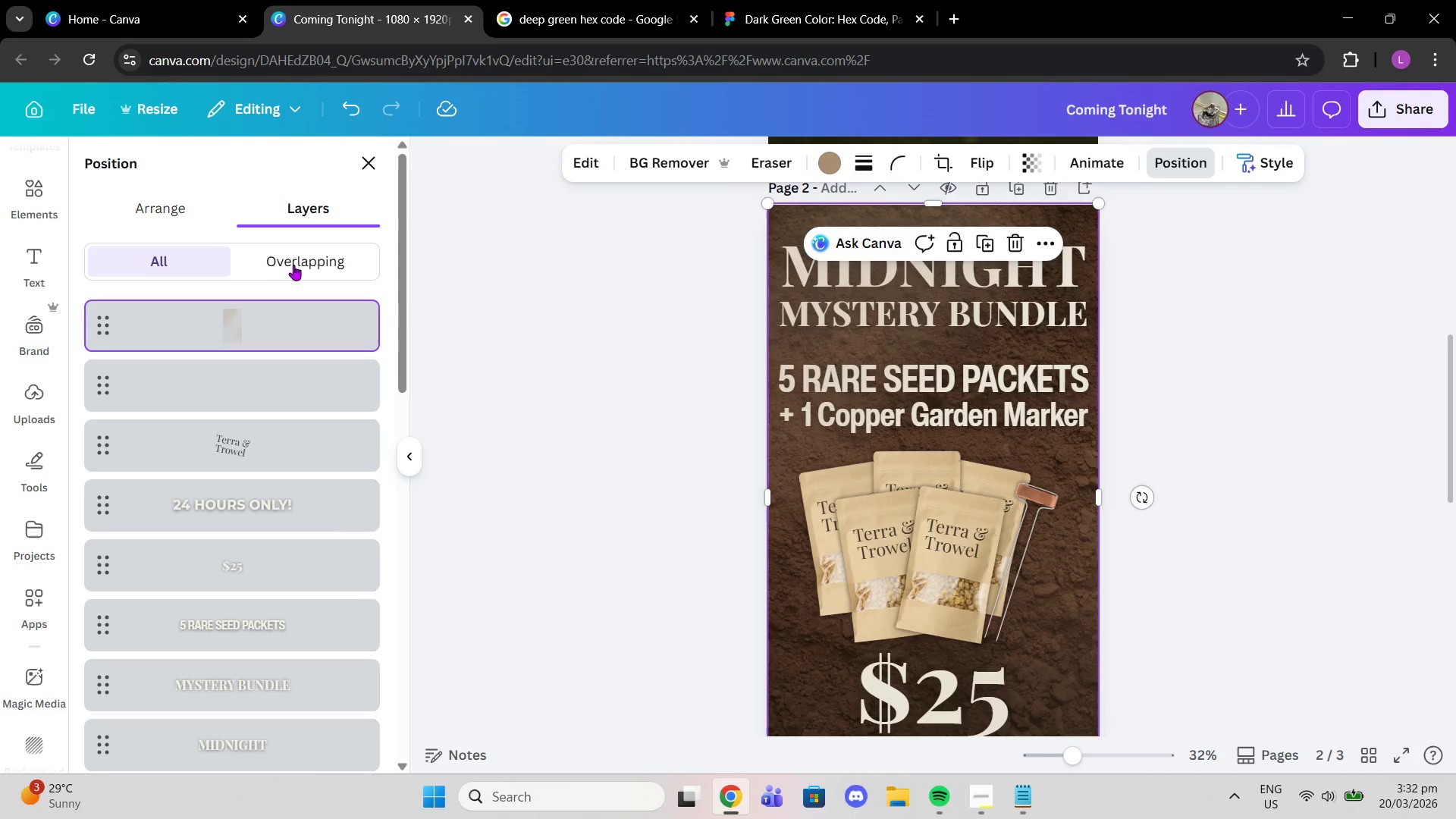 
left_click_drag(start_coordinate=[258, 323], to_coordinate=[282, 402])
 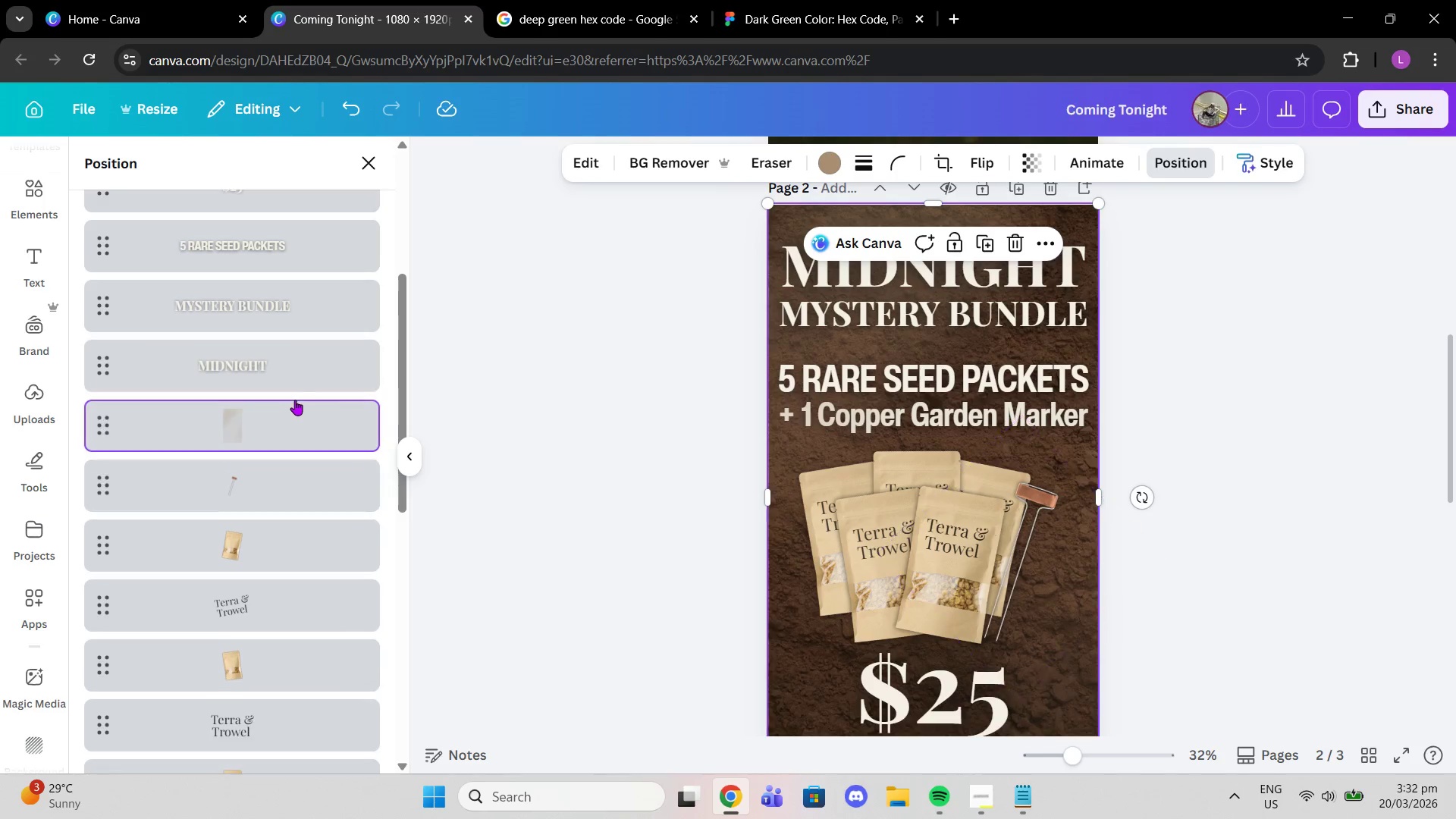 
scroll: coordinate [281, 465], scroll_direction: down, amount: 4.0
 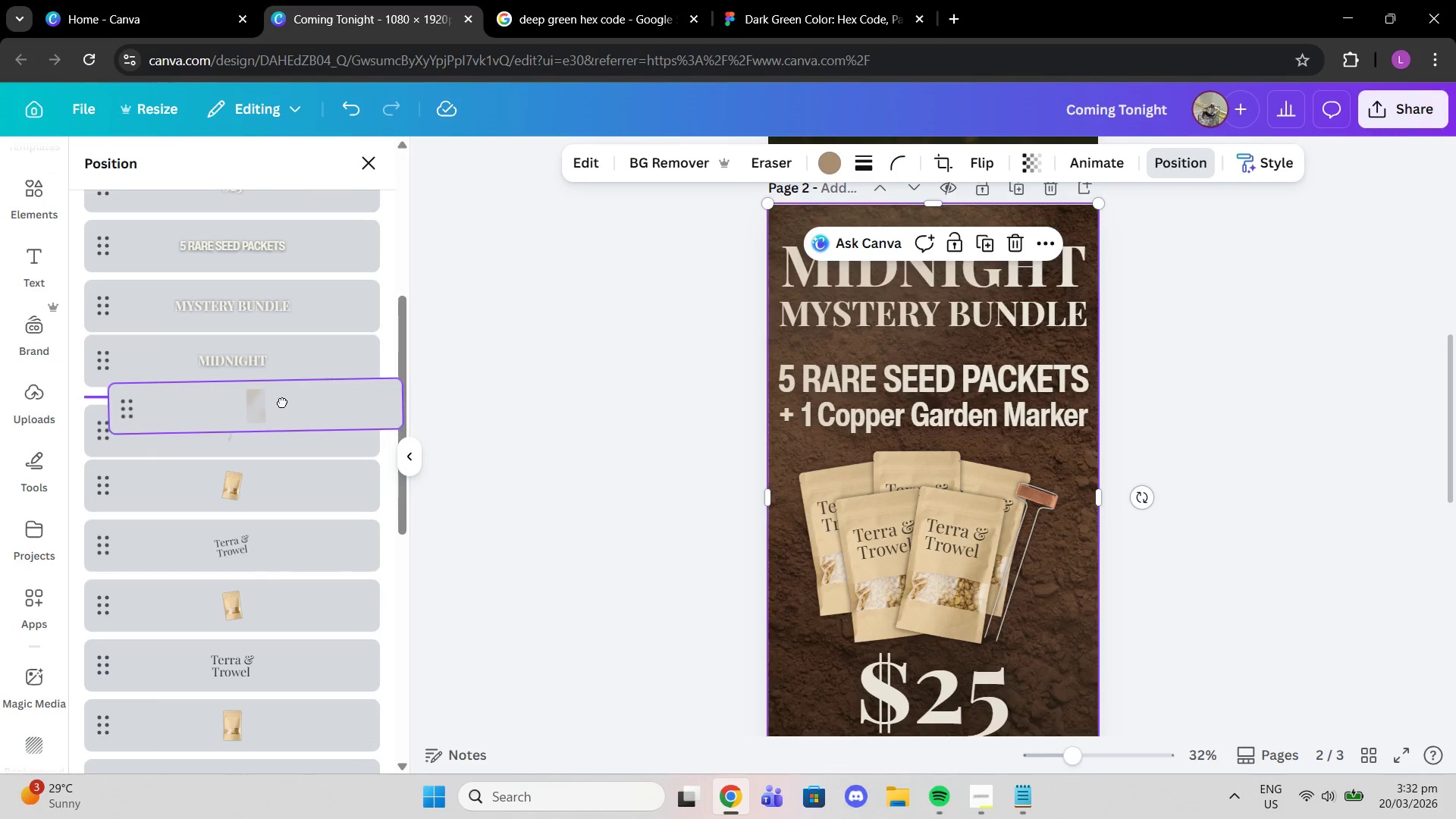 
scroll: coordinate [295, 400], scroll_direction: up, amount: 4.0
 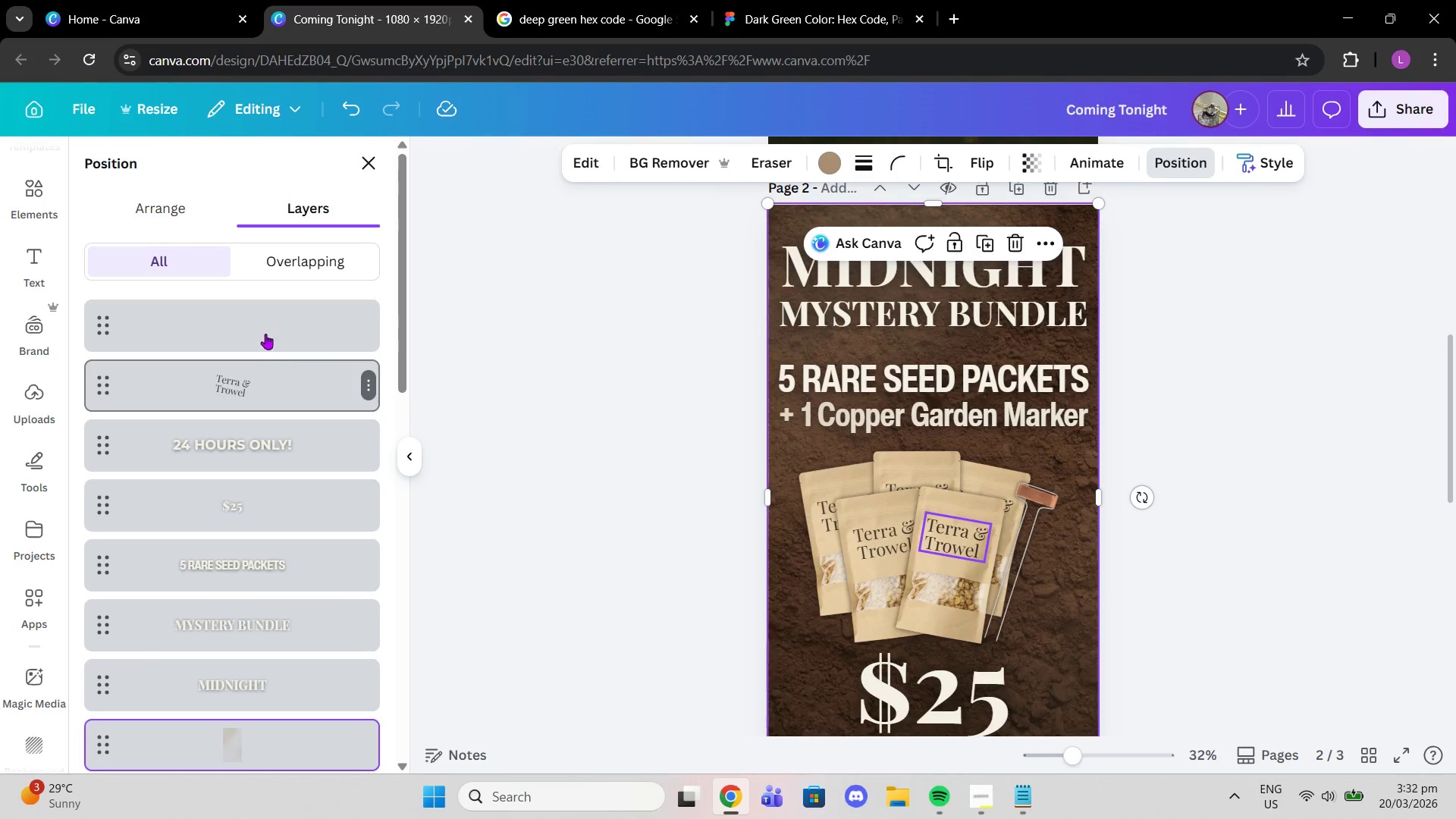 
left_click([265, 331])
 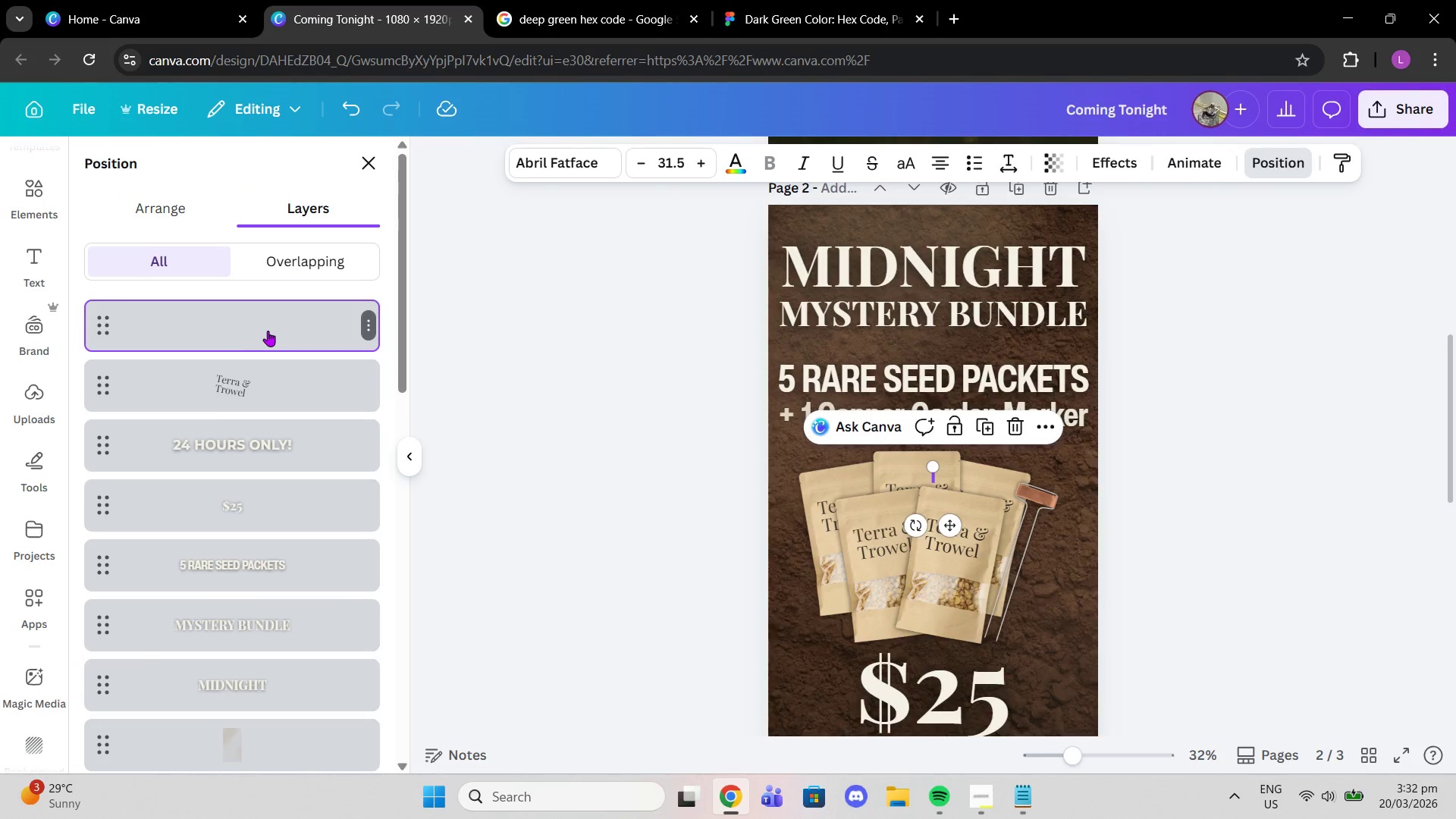 
key(Delete)
 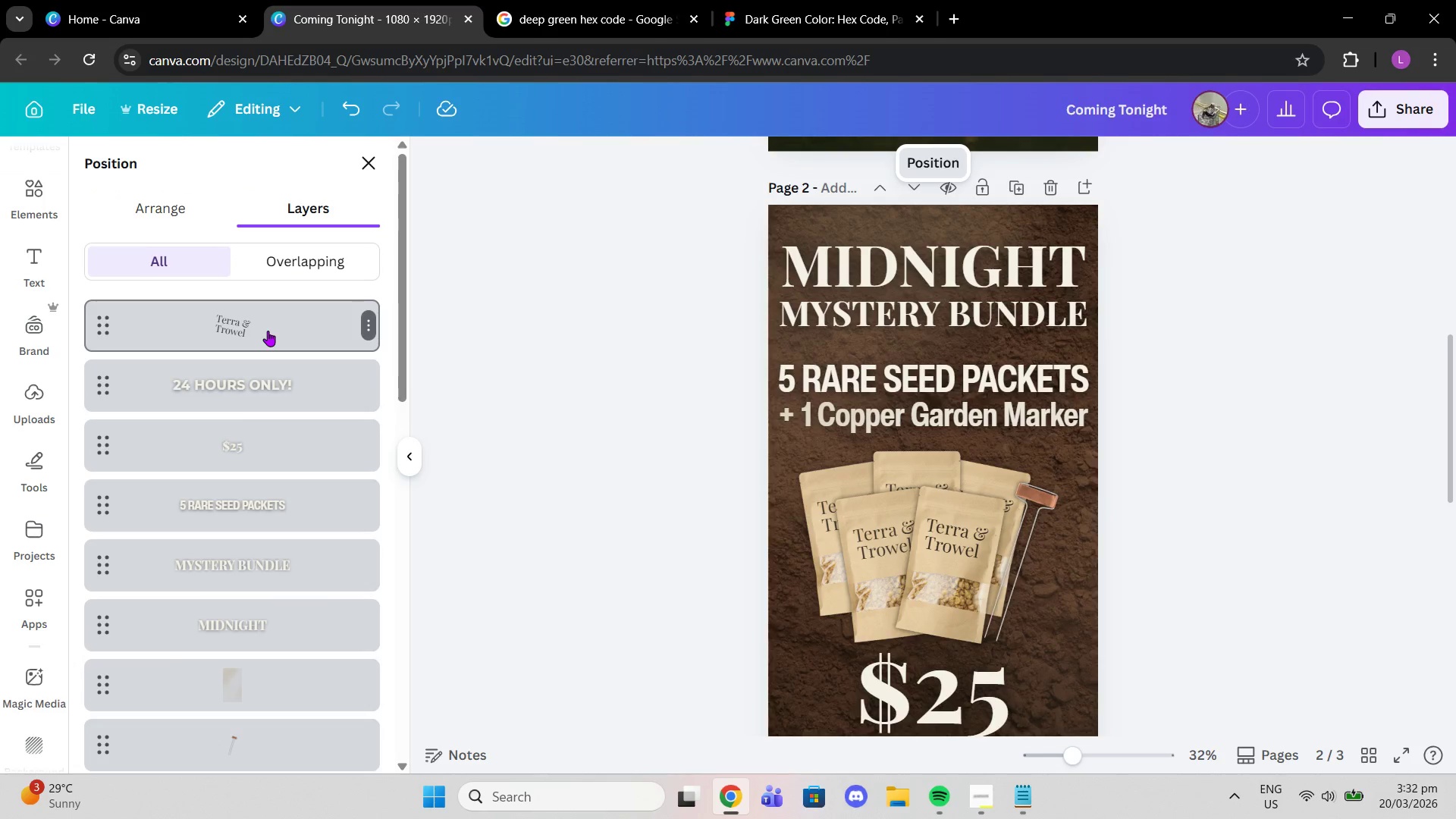 
left_click_drag(start_coordinate=[268, 331], to_coordinate=[282, 426])
 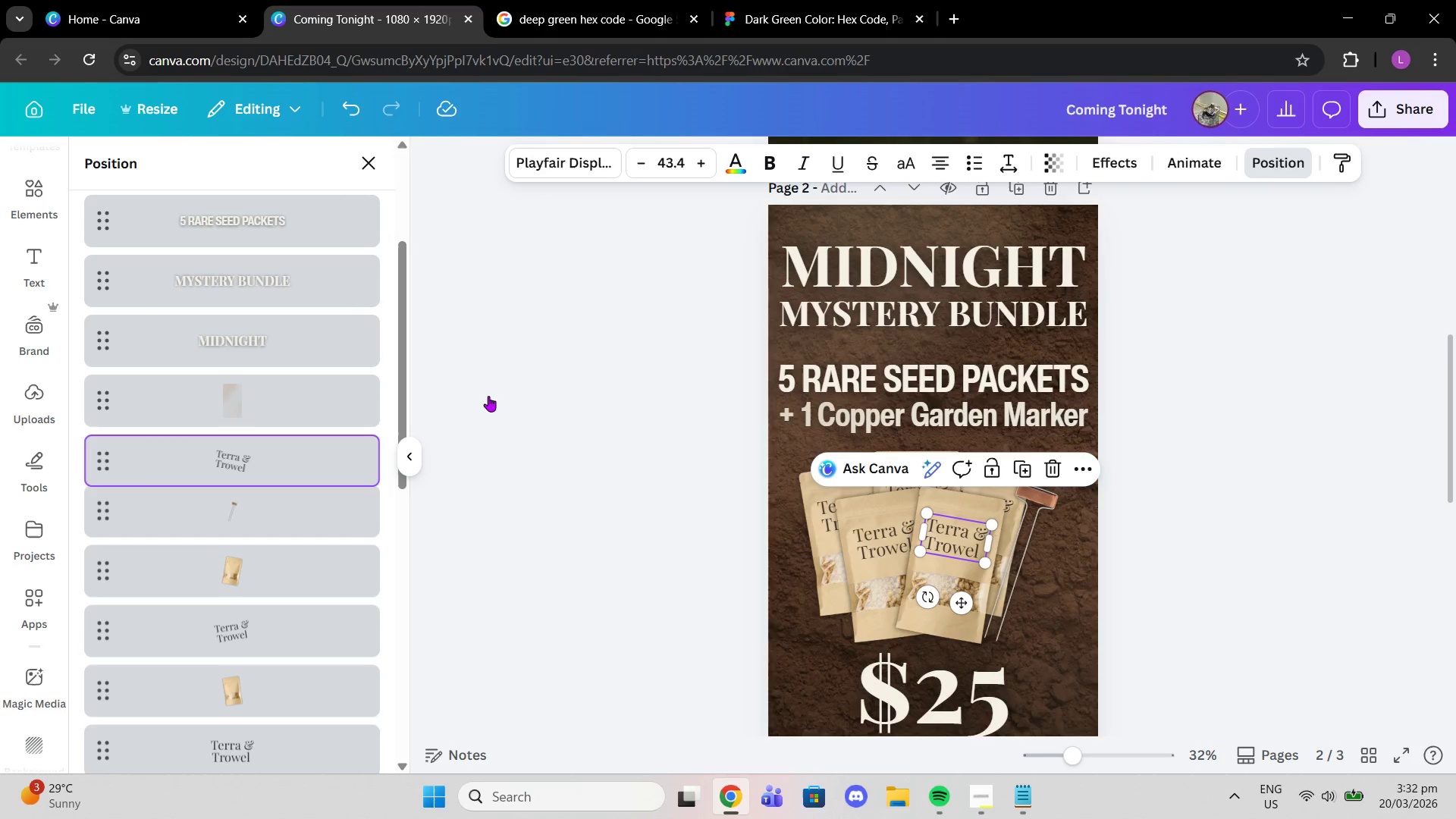 
scroll: coordinate [294, 479], scroll_direction: down, amount: 3.0
 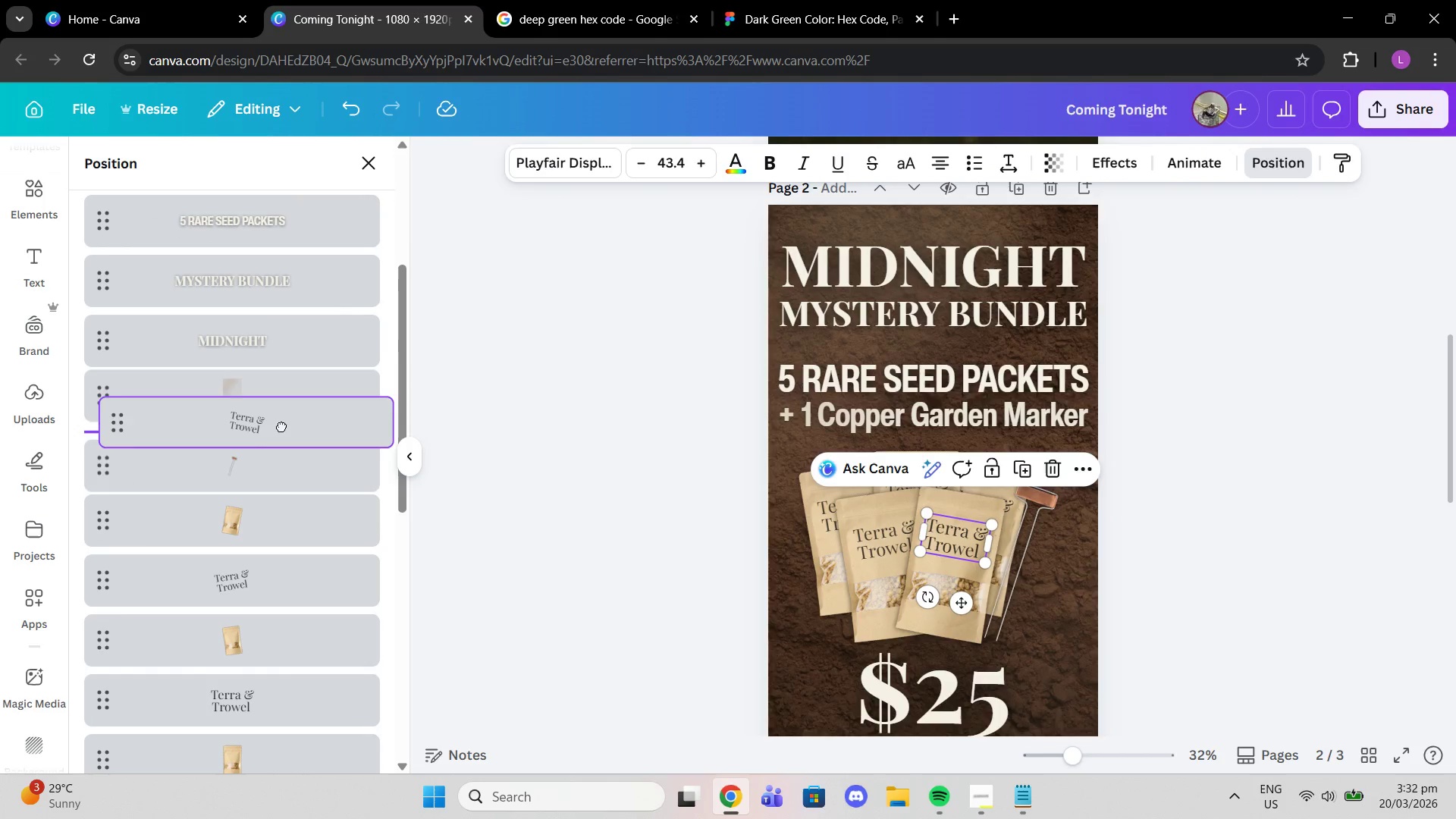 
double_click([607, 388])
 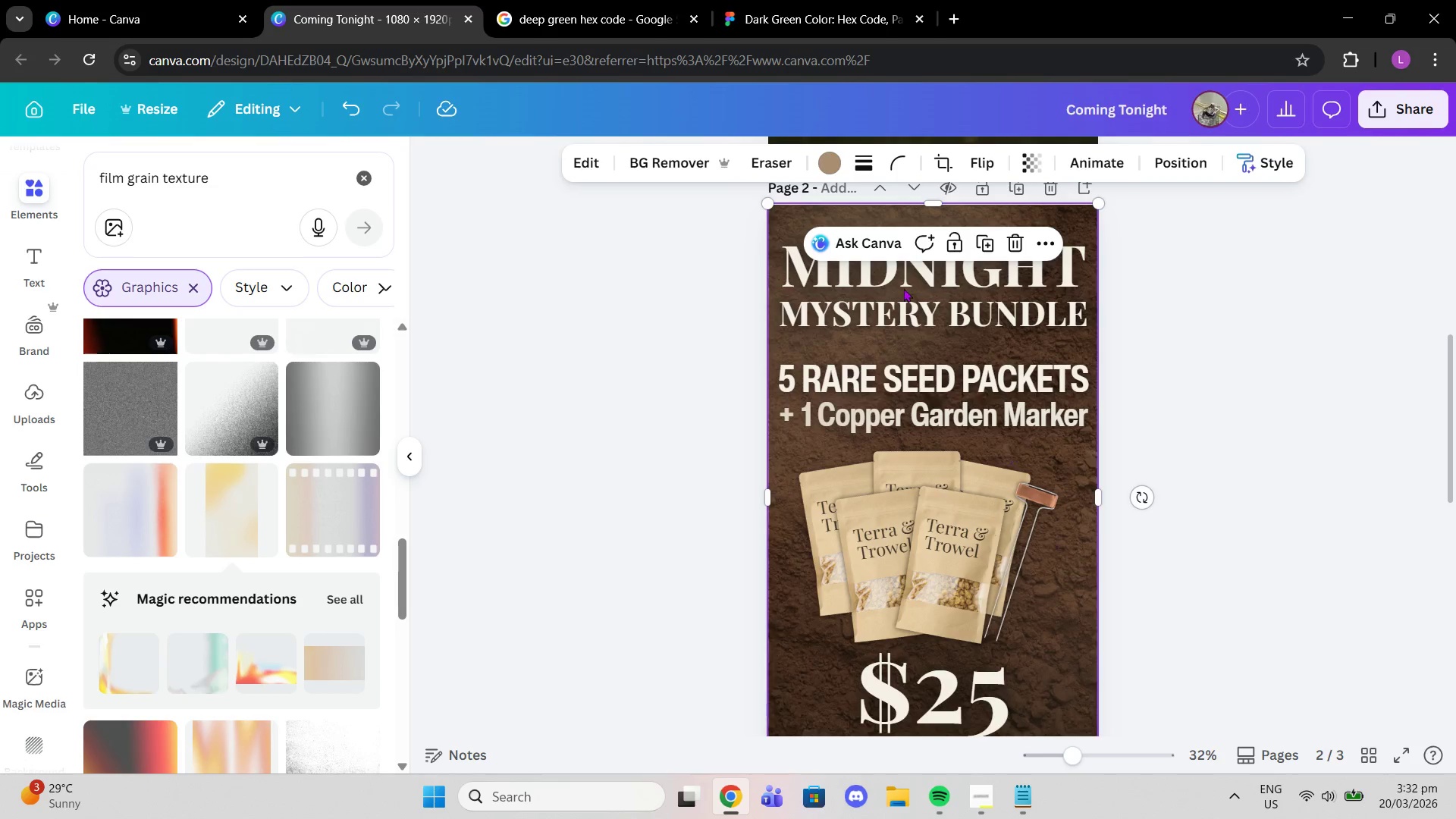 
left_click([831, 163])
 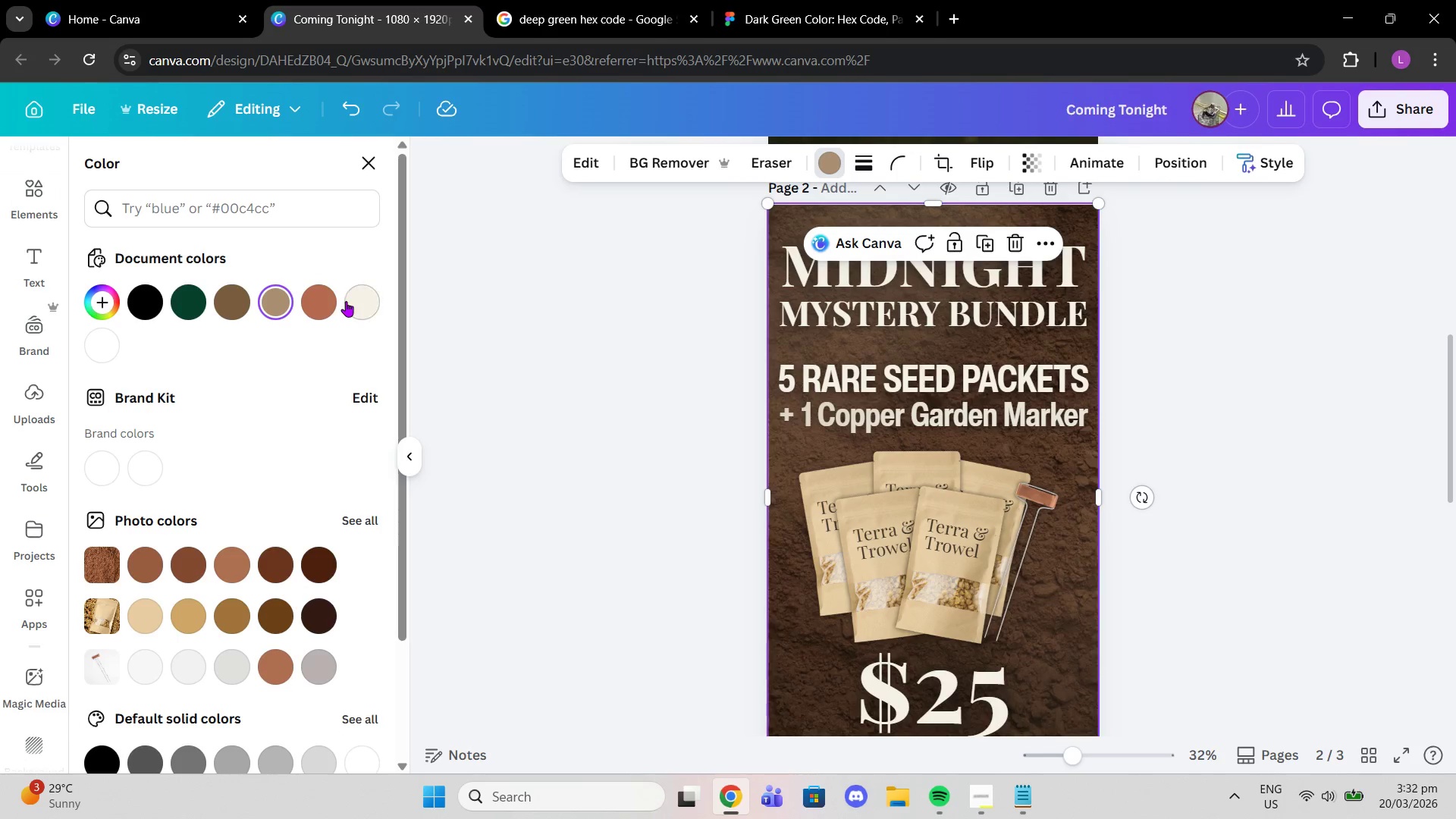 
left_click([334, 298])
 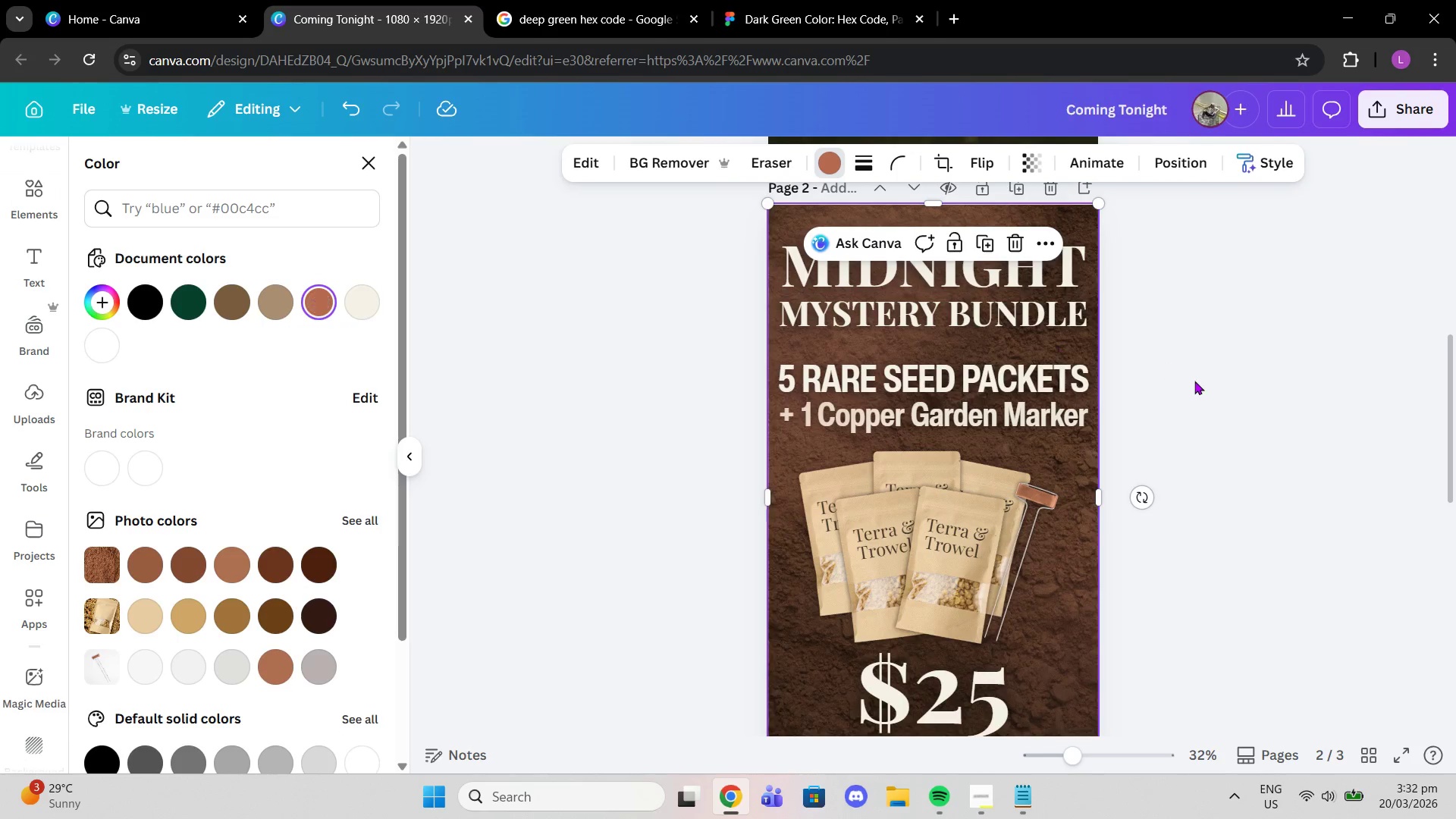 
left_click([1196, 381])
 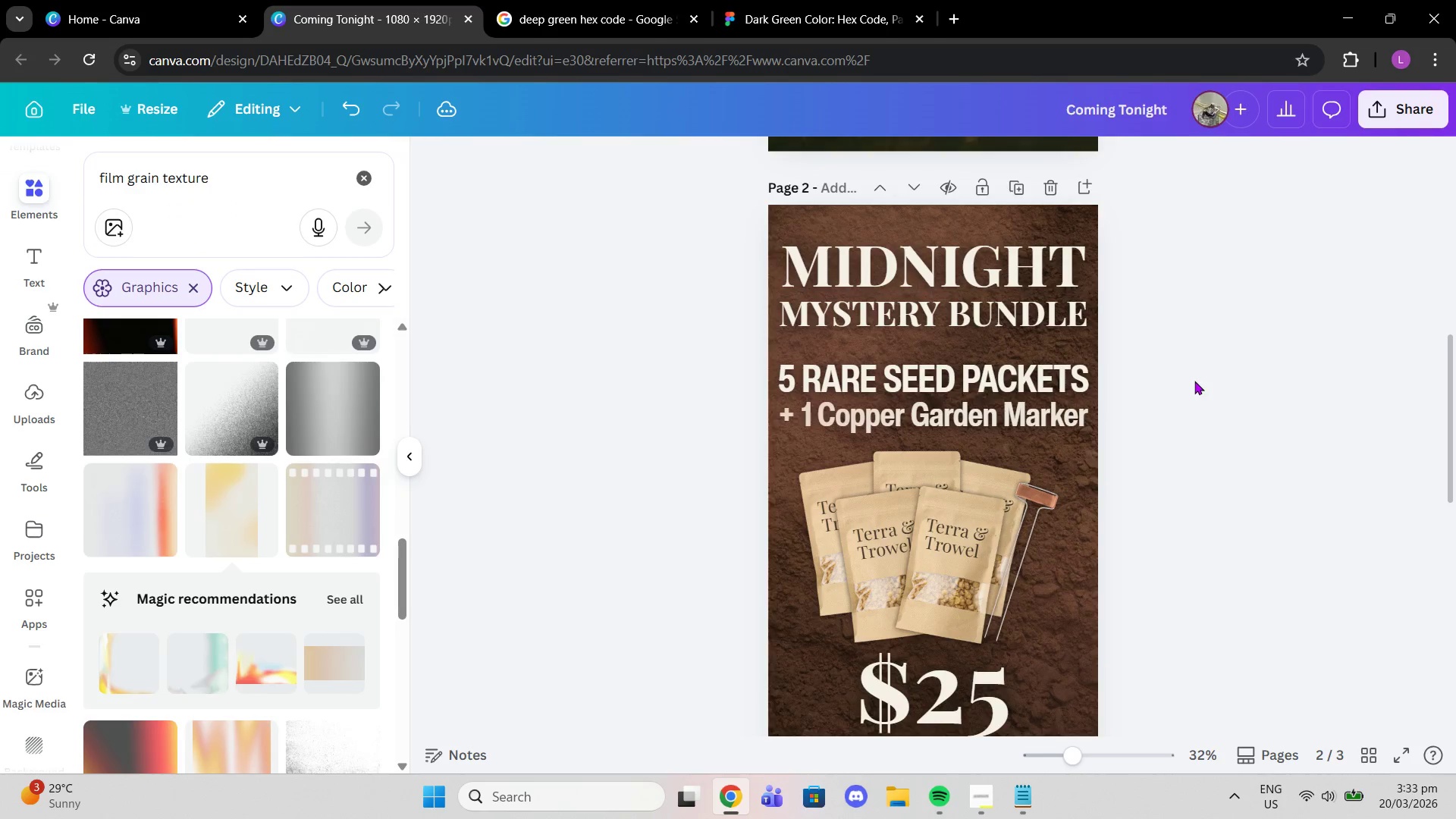 
scroll: coordinate [1185, 394], scroll_direction: down, amount: 2.0
 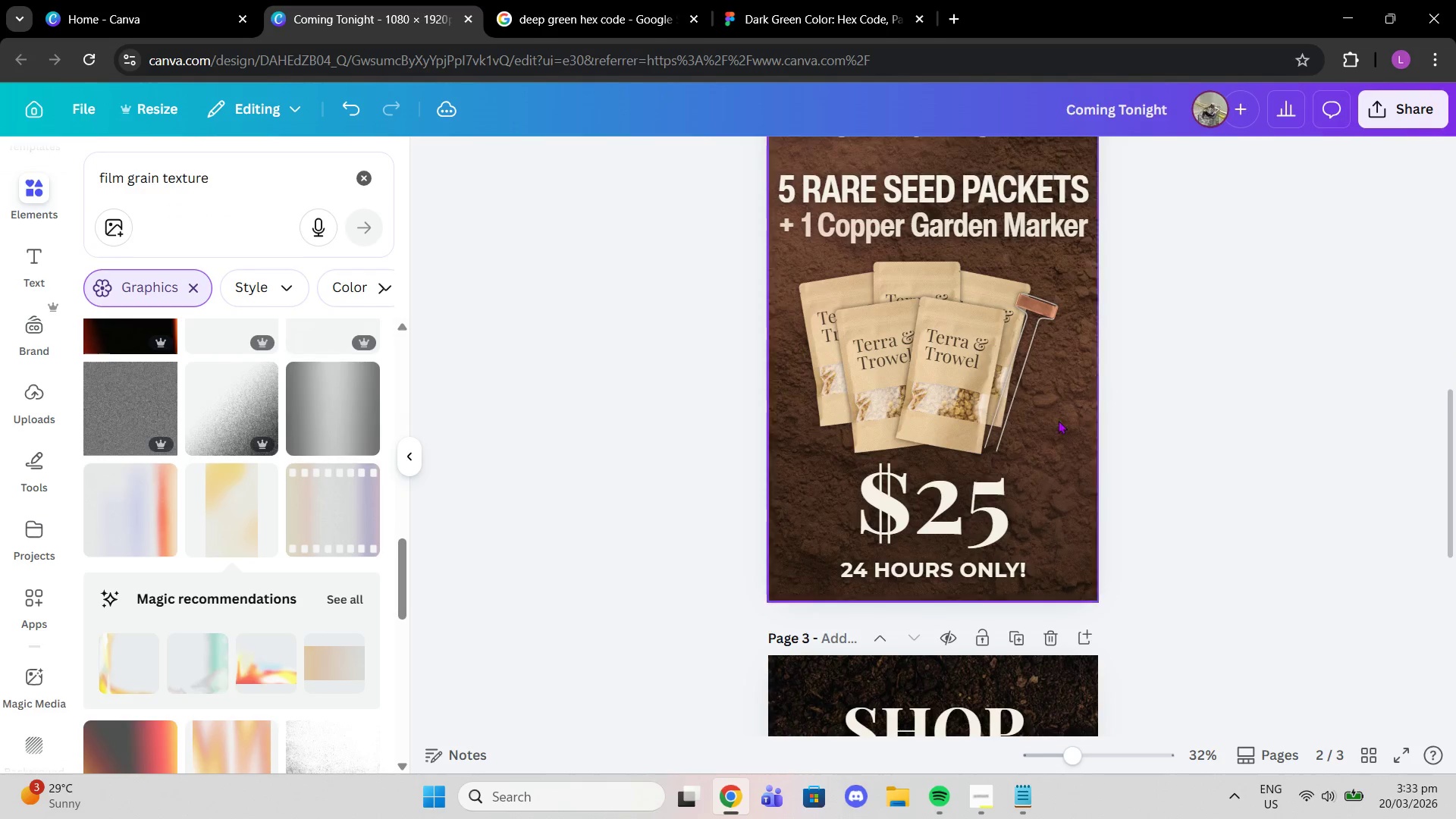 
left_click([1044, 429])
 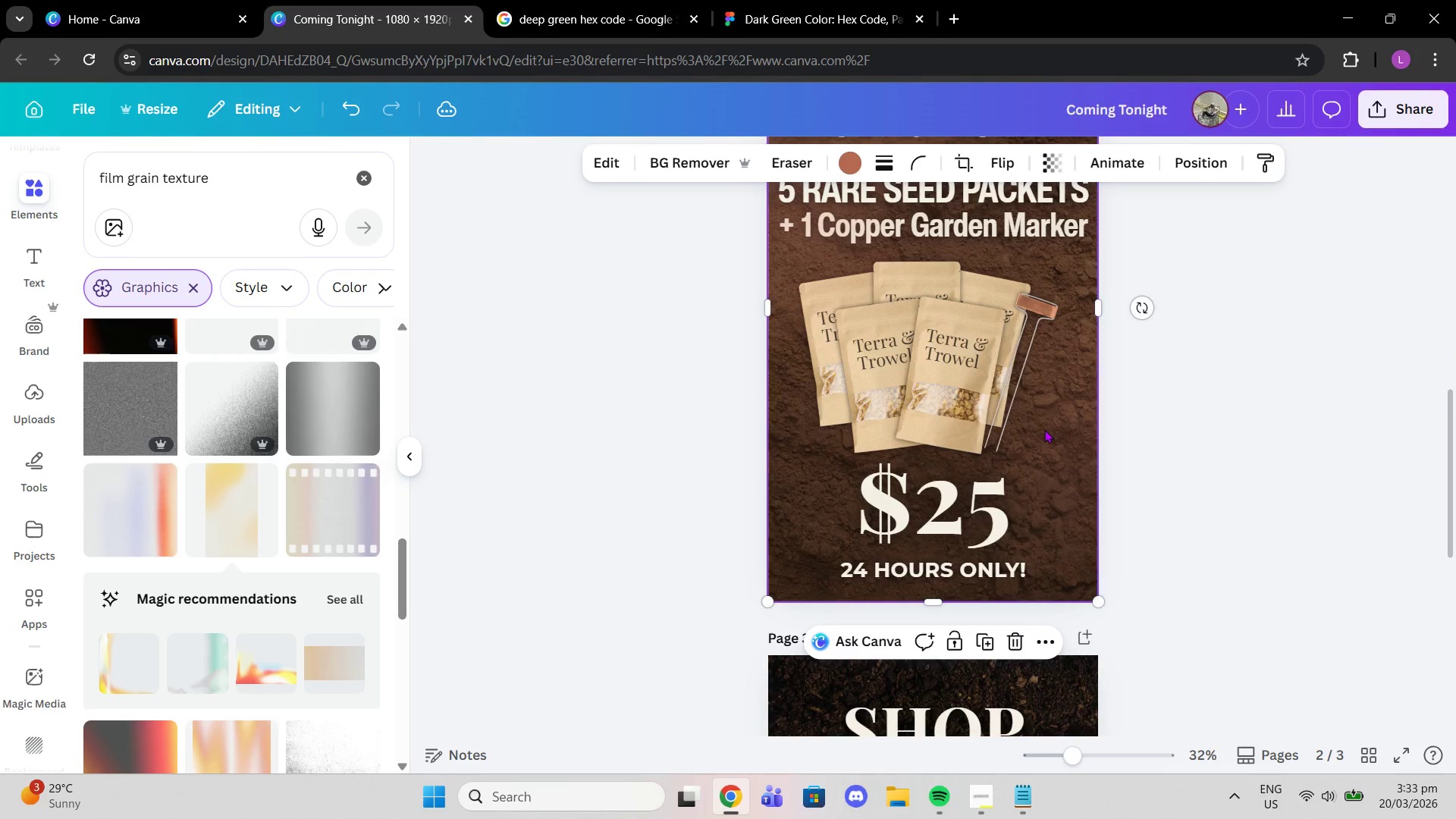 
key(Control+C)
 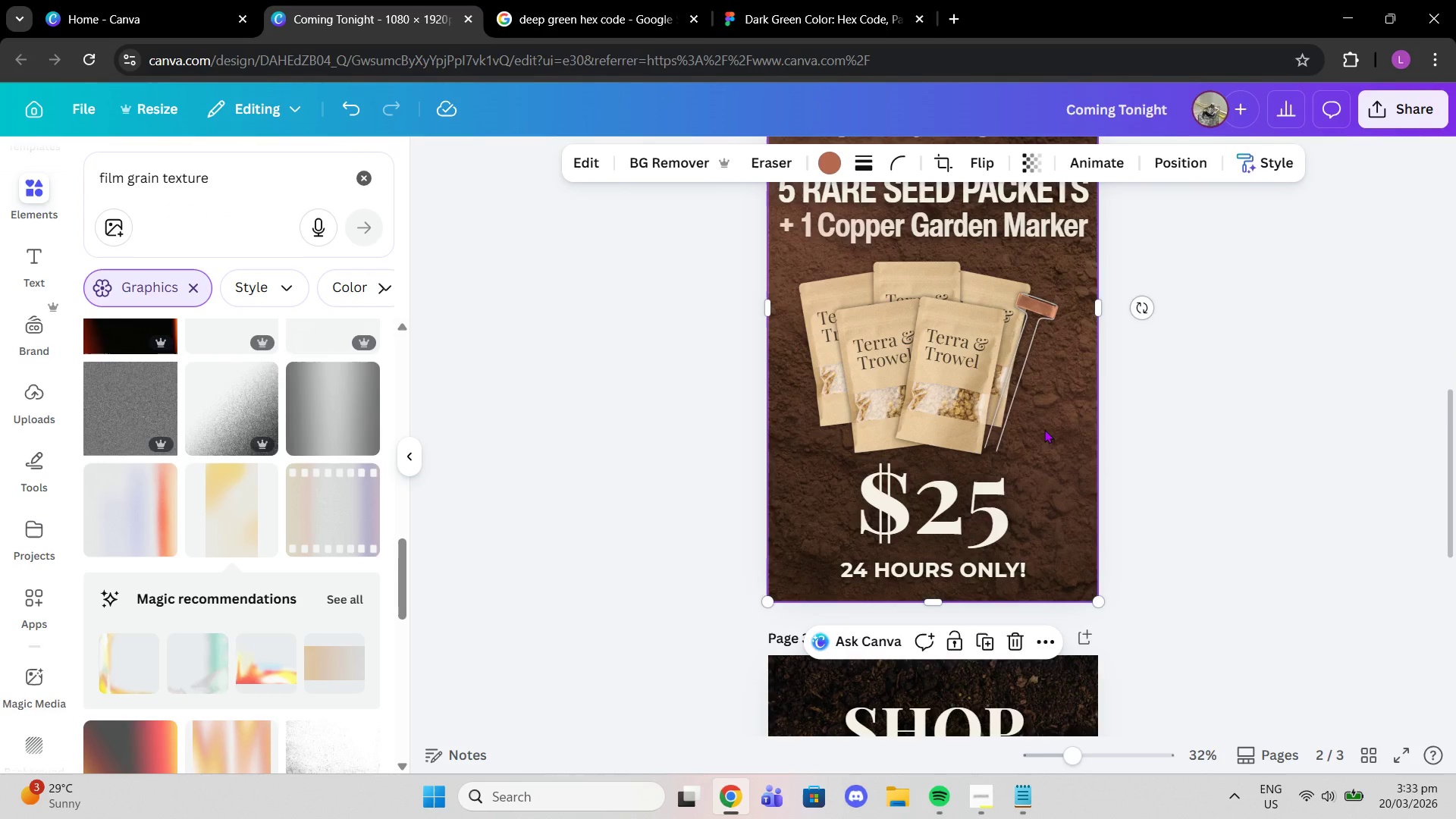 
scroll: coordinate [1044, 429], scroll_direction: down, amount: 3.0
 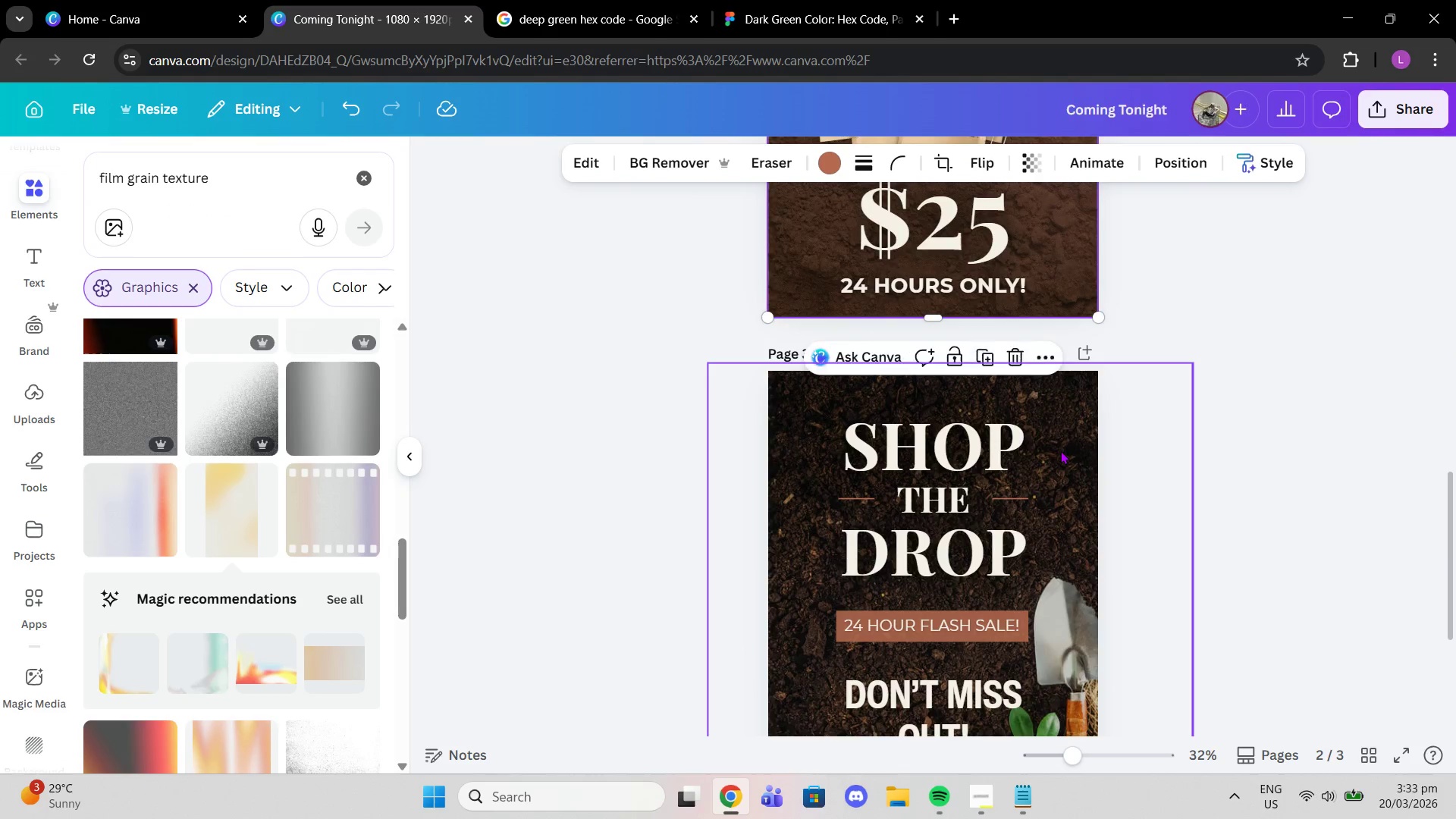 
left_click([1060, 450])
 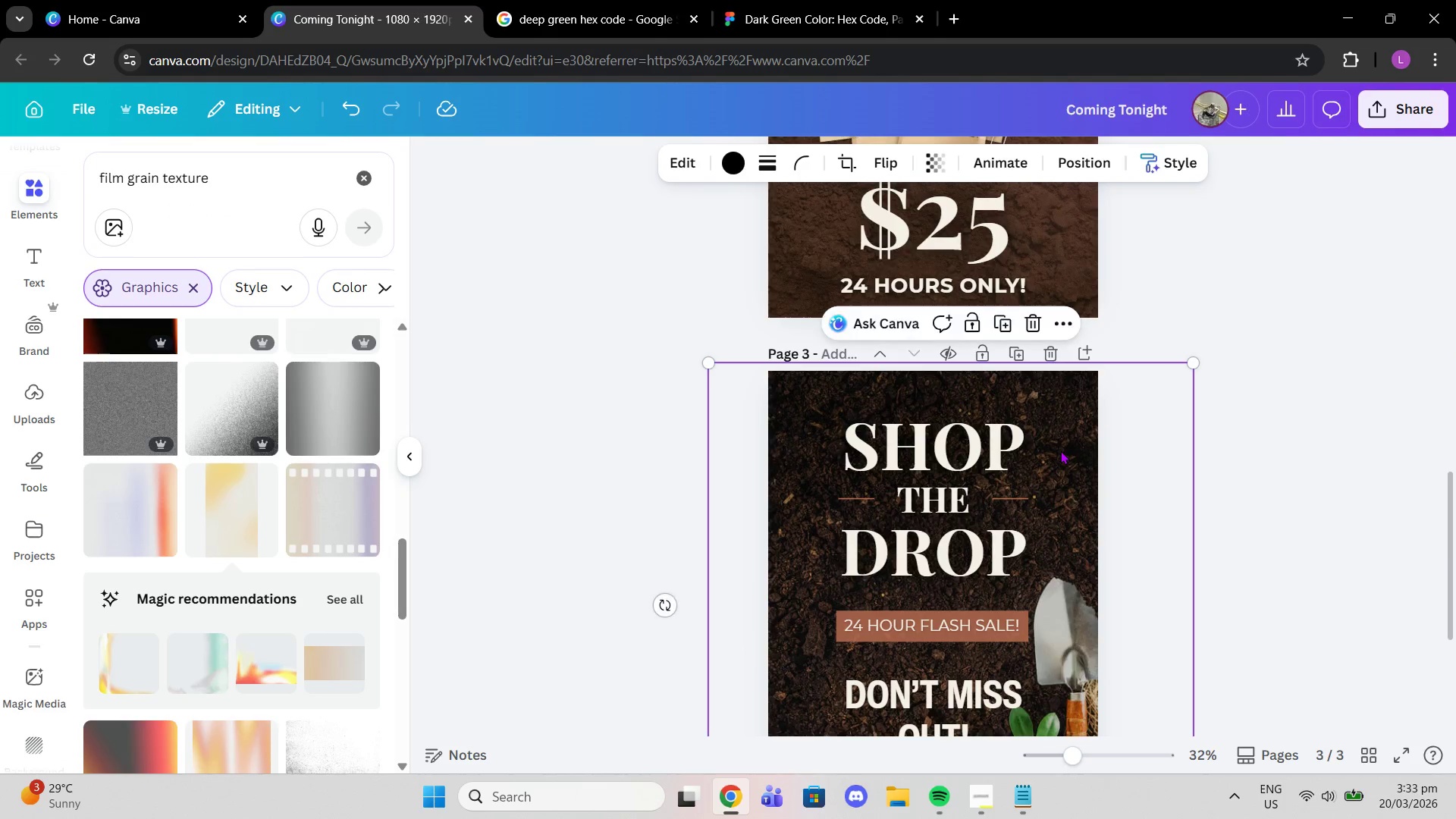 
key(Control+V)
 